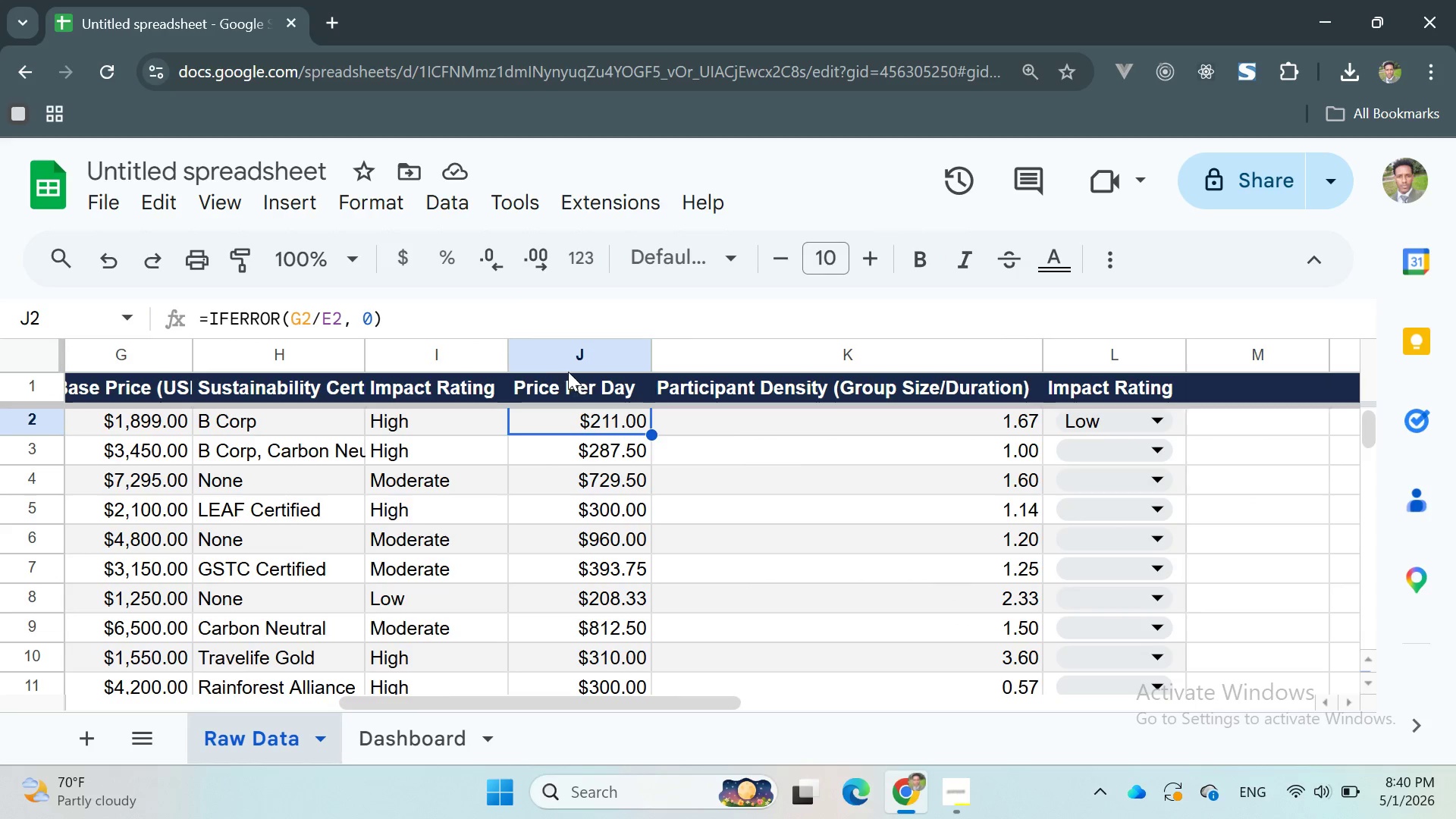 
left_click([556, 359])
 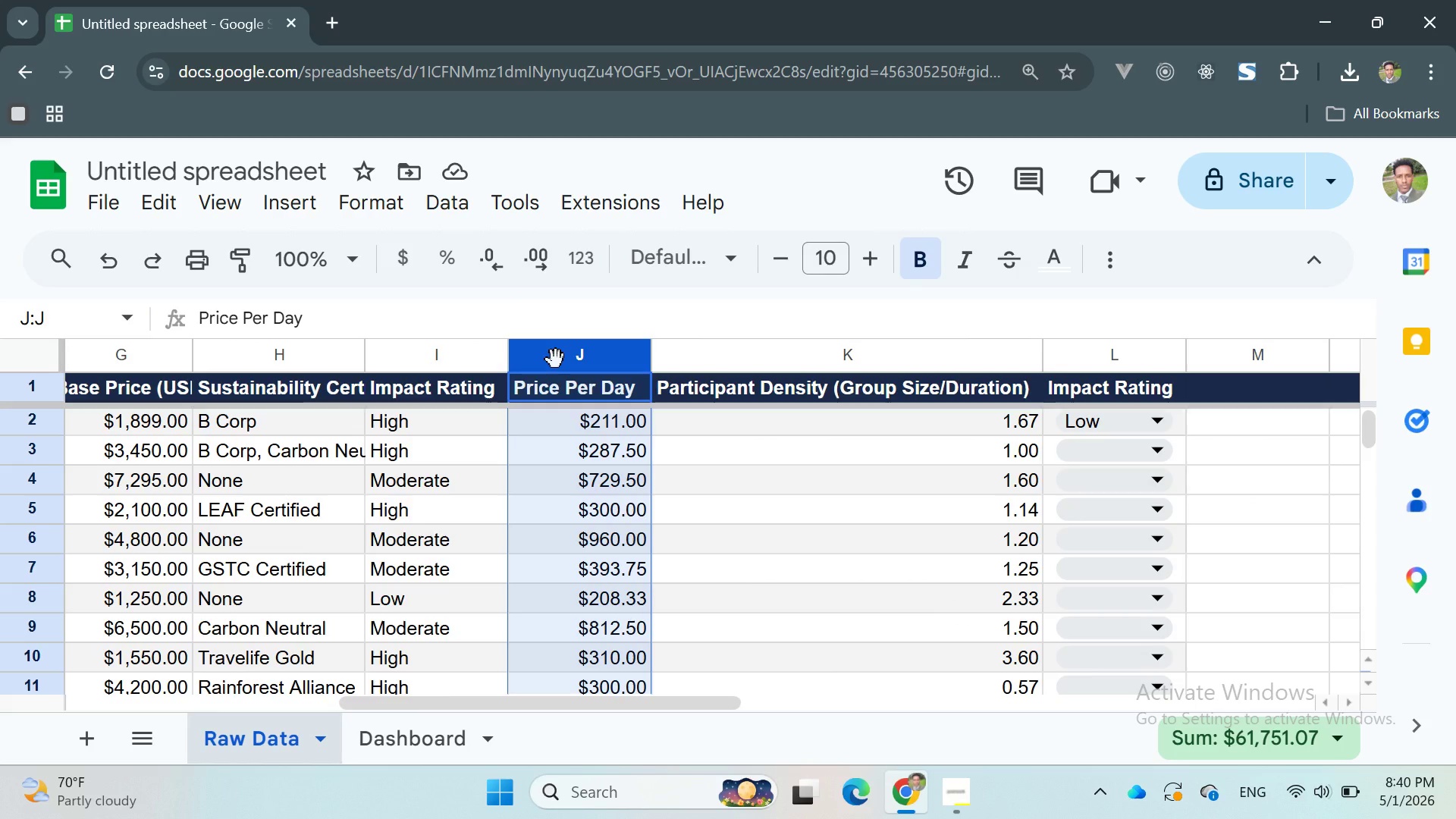 
wait(13.41)
 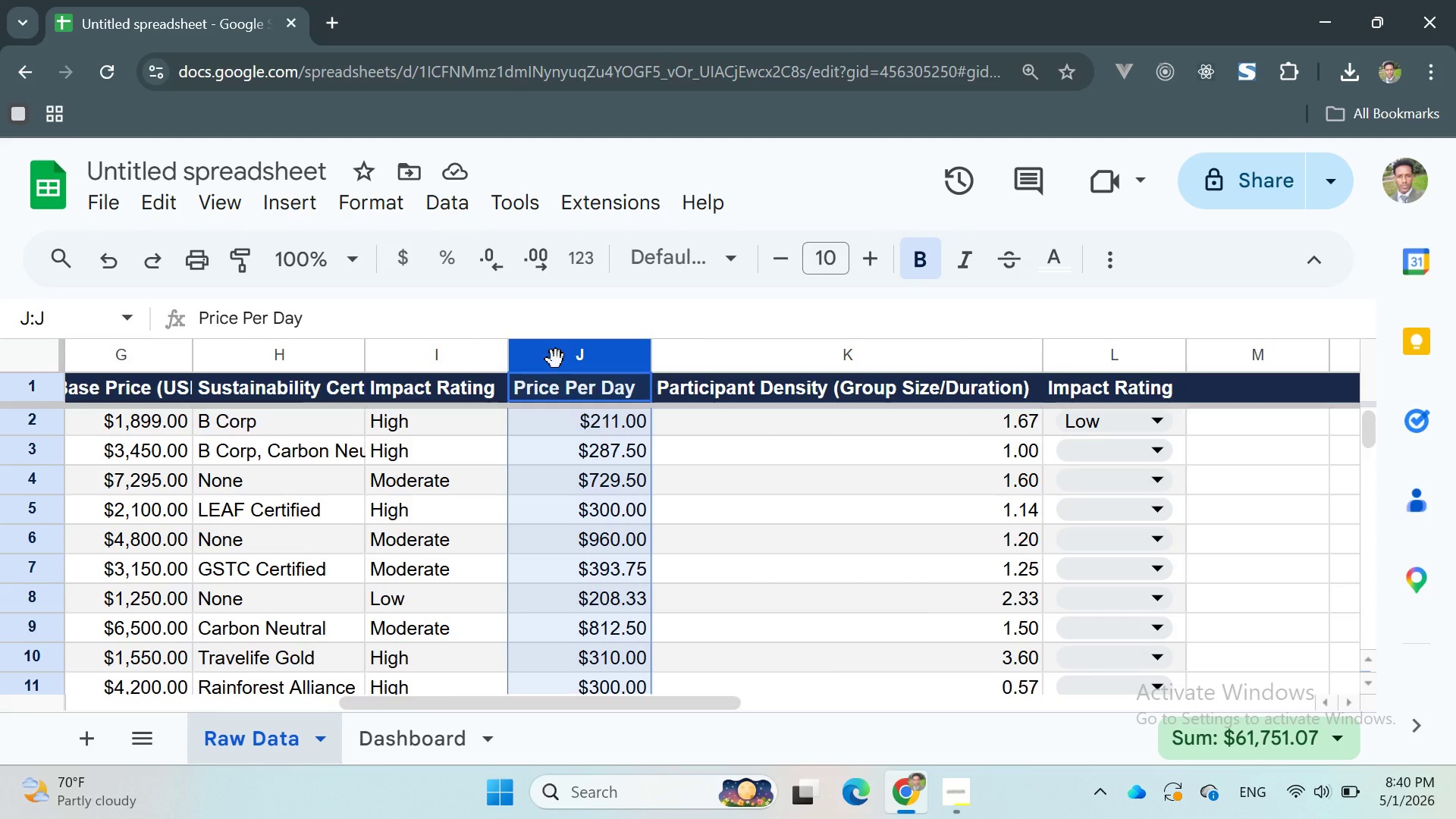 
left_click([692, 425])
 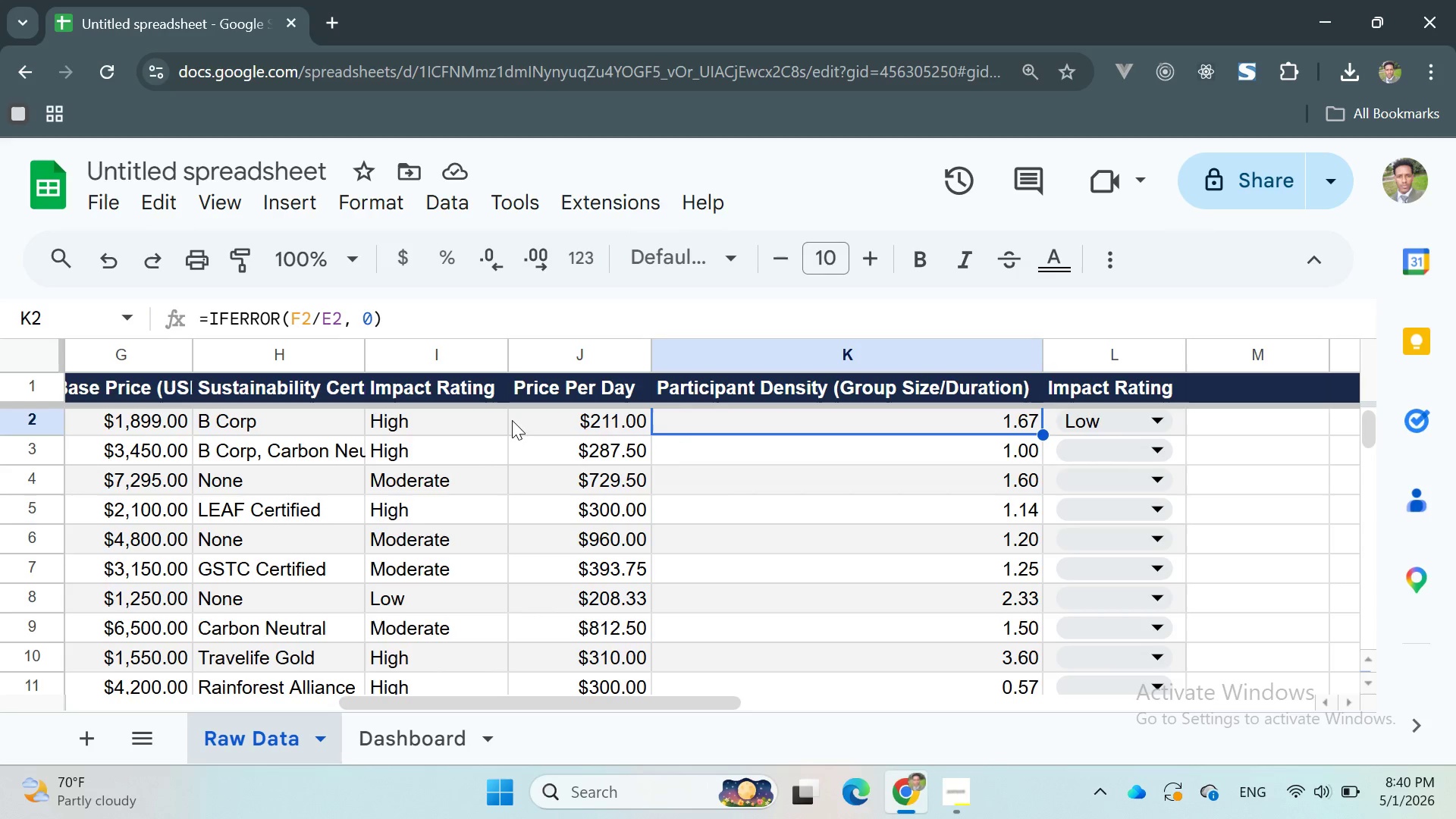 
scroll: coordinate [552, 416], scroll_direction: up, amount: 6.0
 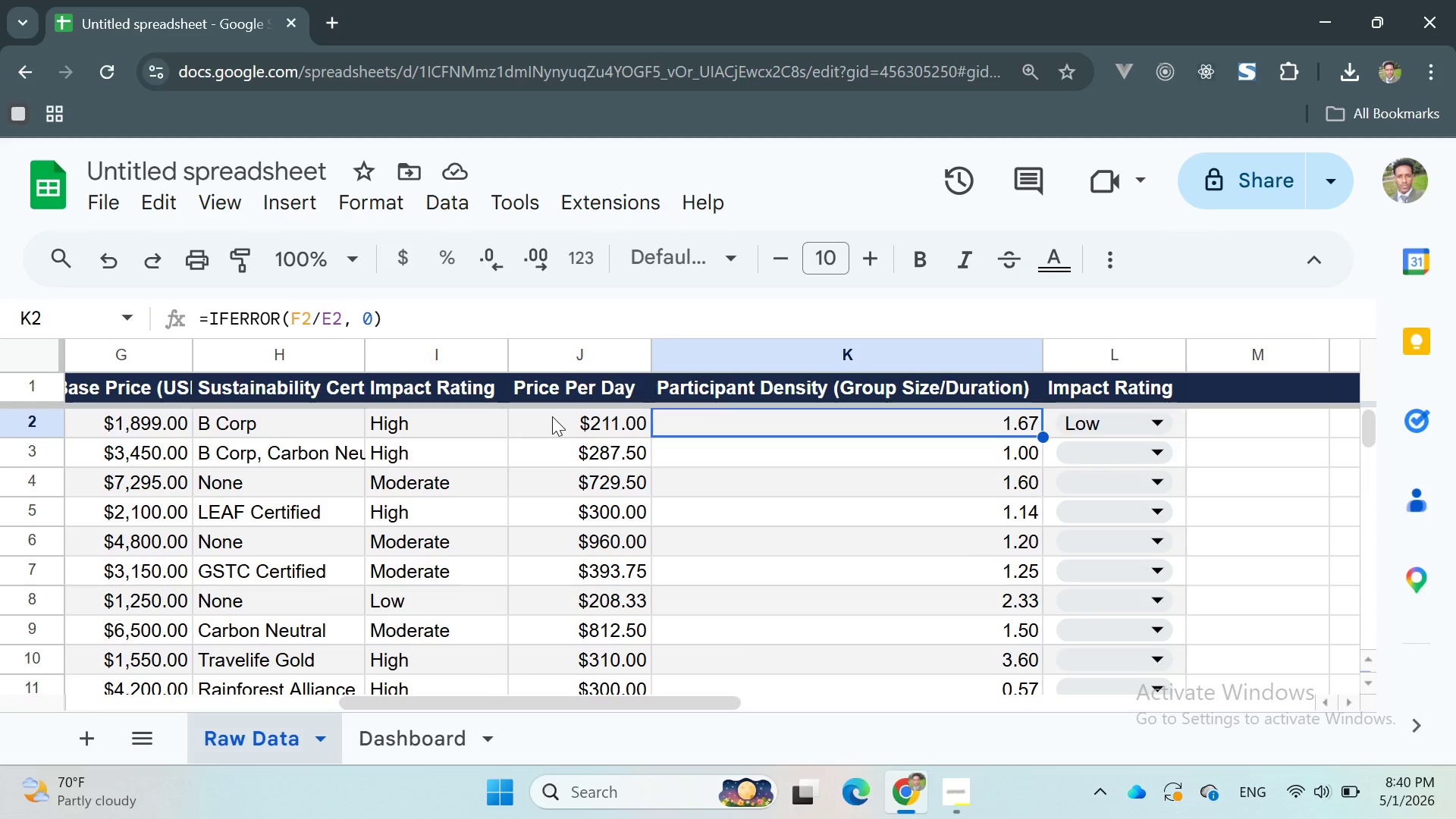 
left_click_drag(start_coordinate=[552, 416], to_coordinate=[619, 587])
 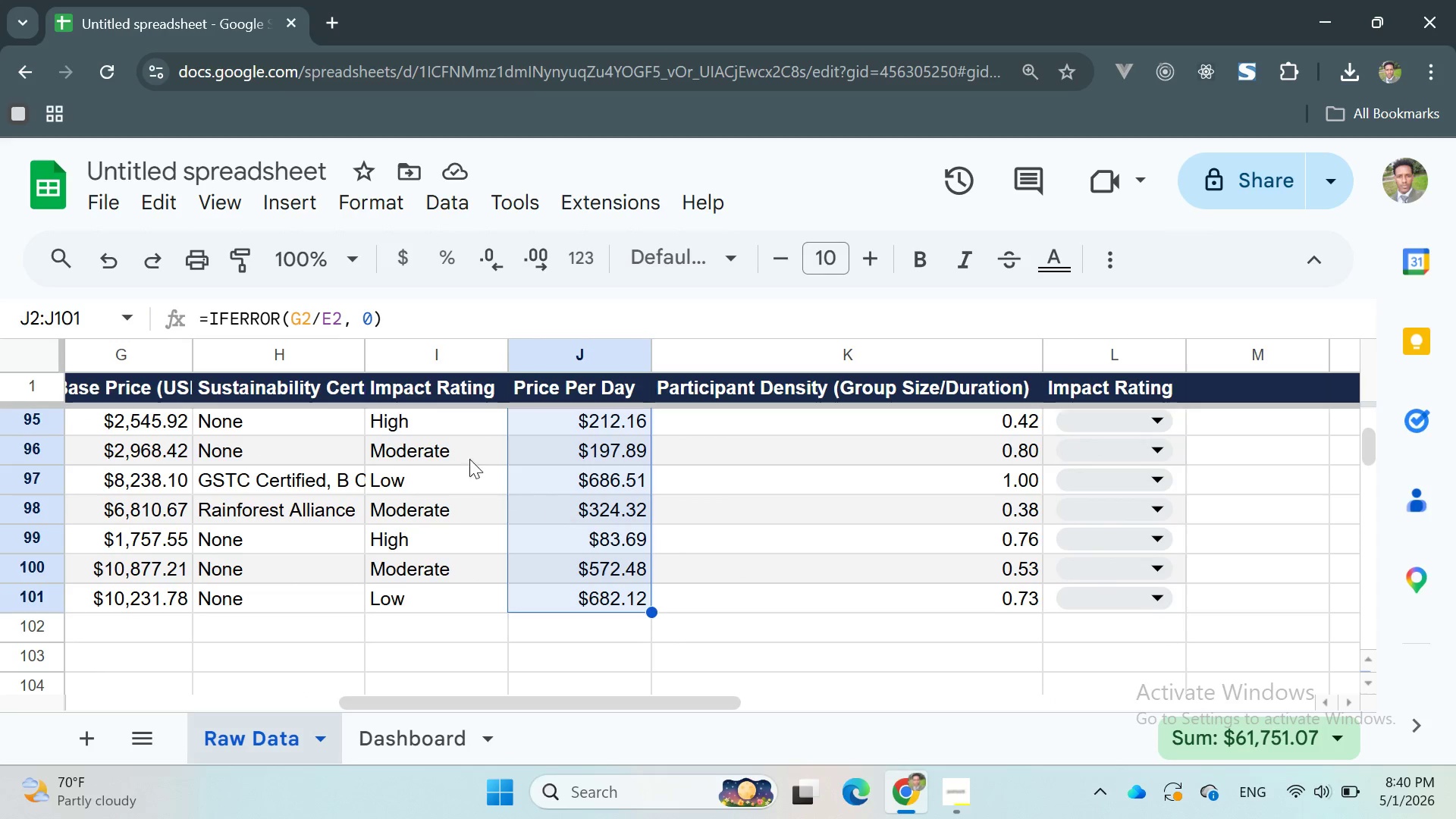 
left_click([388, 197])
 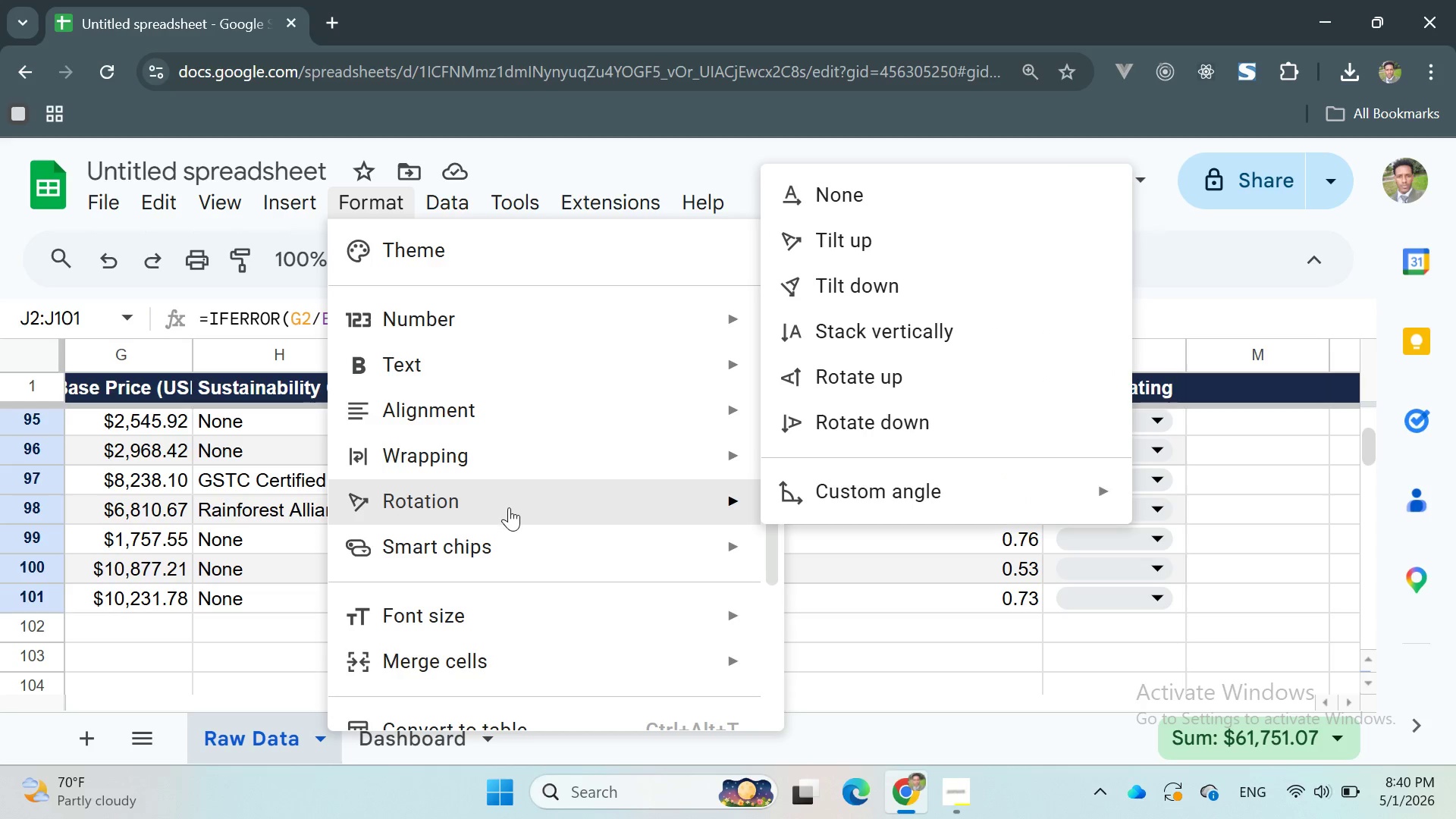 
scroll: coordinate [510, 508], scroll_direction: down, amount: 5.0
 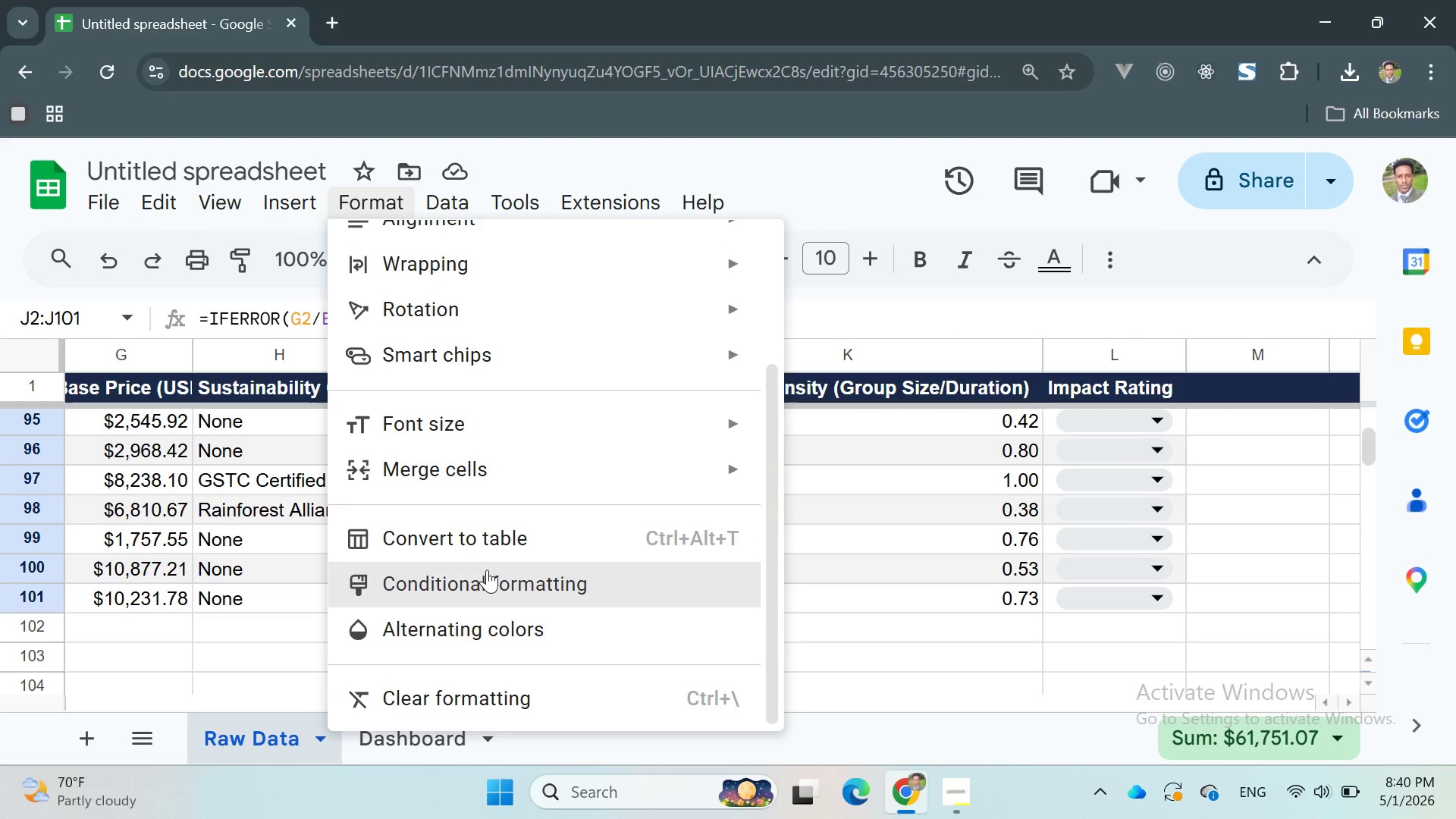 
left_click([487, 577])
 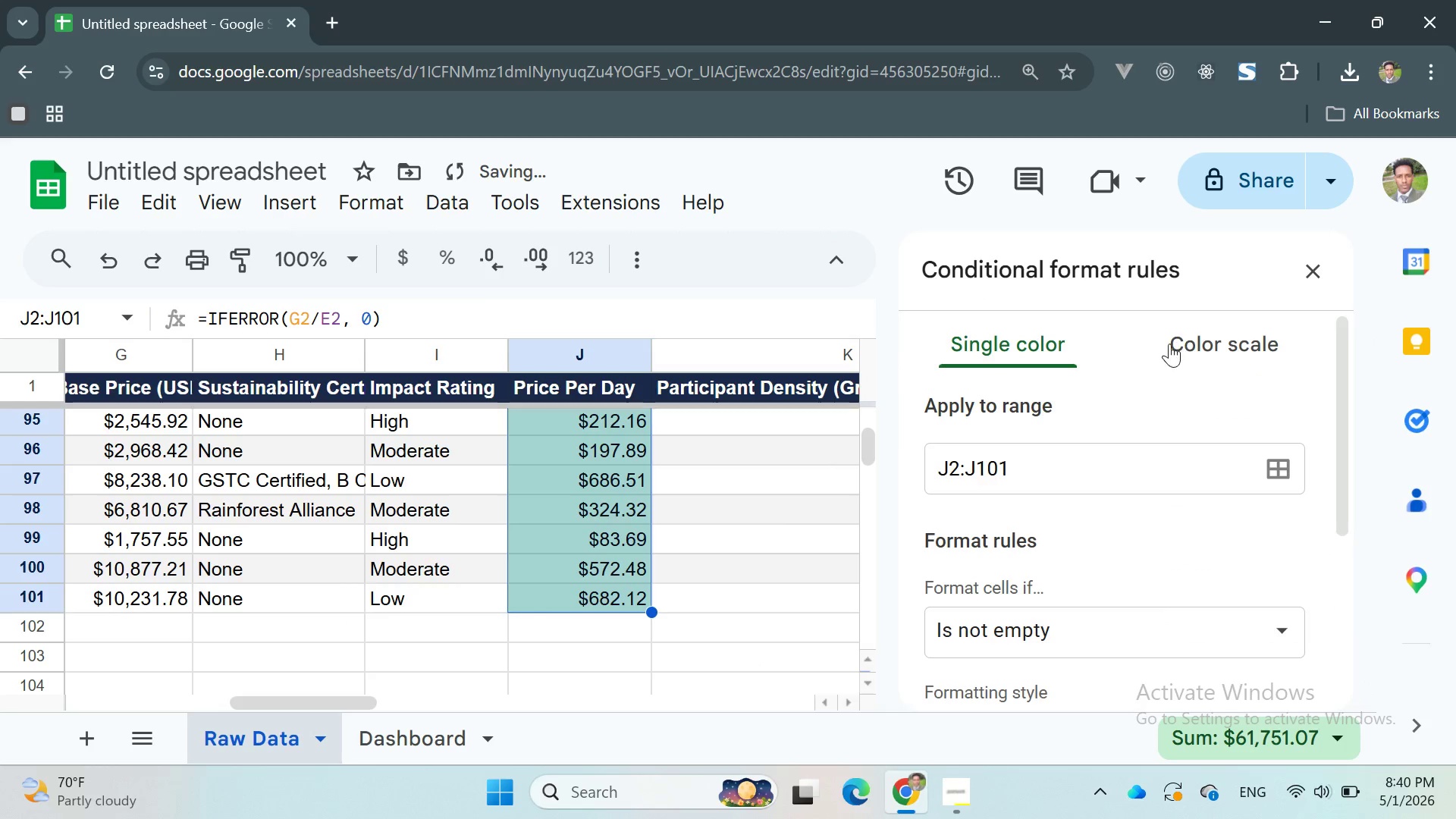 
left_click([1182, 338])
 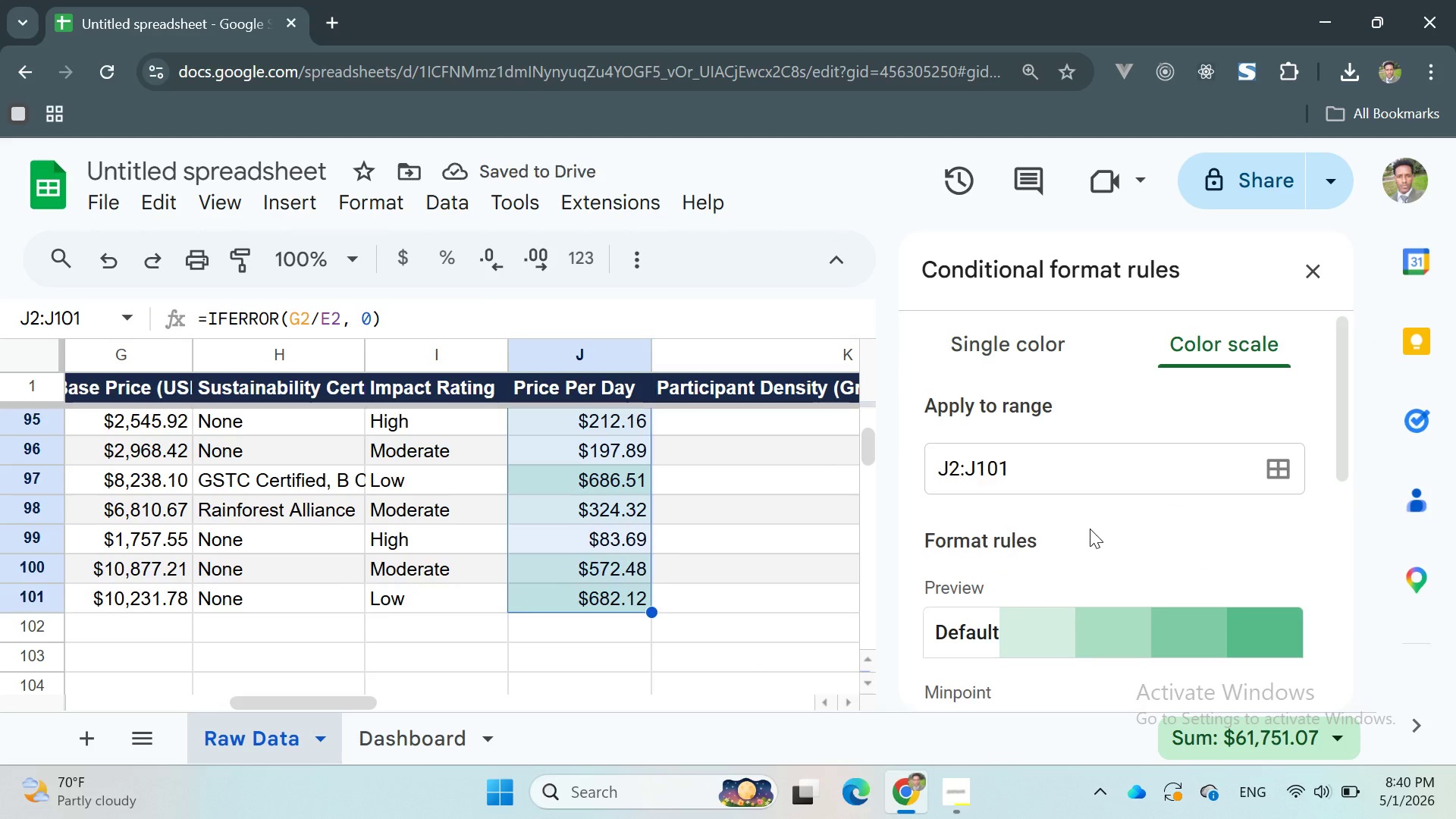 
scroll: coordinate [1110, 480], scroll_direction: down, amount: 3.0
 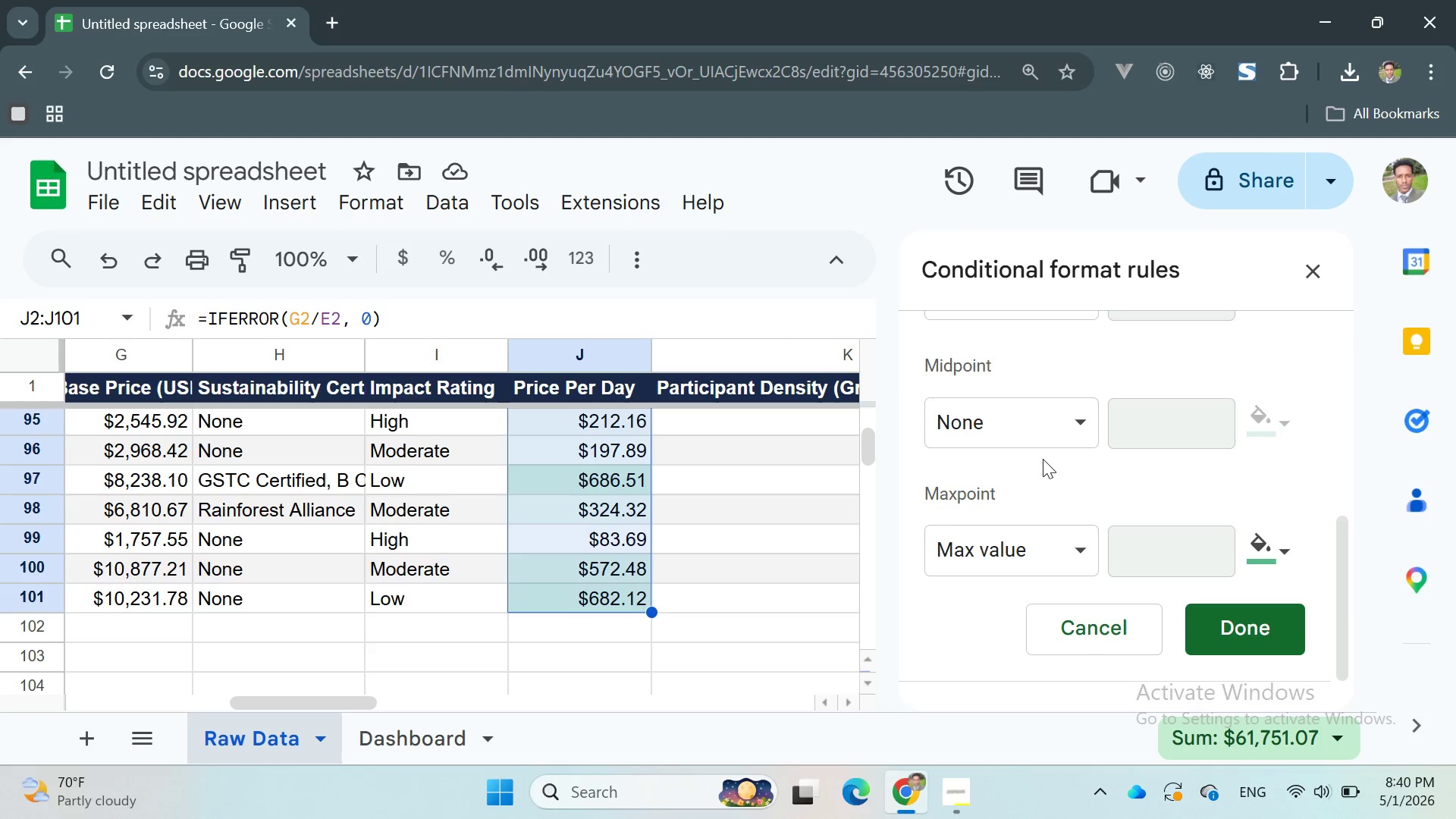 
right_click([1043, 458])
 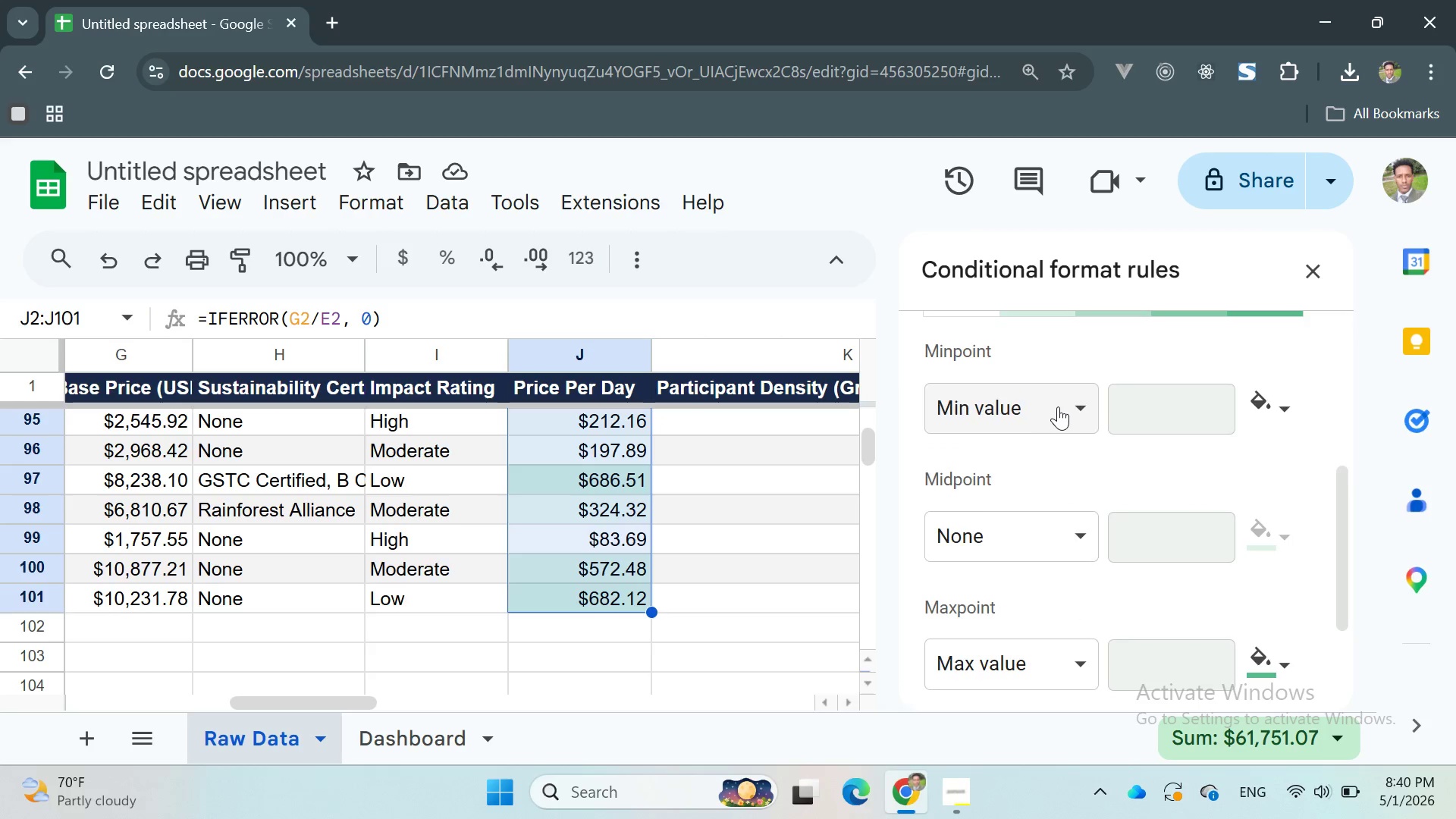 
scroll: coordinate [1043, 458], scroll_direction: up, amount: 1.0
 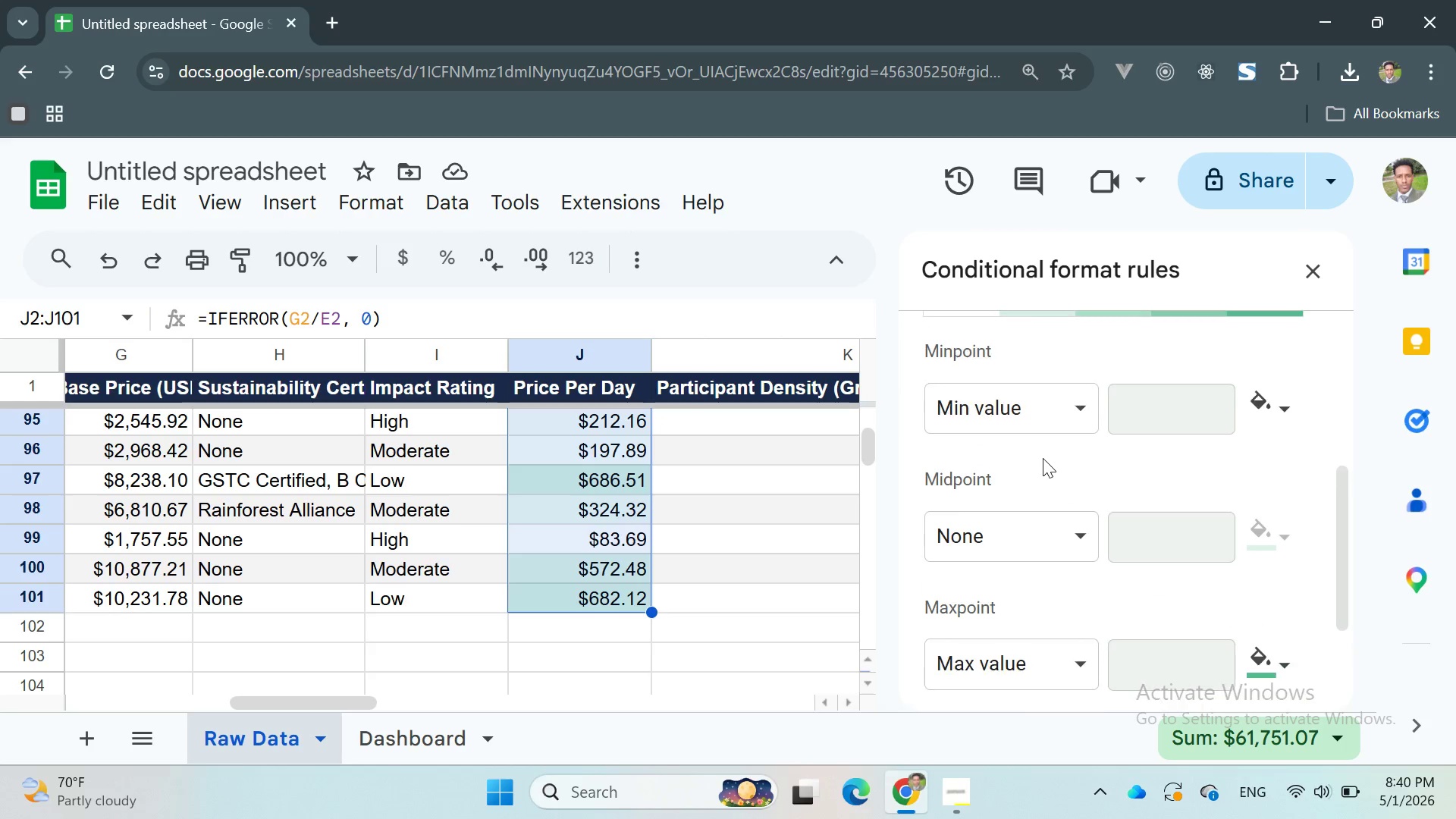 
left_click([1058, 406])
 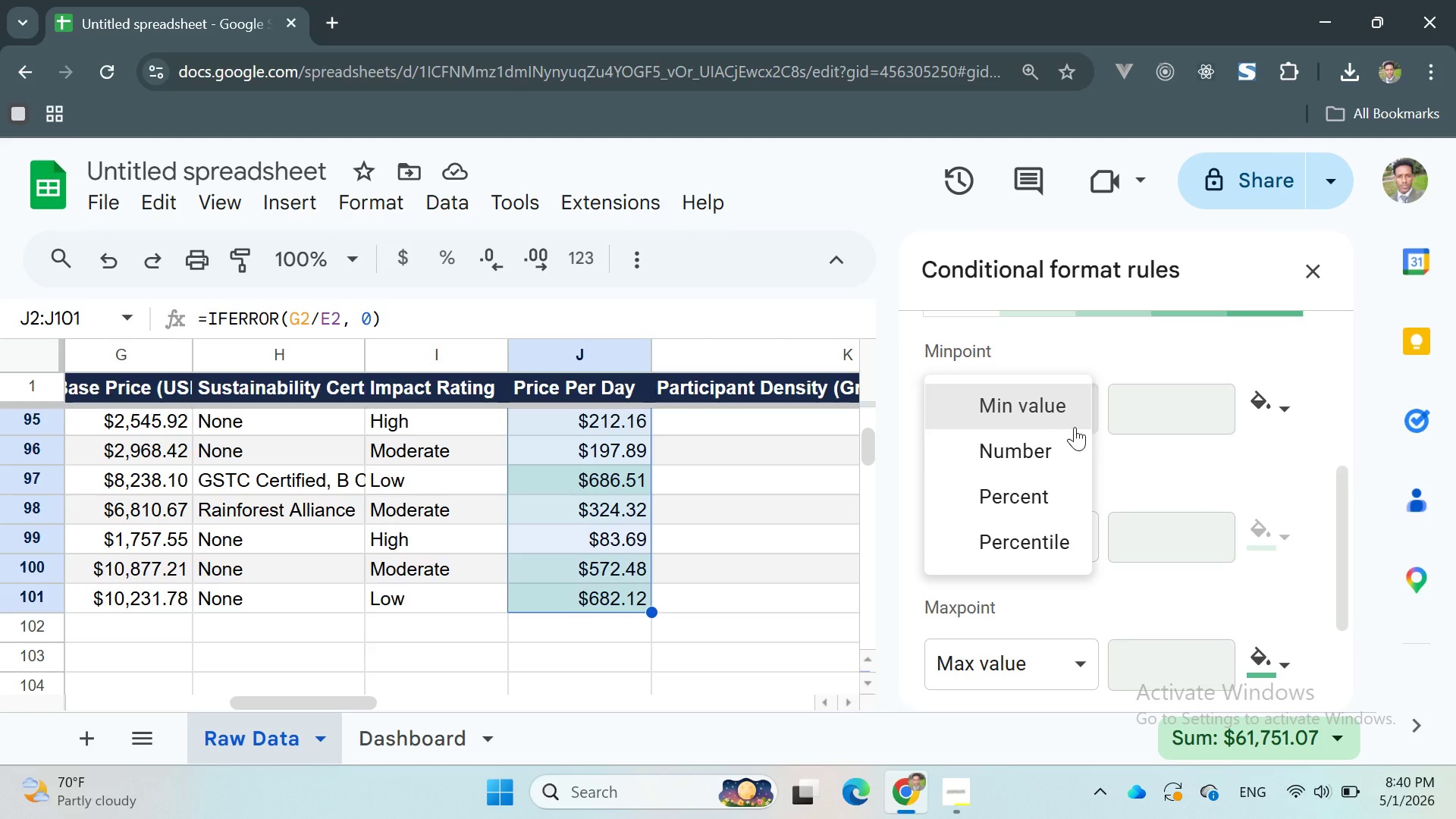 
left_click([1232, 441])
 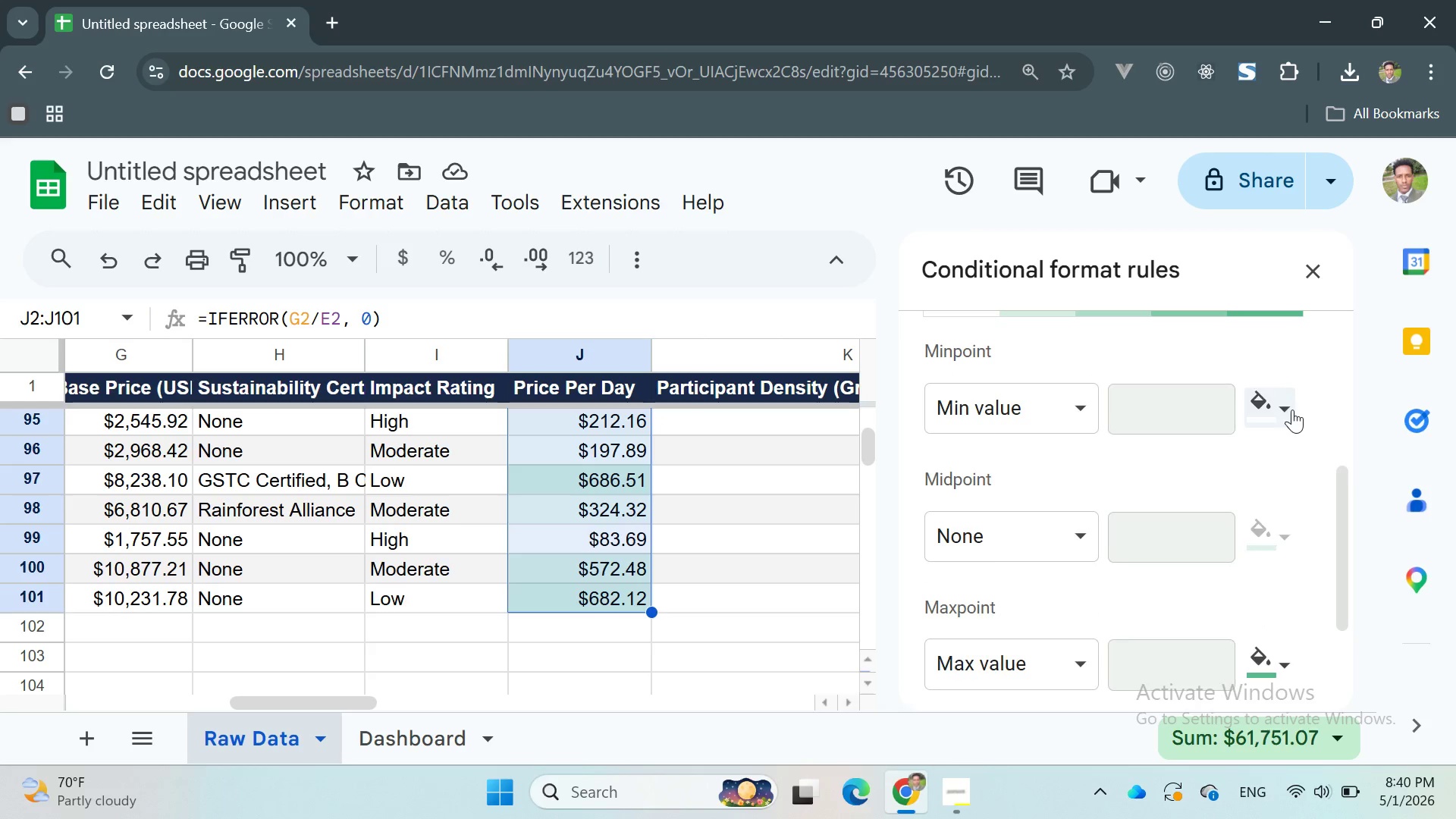 
left_click([1292, 410])
 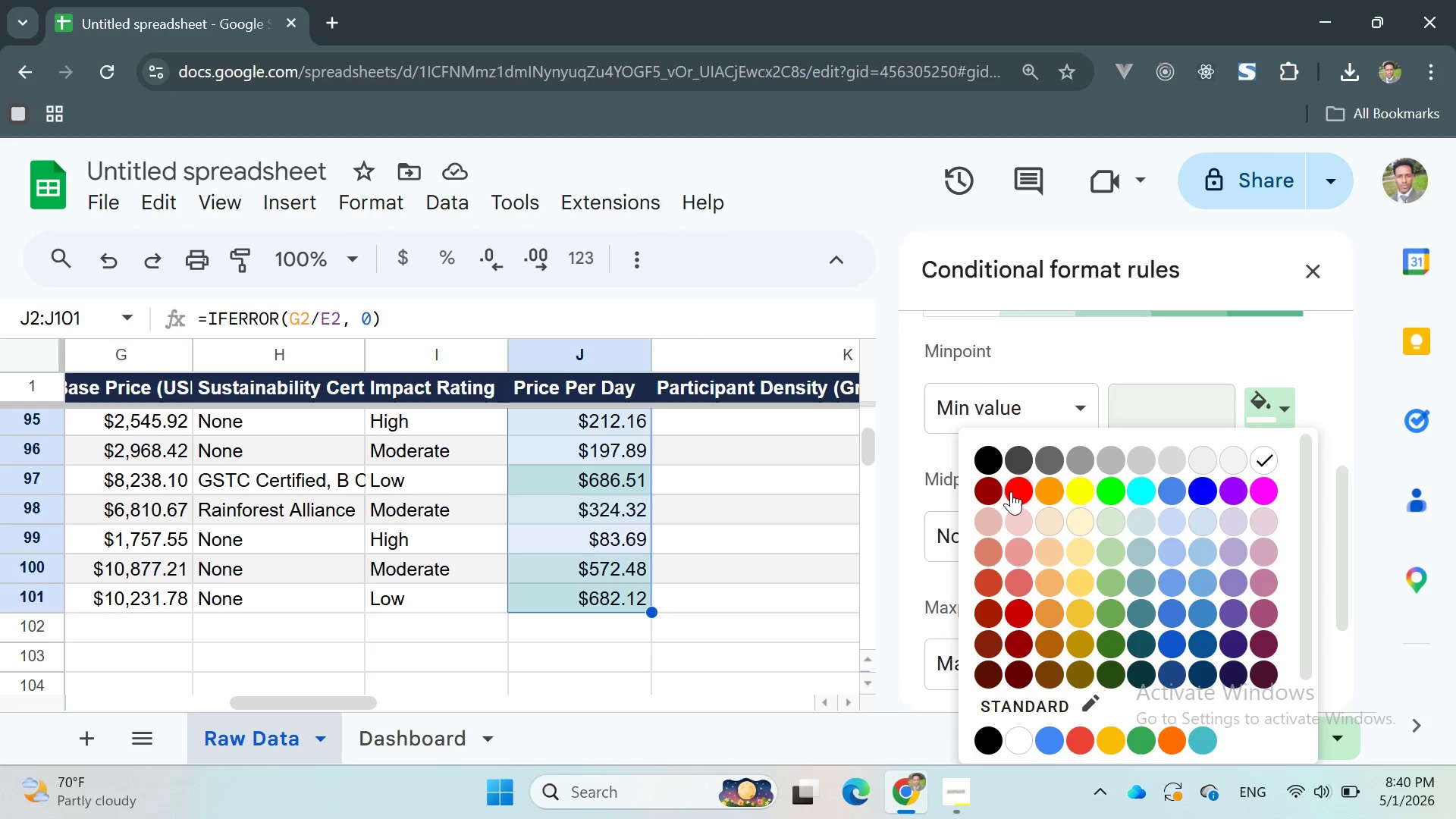 
wait(5.03)
 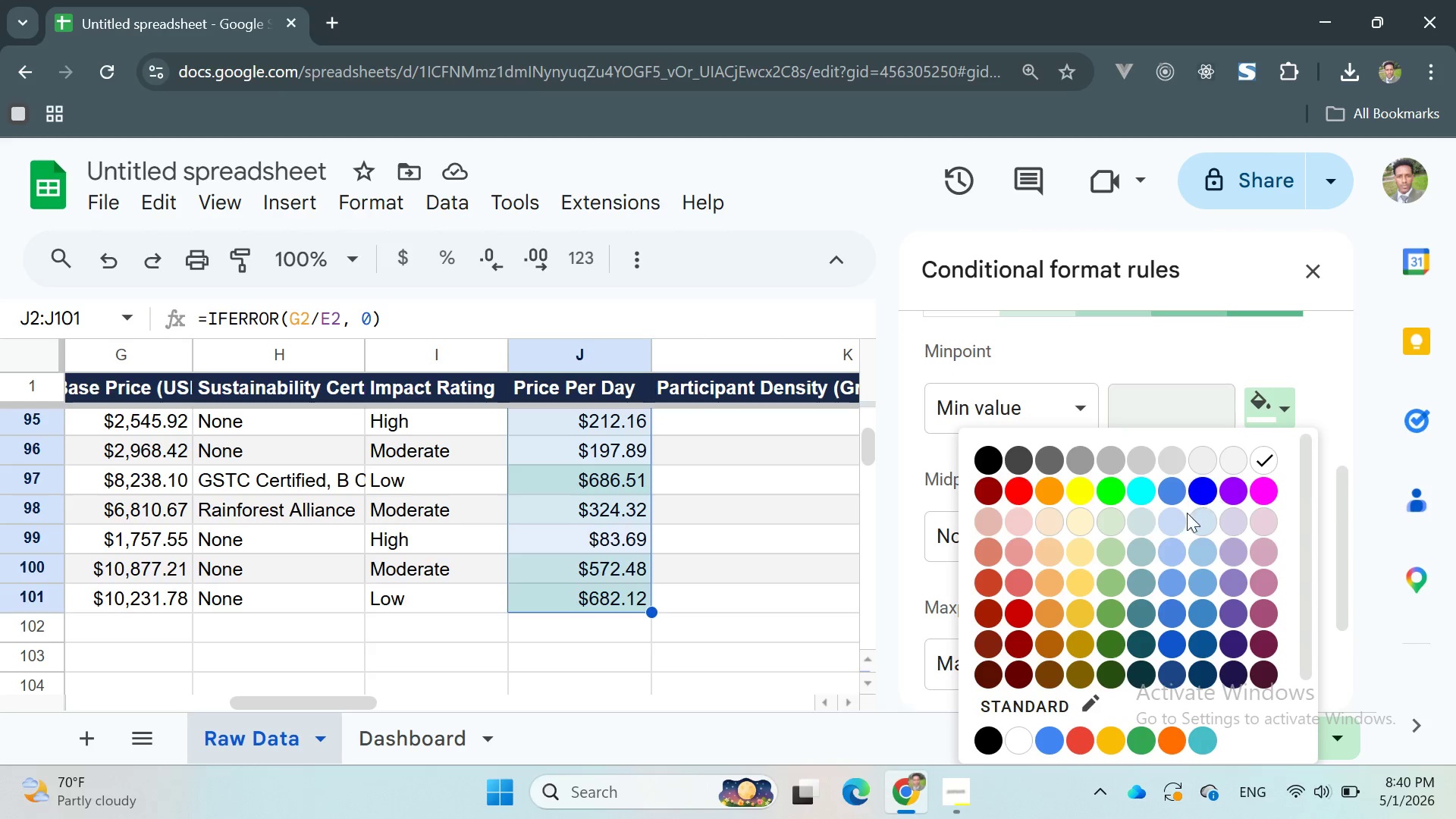 
left_click([1010, 491])
 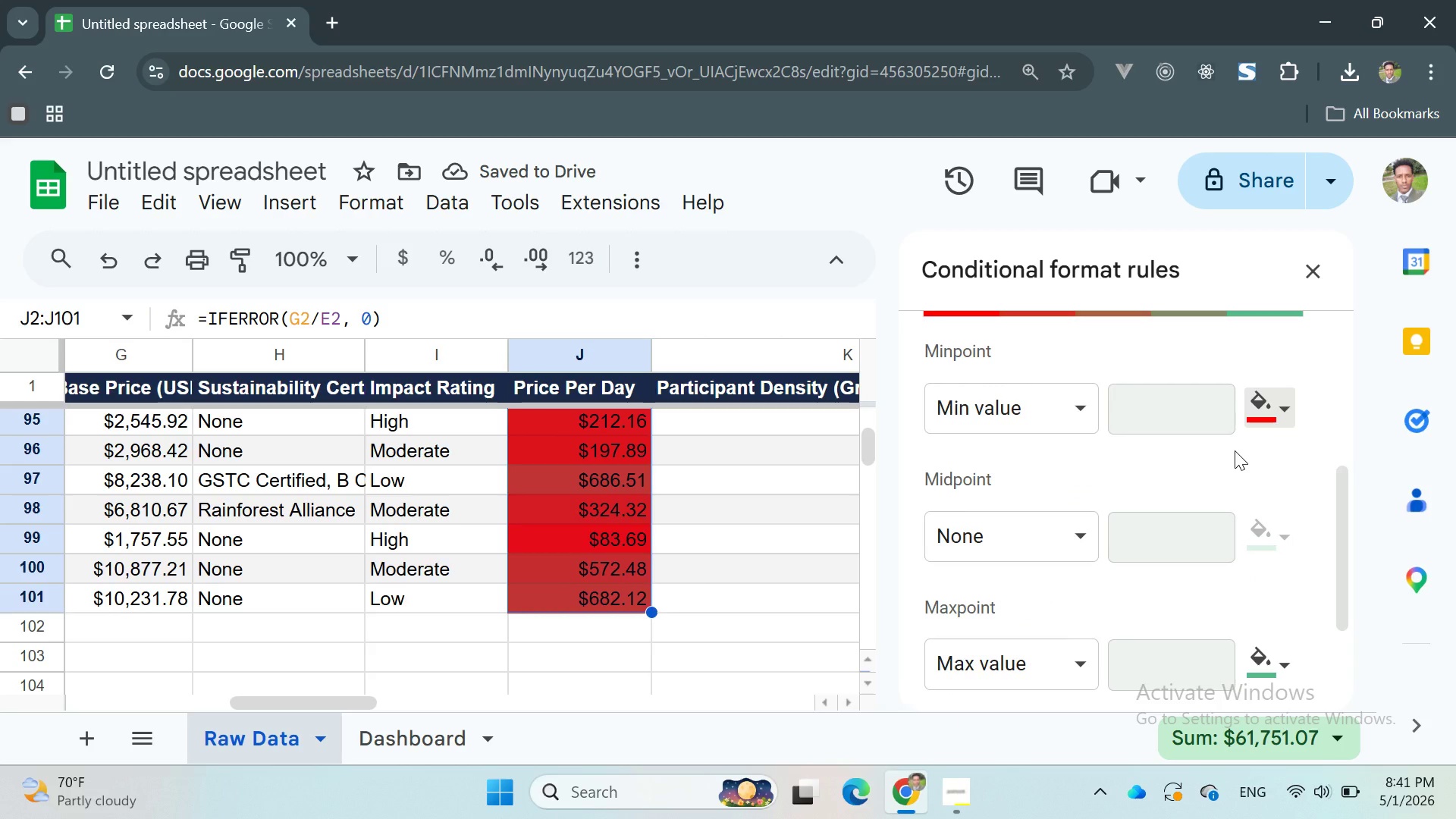 
wait(5.39)
 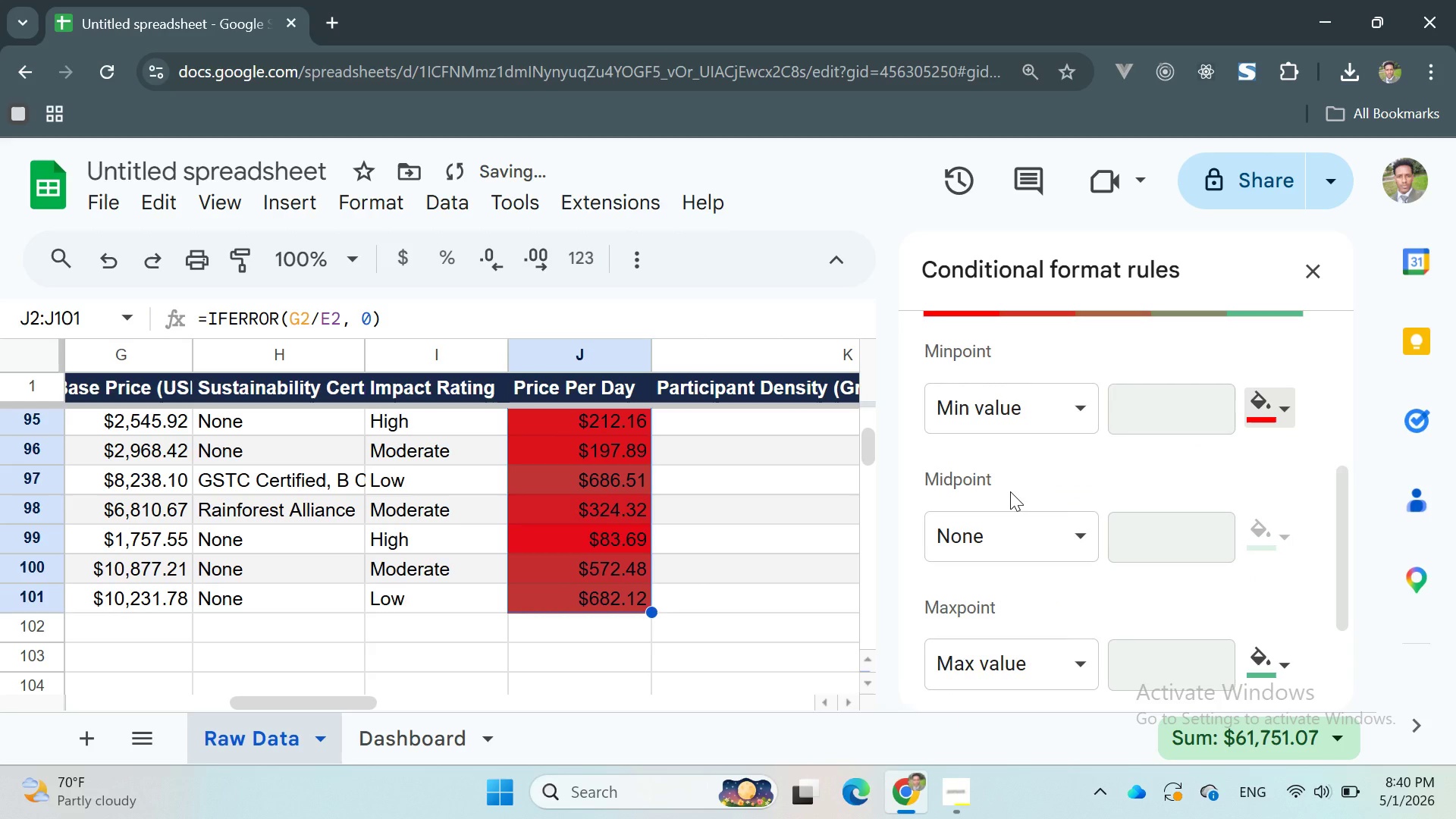 
left_click([1285, 410])
 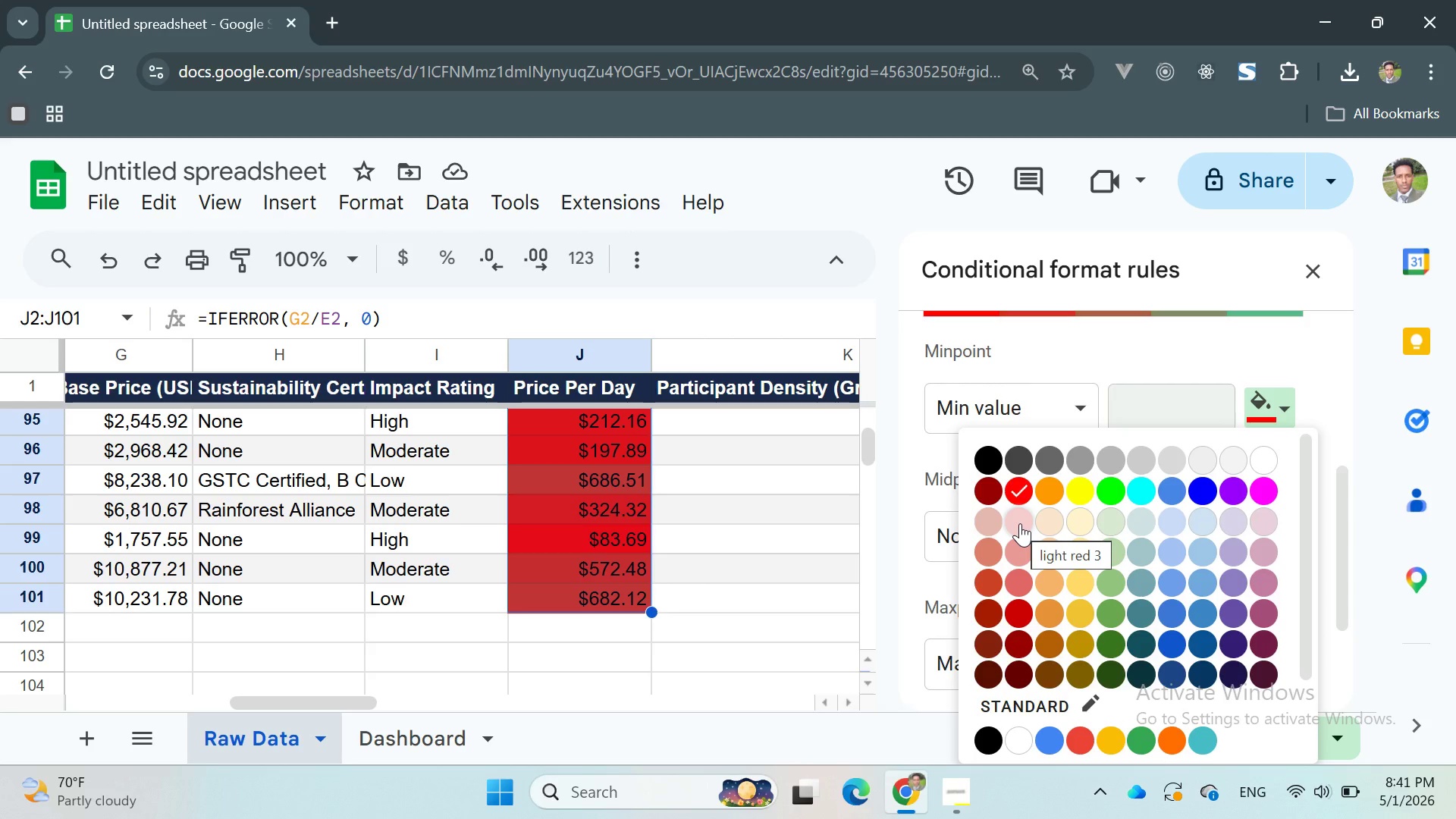 
wait(7.88)
 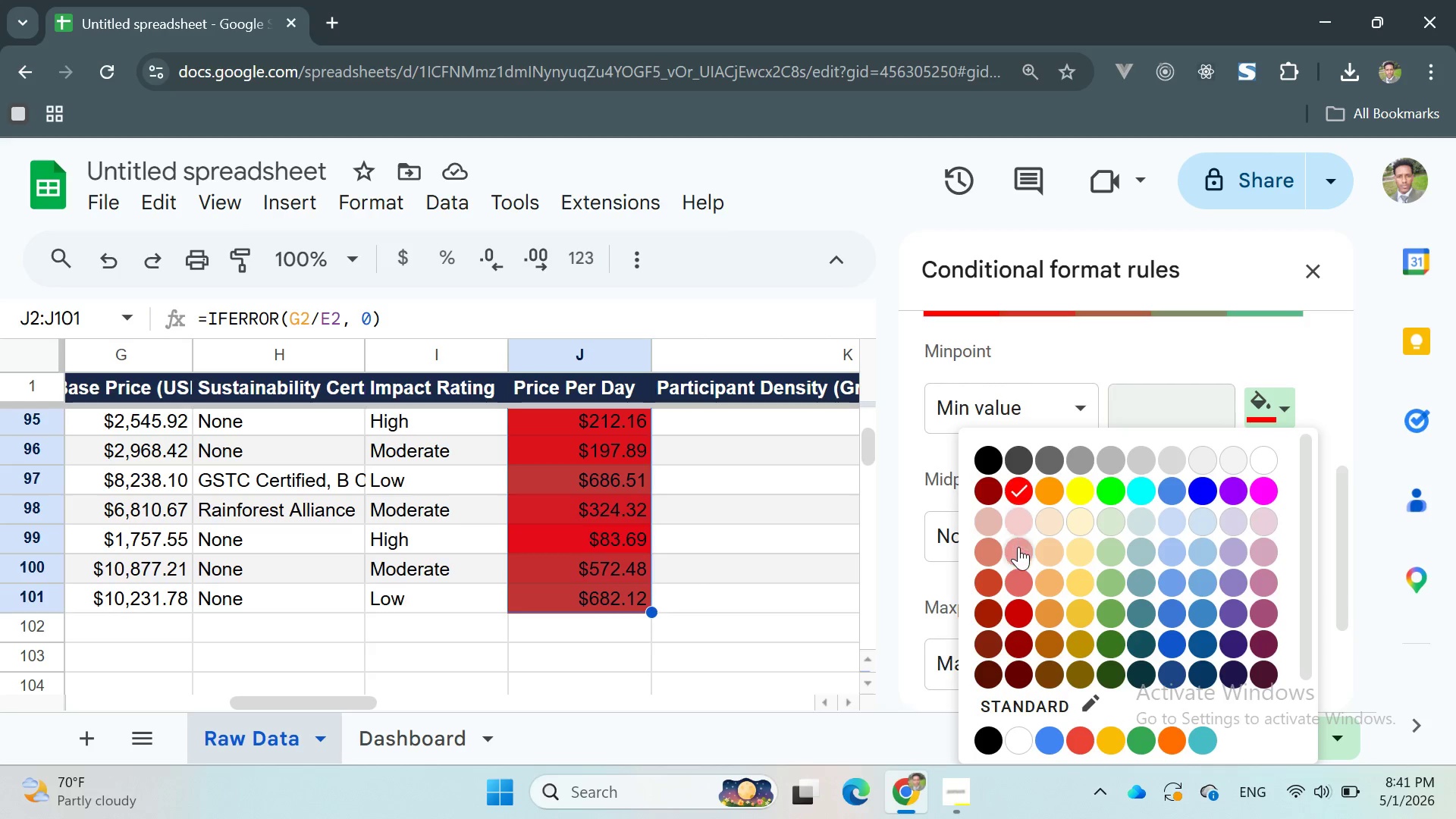 
left_click([1015, 572])
 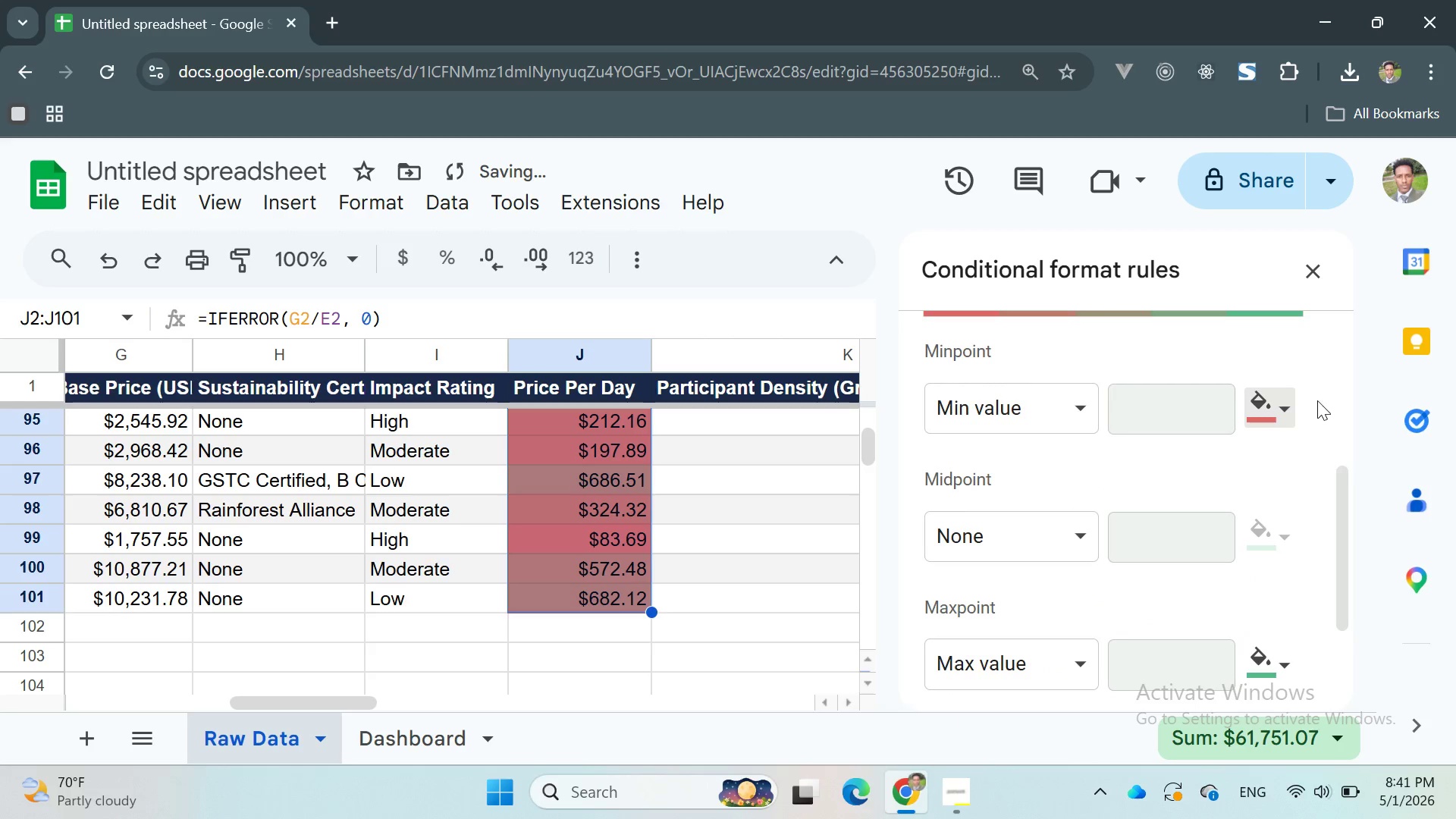 
left_click([1284, 408])
 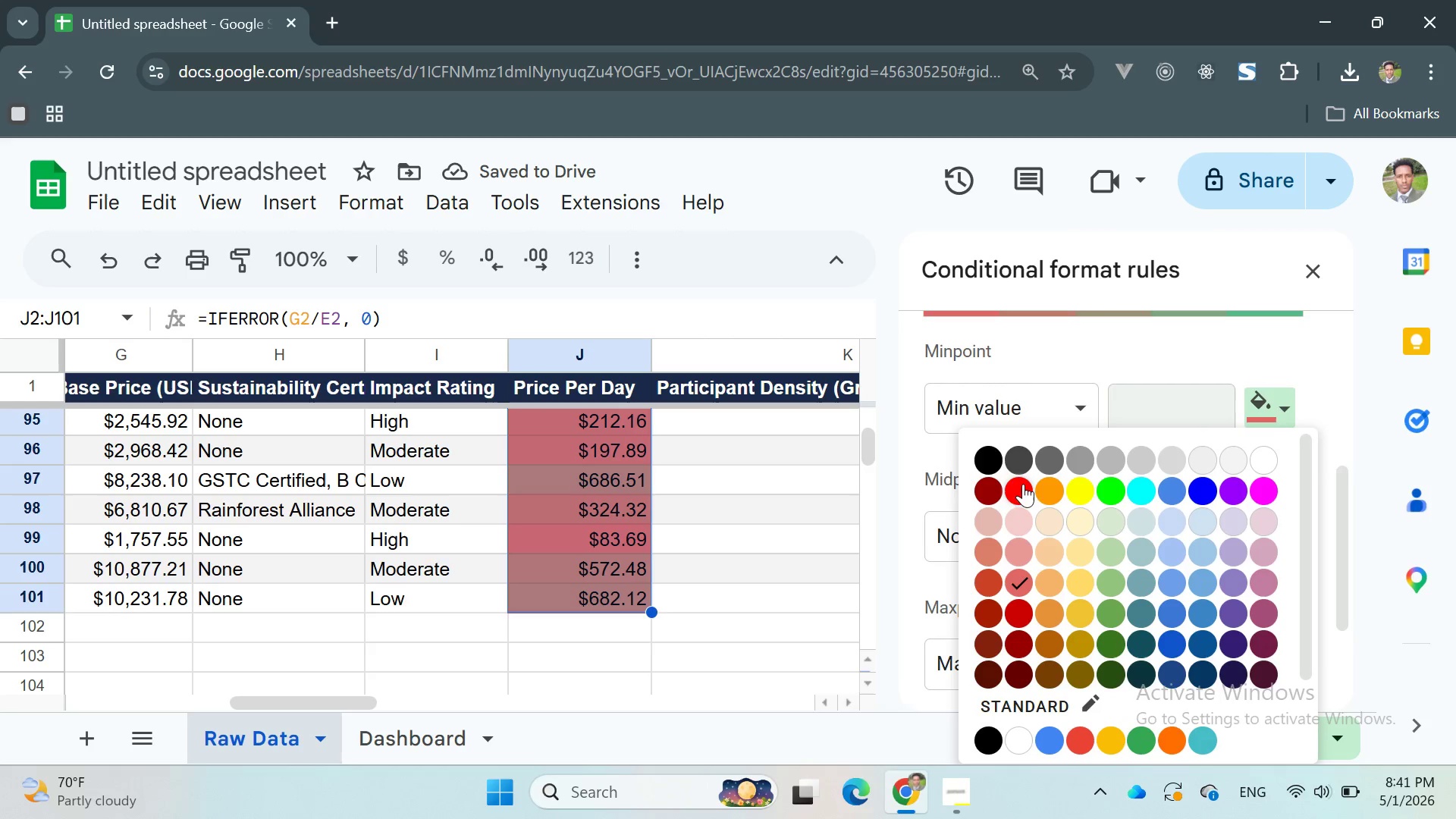 
left_click([1018, 485])
 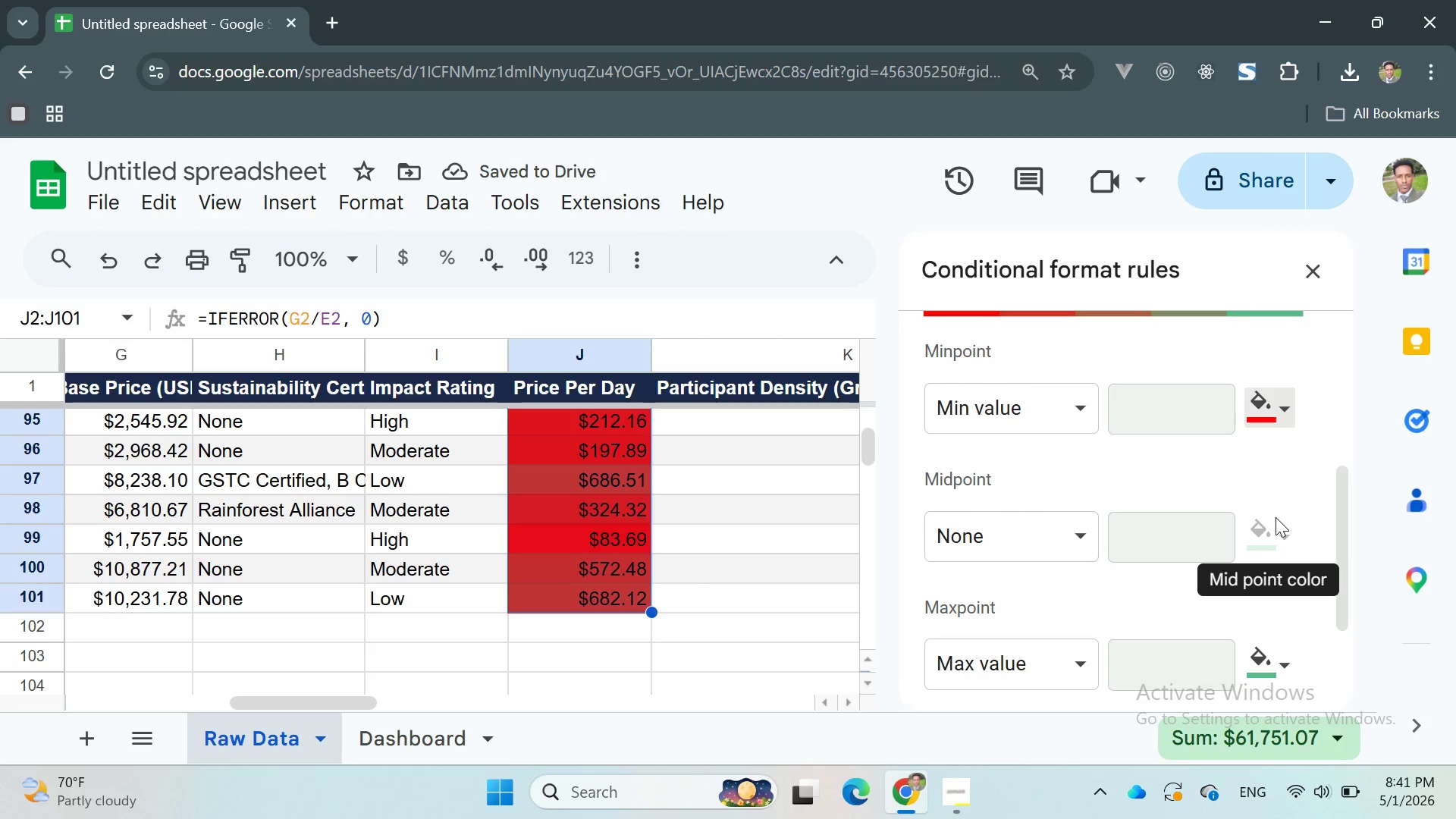 
wait(5.83)
 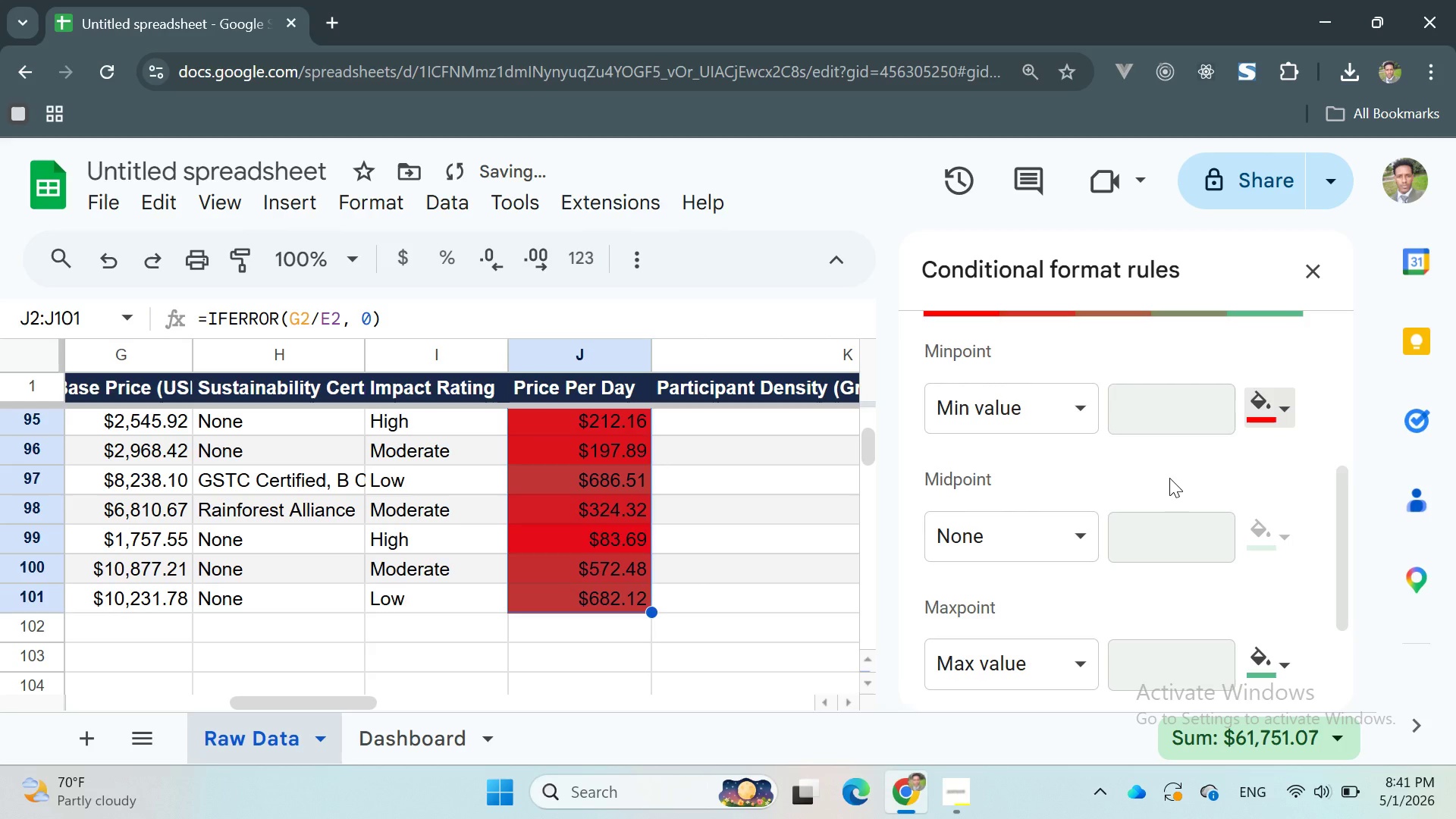 
left_click([1285, 414])
 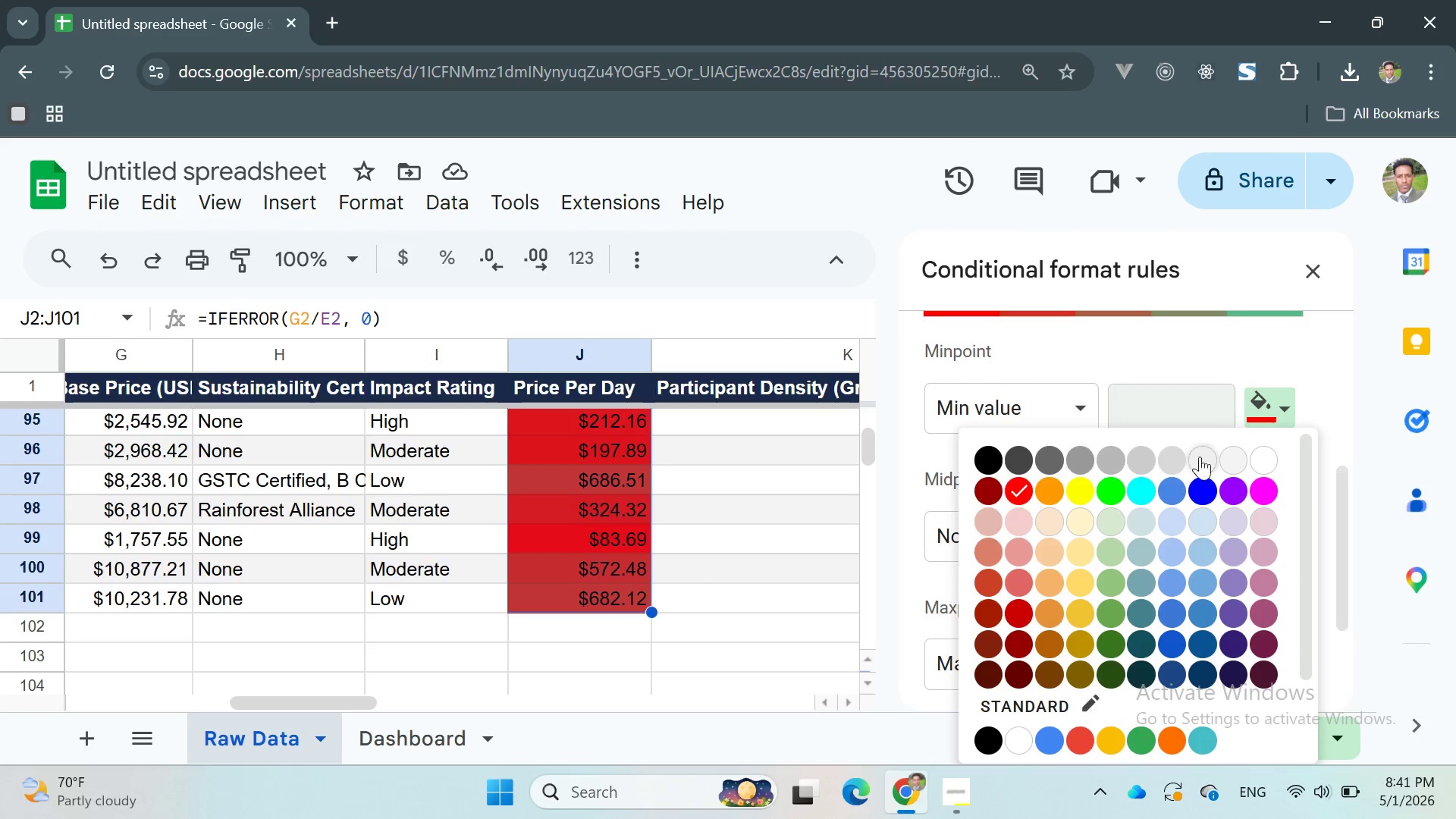 
left_click([1258, 463])
 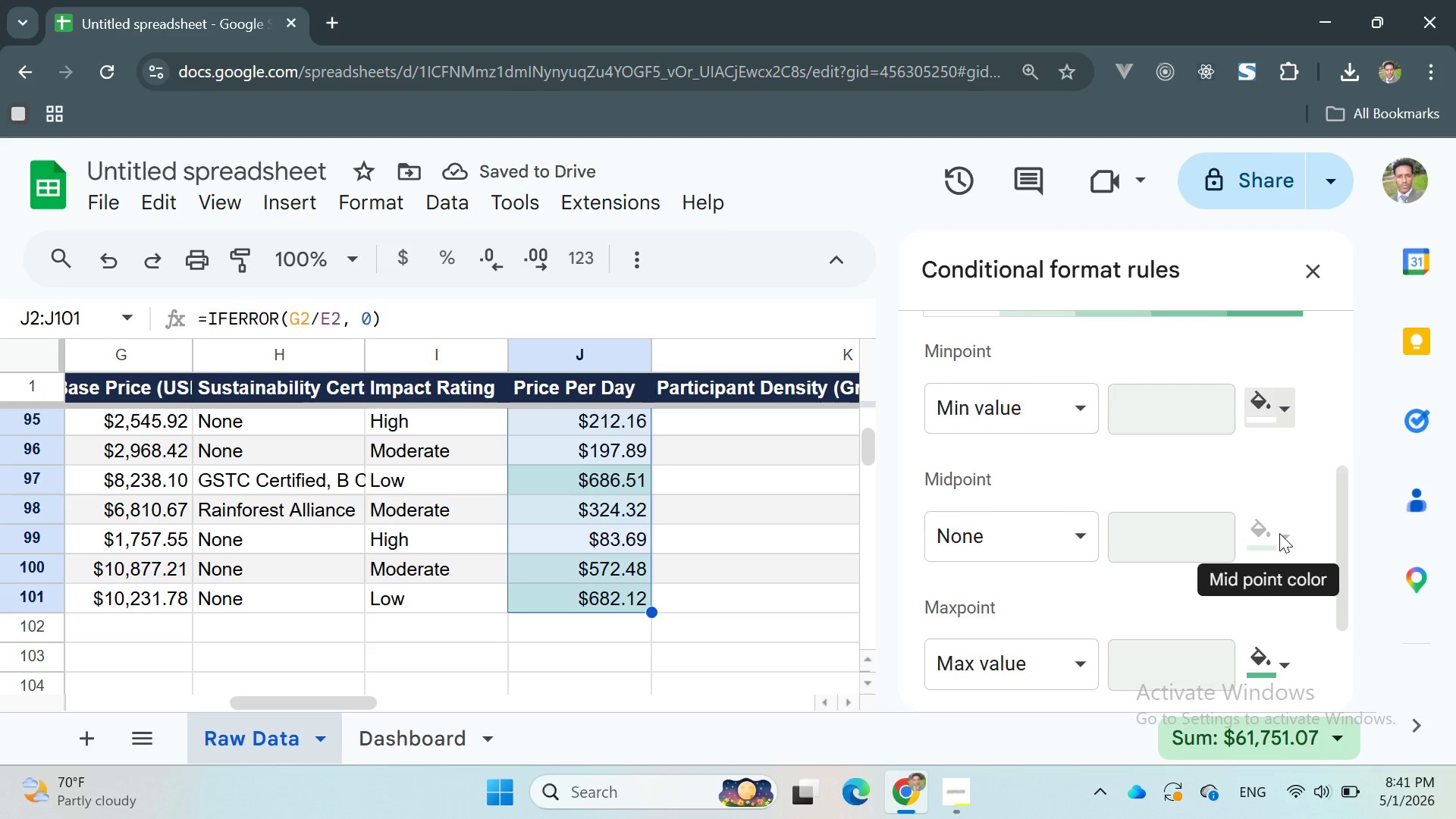 
double_click([1279, 533])
 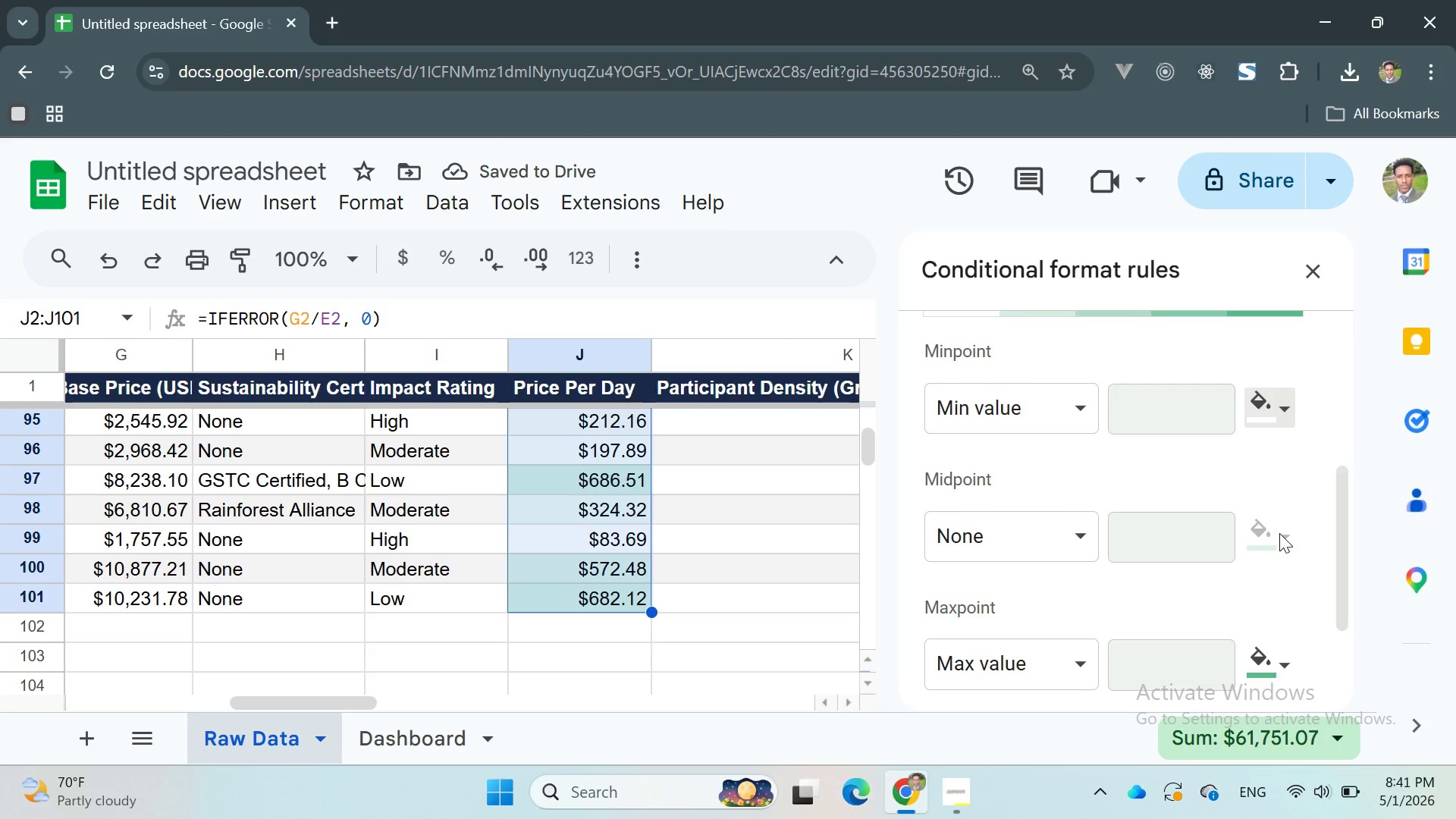 
triple_click([1279, 533])
 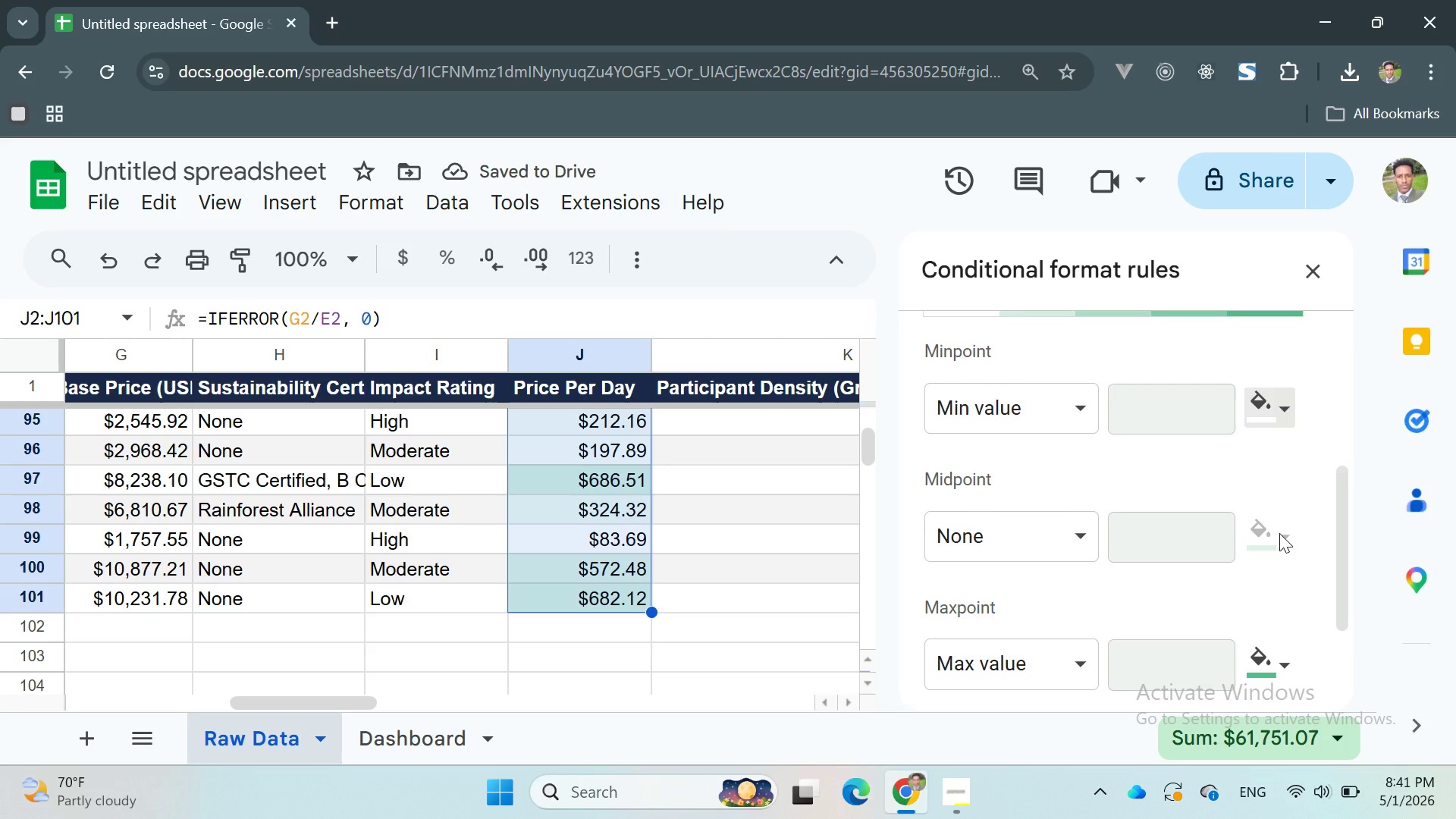 
triple_click([1279, 533])
 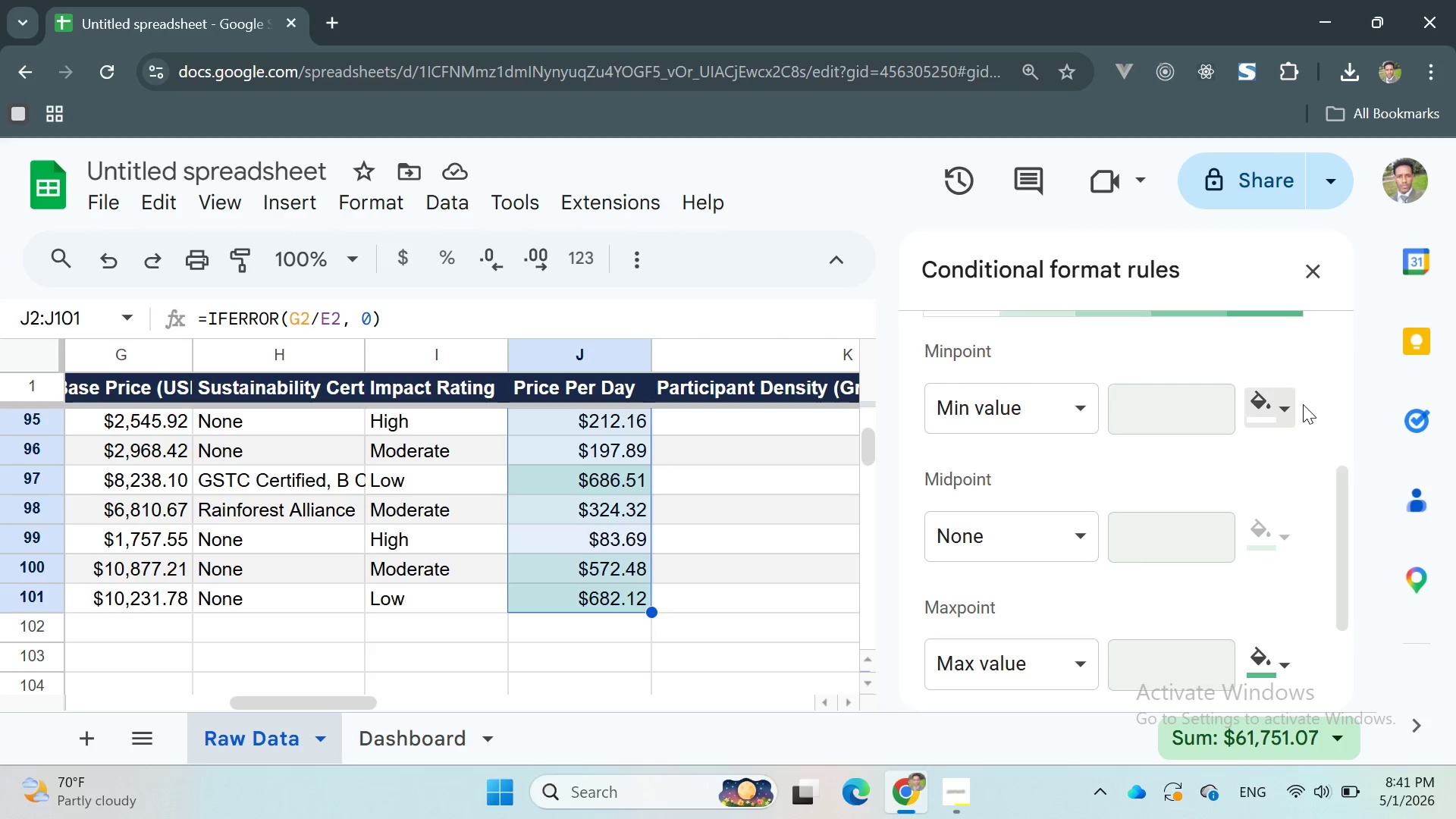 
double_click([1290, 401])
 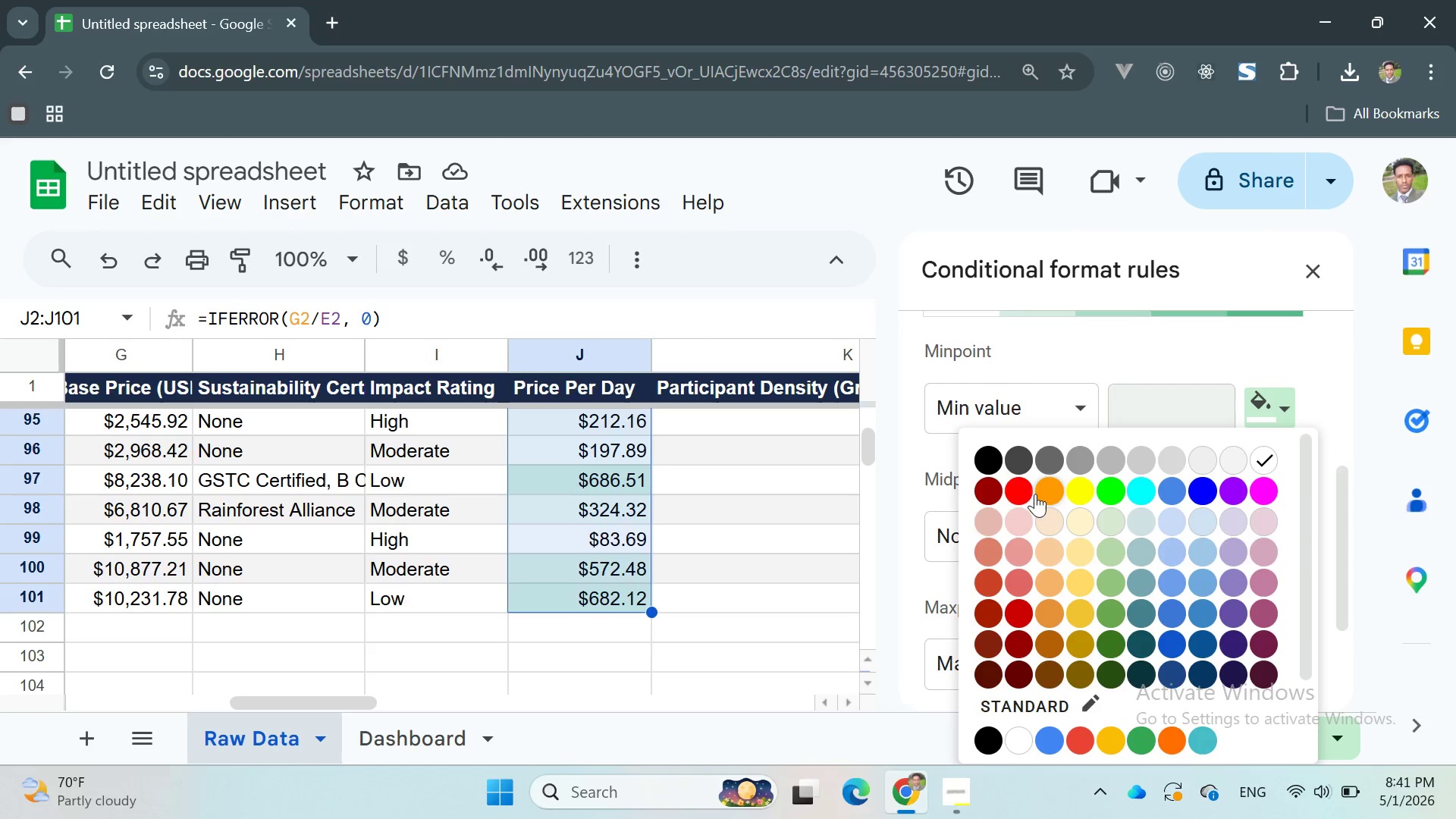 
left_click([1022, 486])
 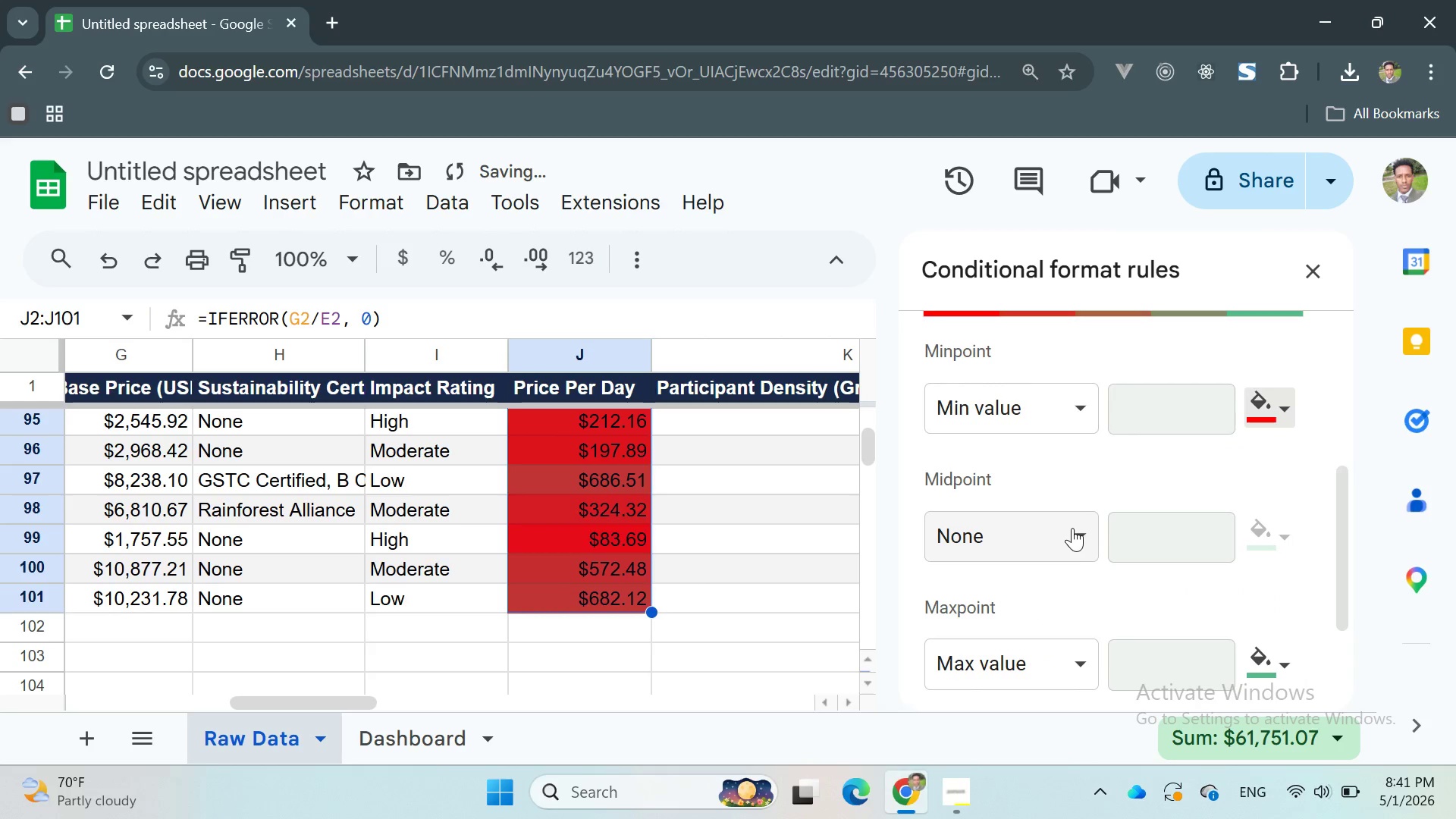 
left_click([1069, 527])
 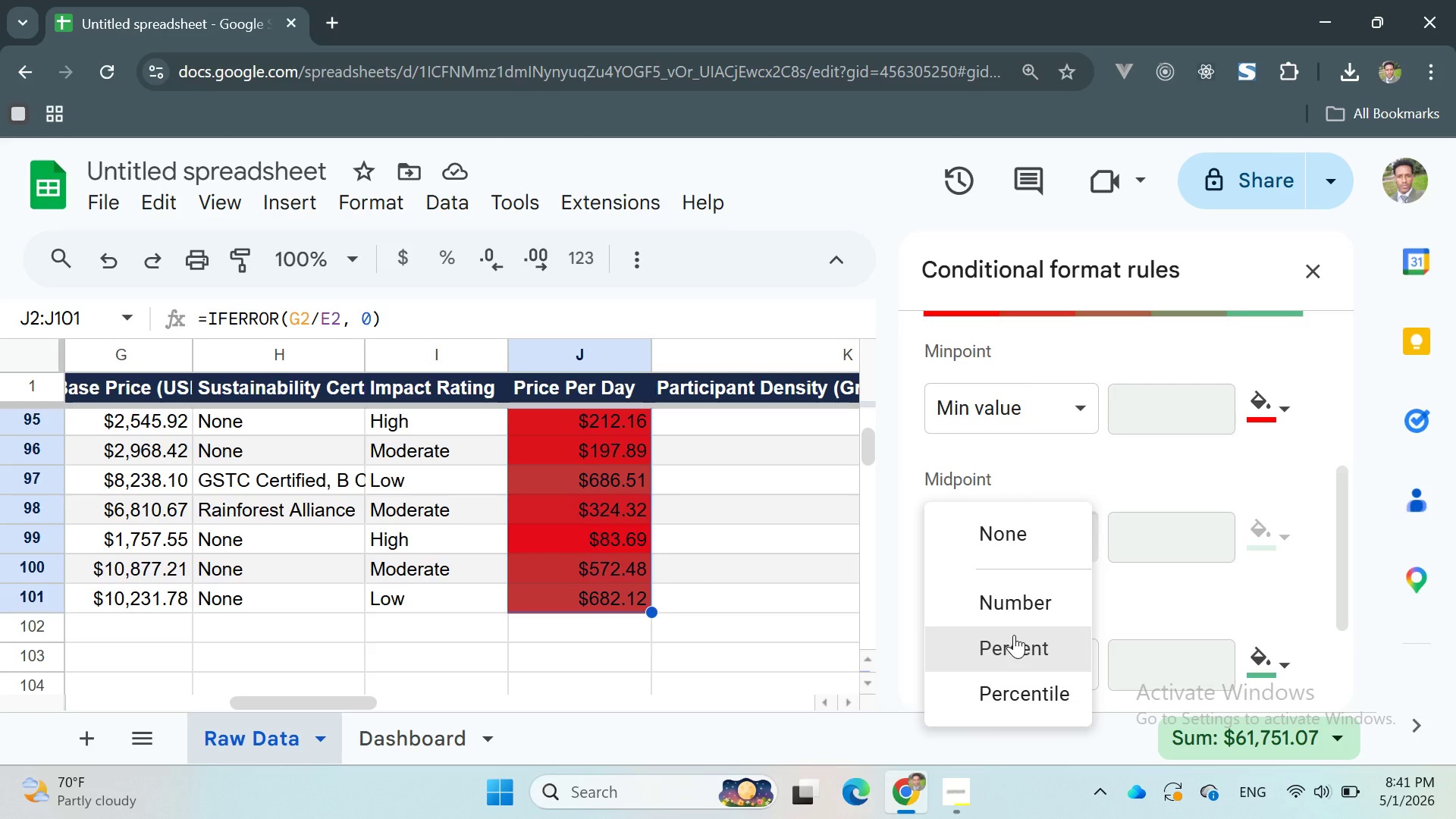 
wait(5.91)
 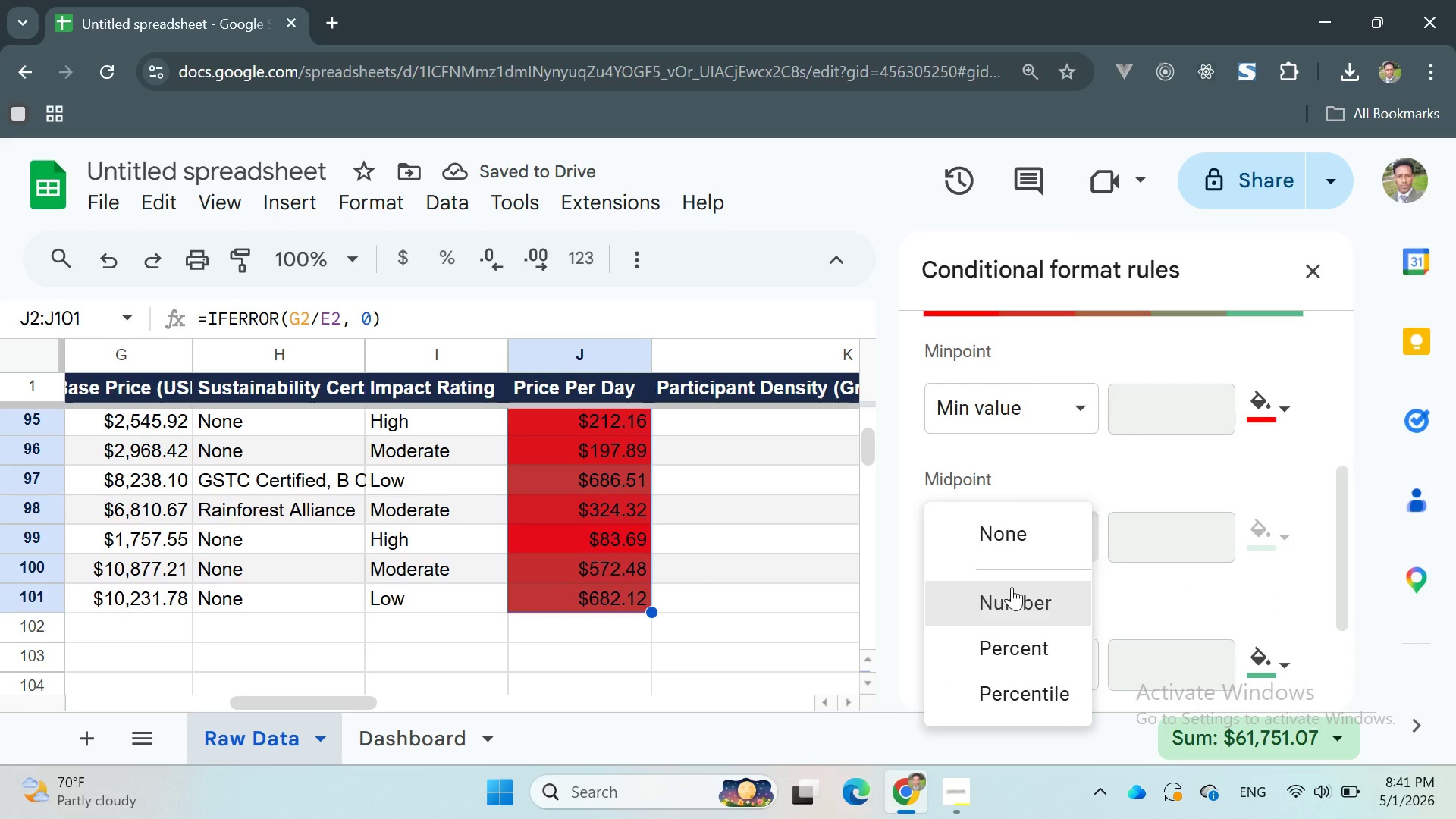 
scroll: coordinate [1014, 635], scroll_direction: down, amount: 1.0
 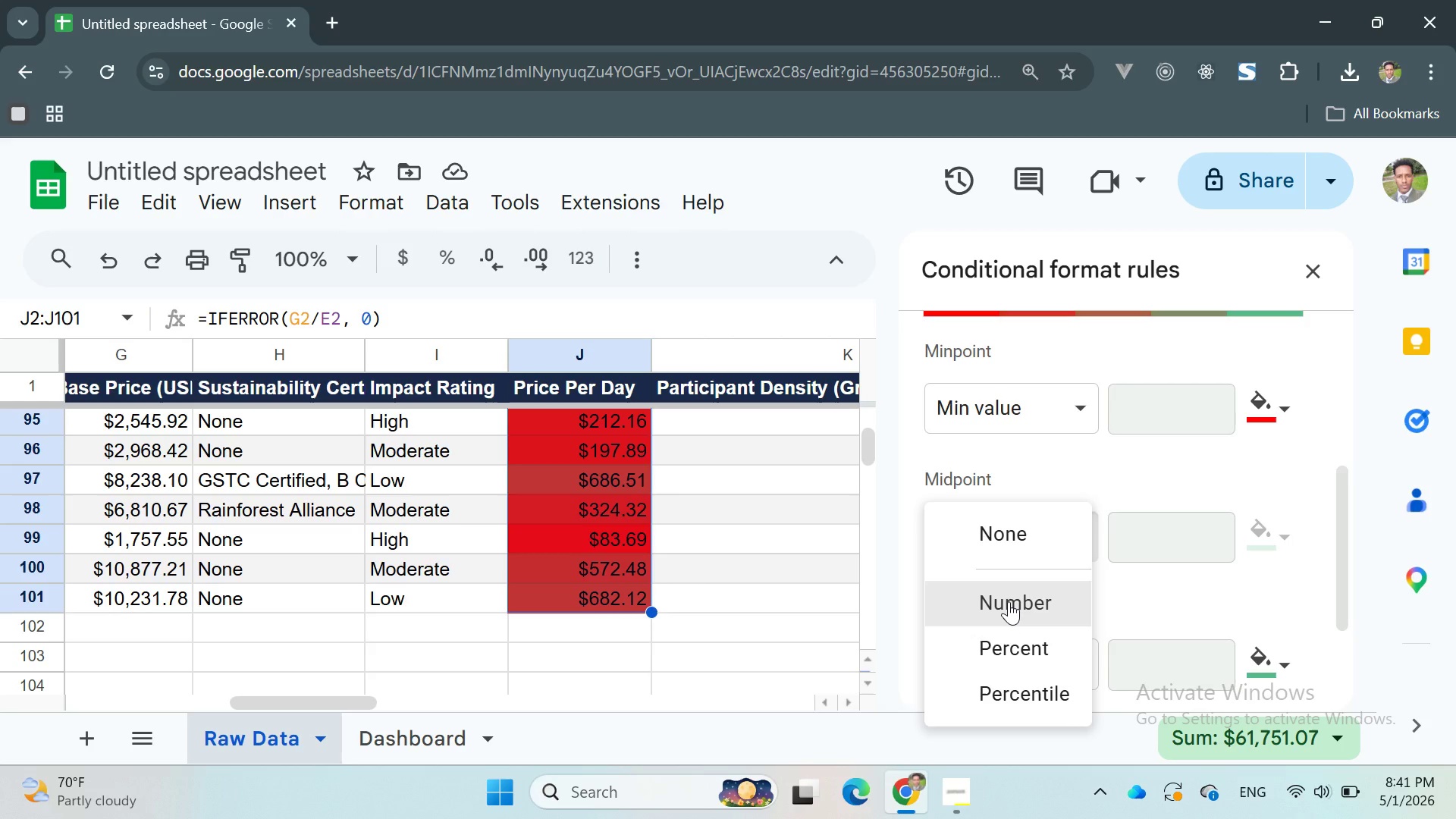 
left_click([1009, 601])
 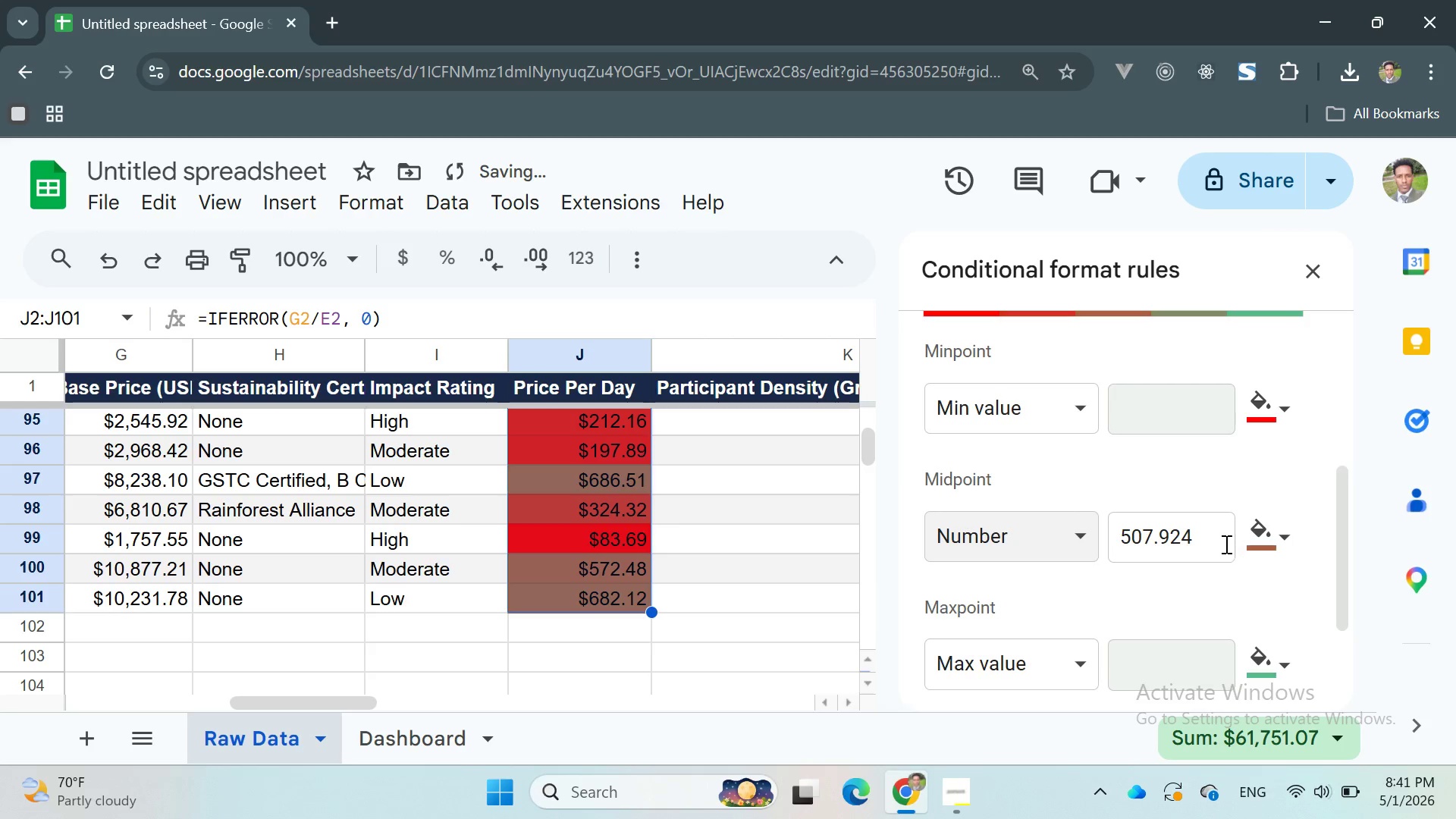 
left_click([1213, 532])
 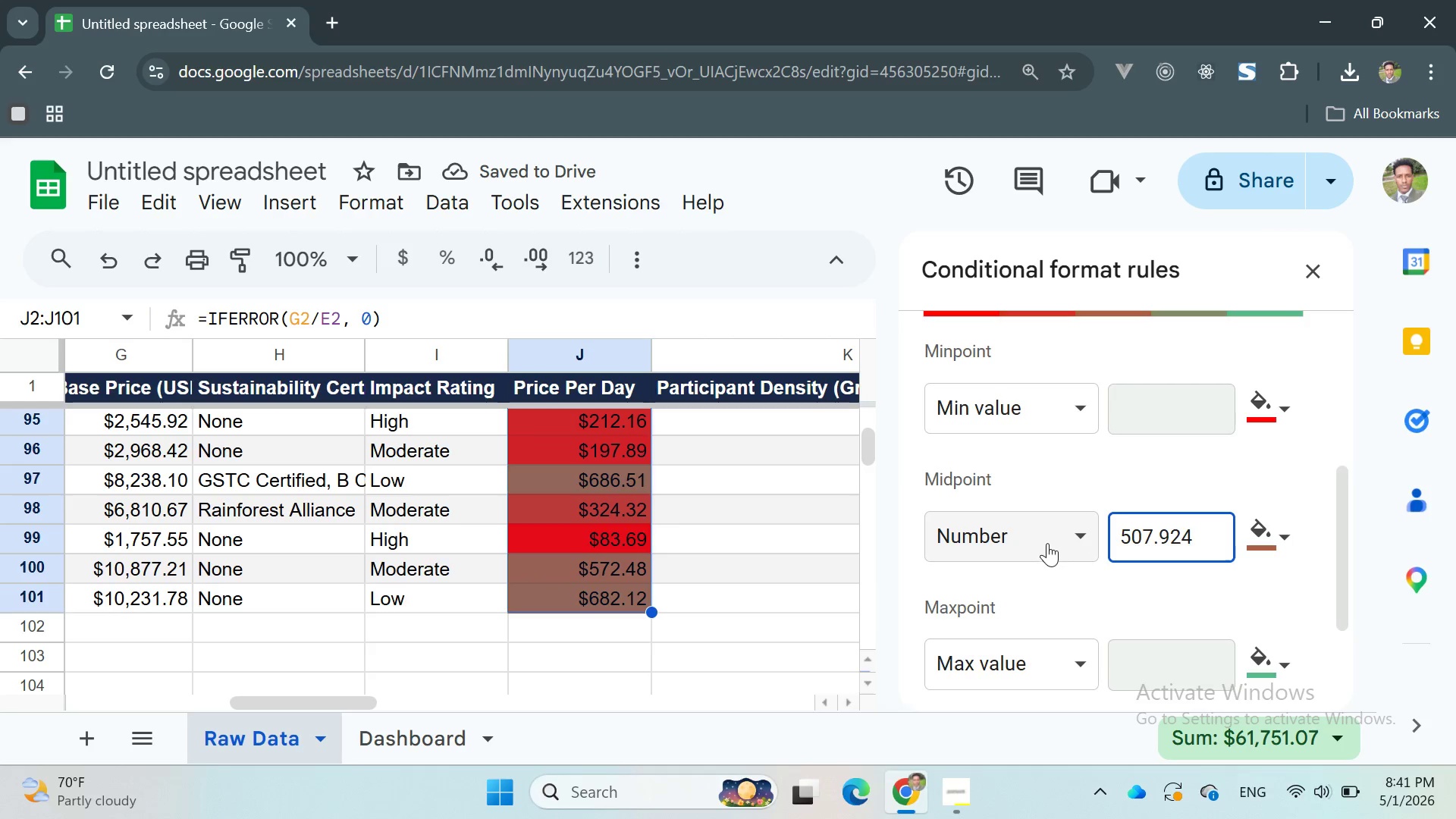 
left_click([1047, 535])
 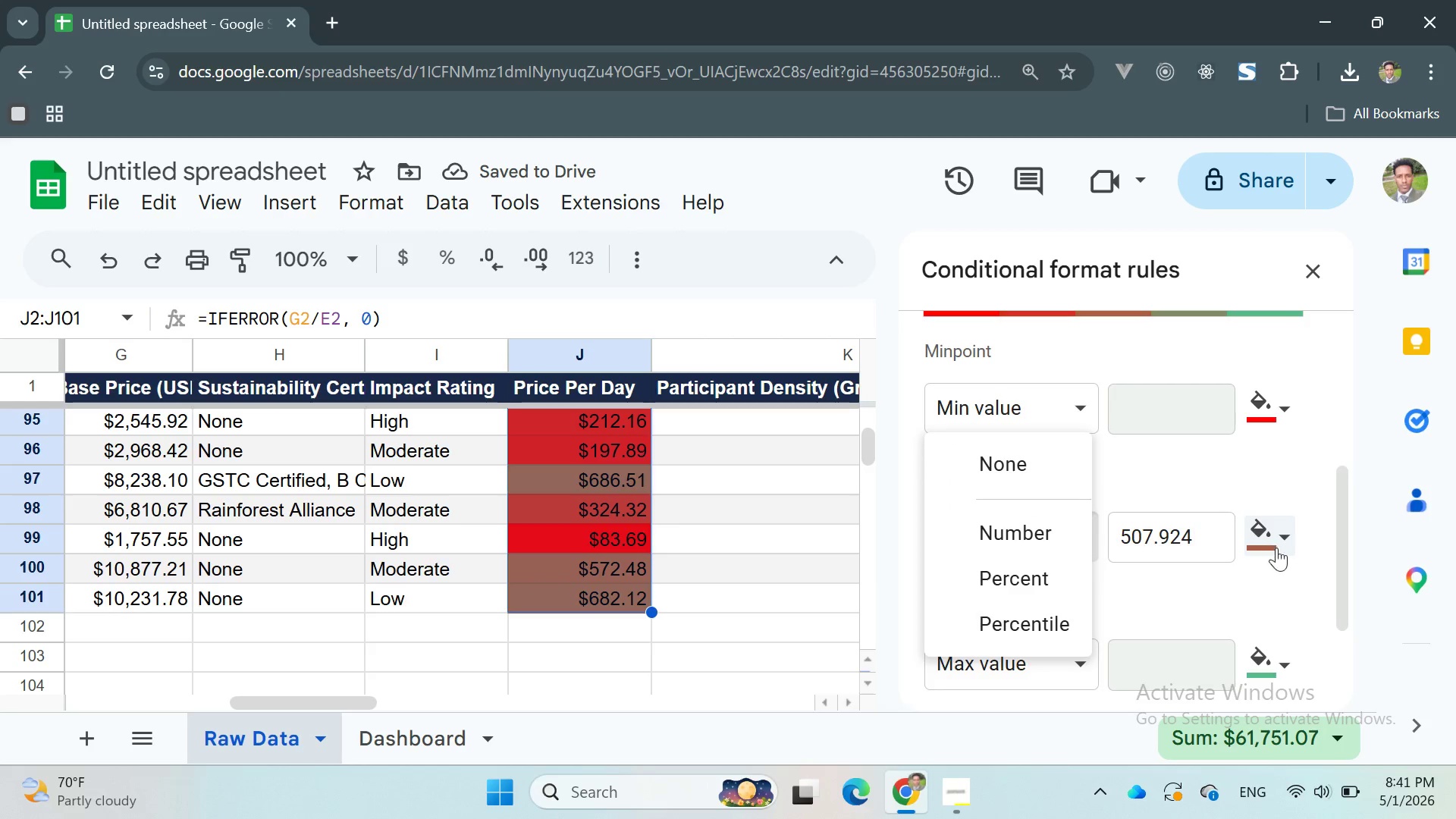 
left_click([1285, 537])
 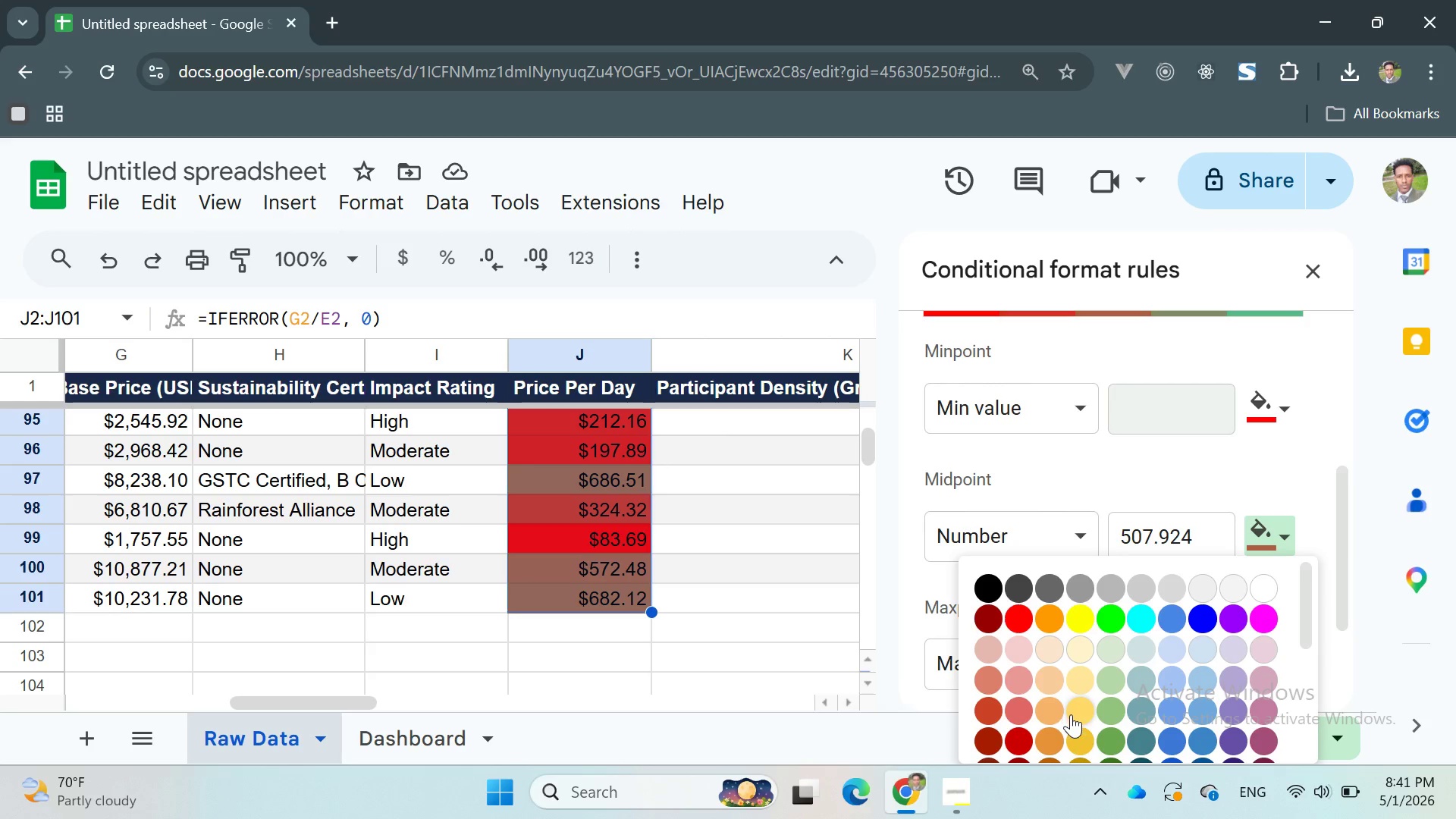 
wait(6.97)
 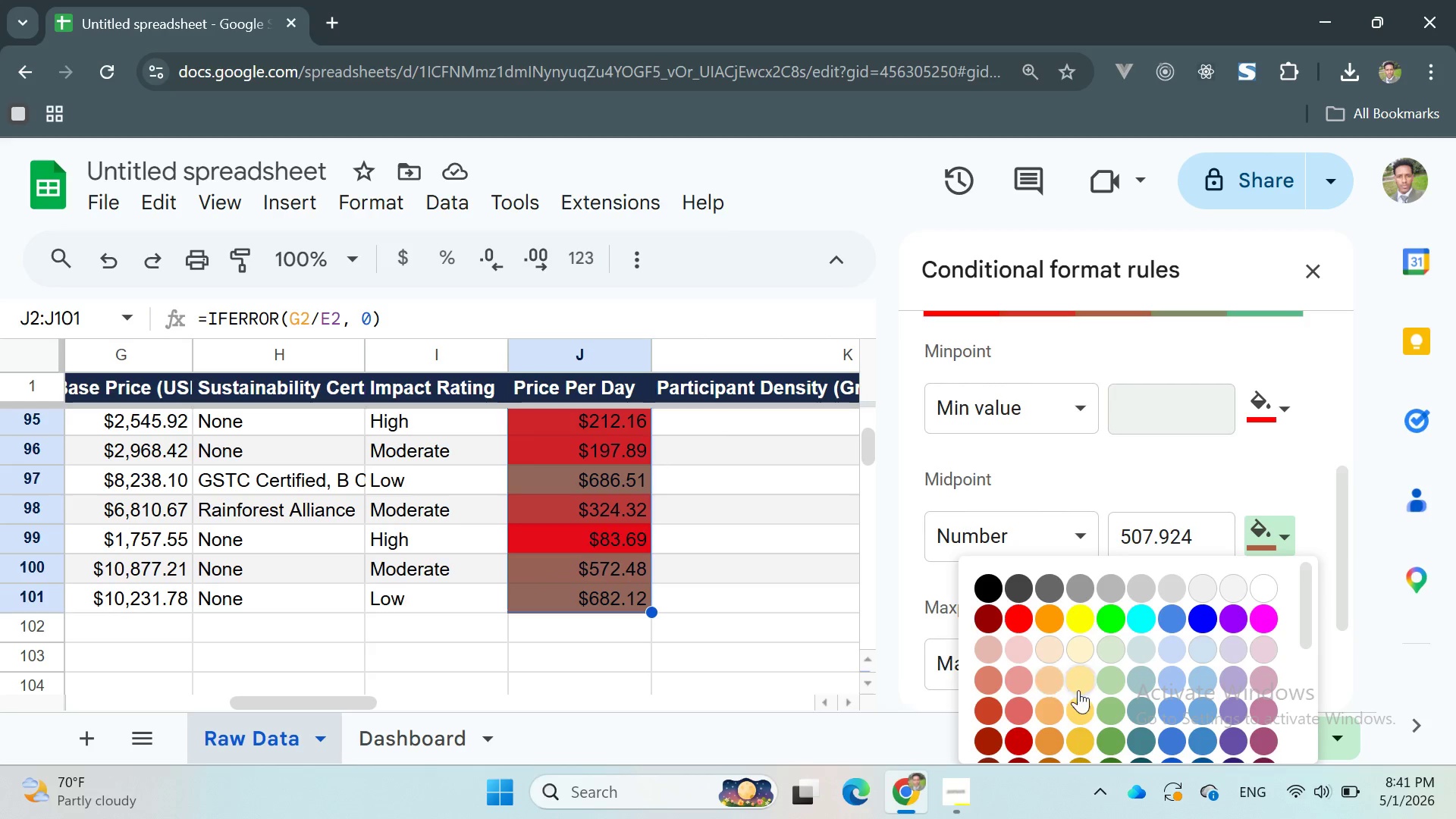 
scroll: coordinate [1102, 666], scroll_direction: down, amount: 3.0
 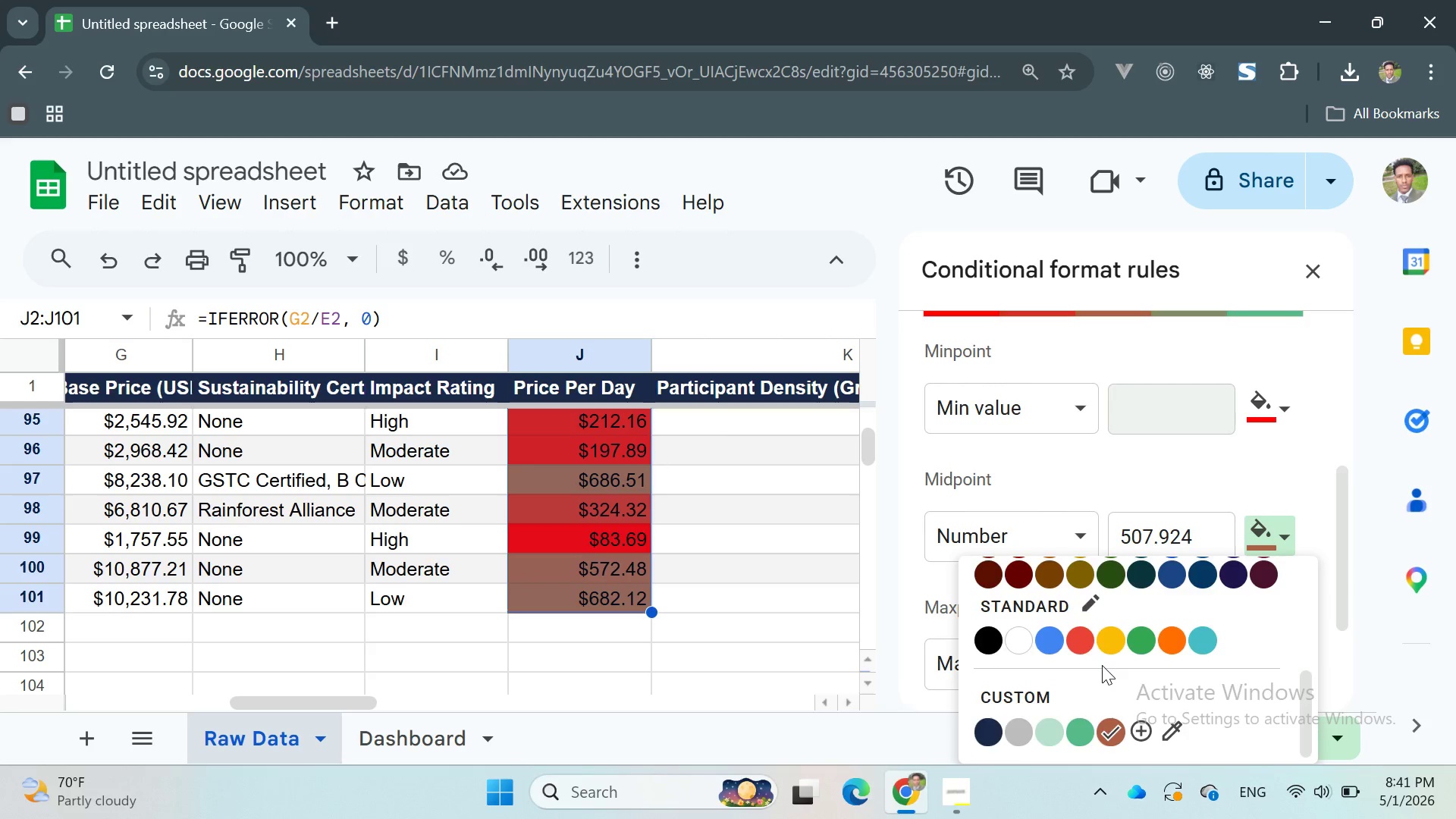 
scroll: coordinate [1102, 665], scroll_direction: up, amount: 1.0
 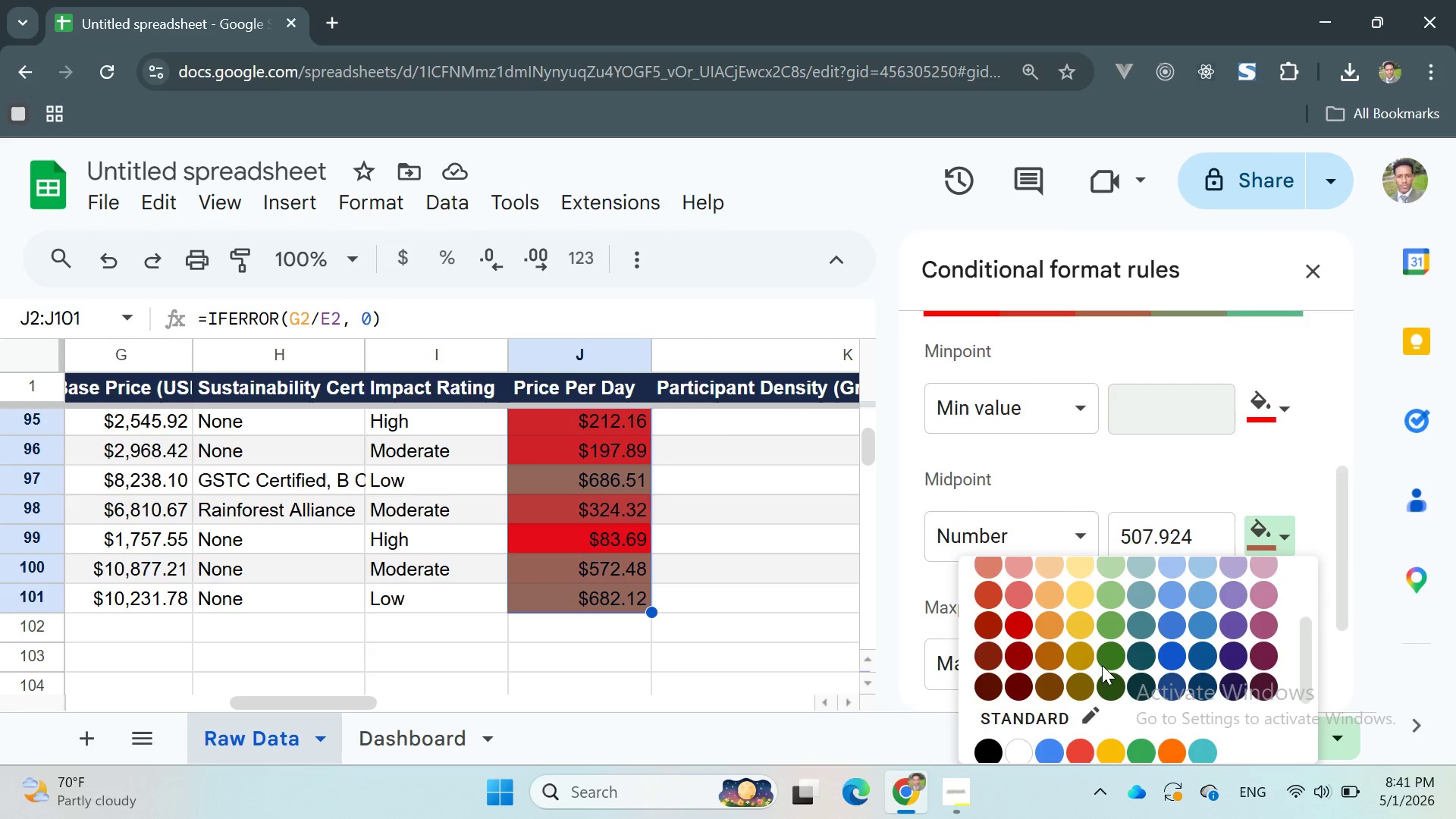 
scroll: coordinate [1102, 665], scroll_direction: down, amount: 1.0
 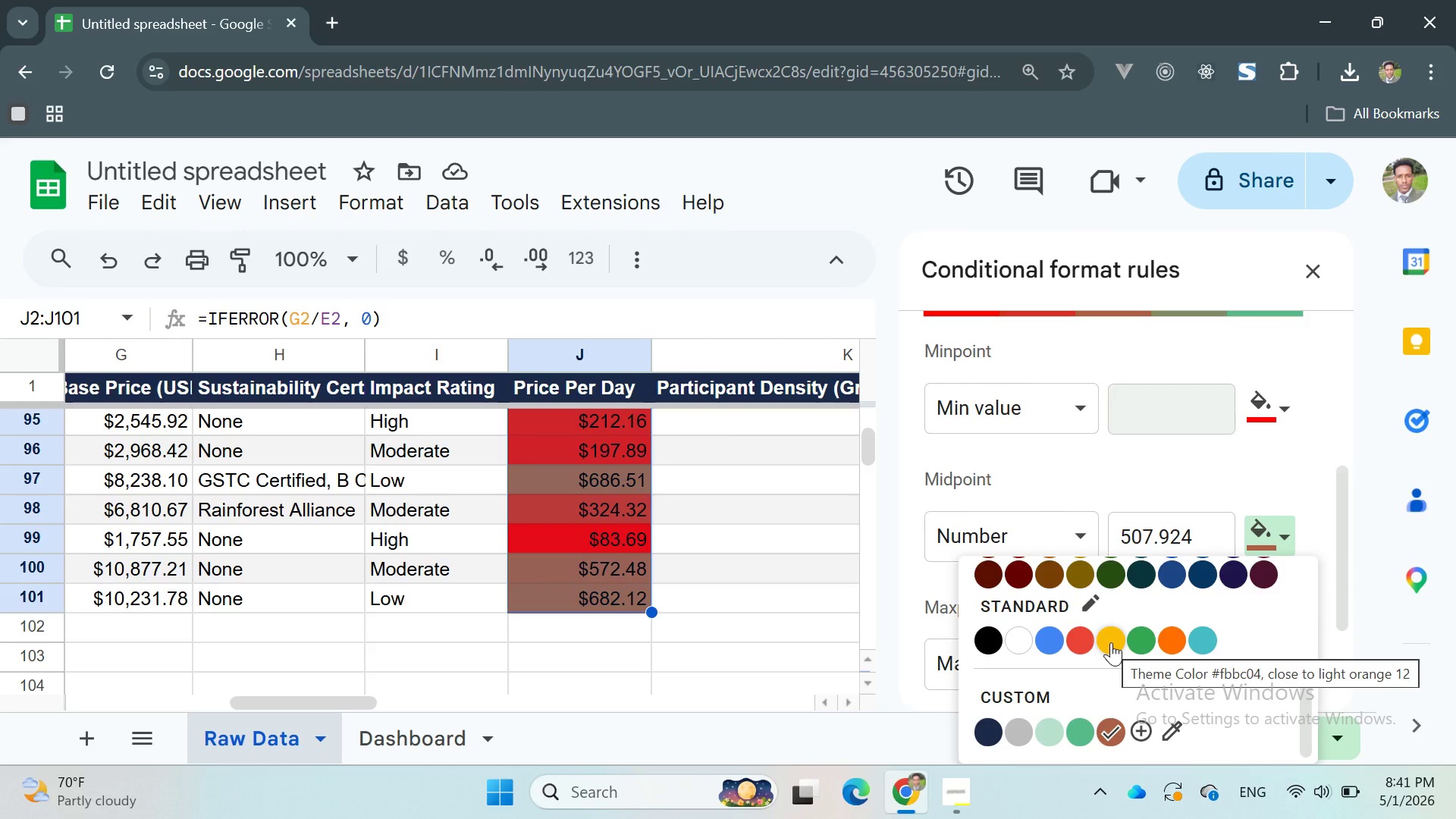 
left_click([1111, 642])
 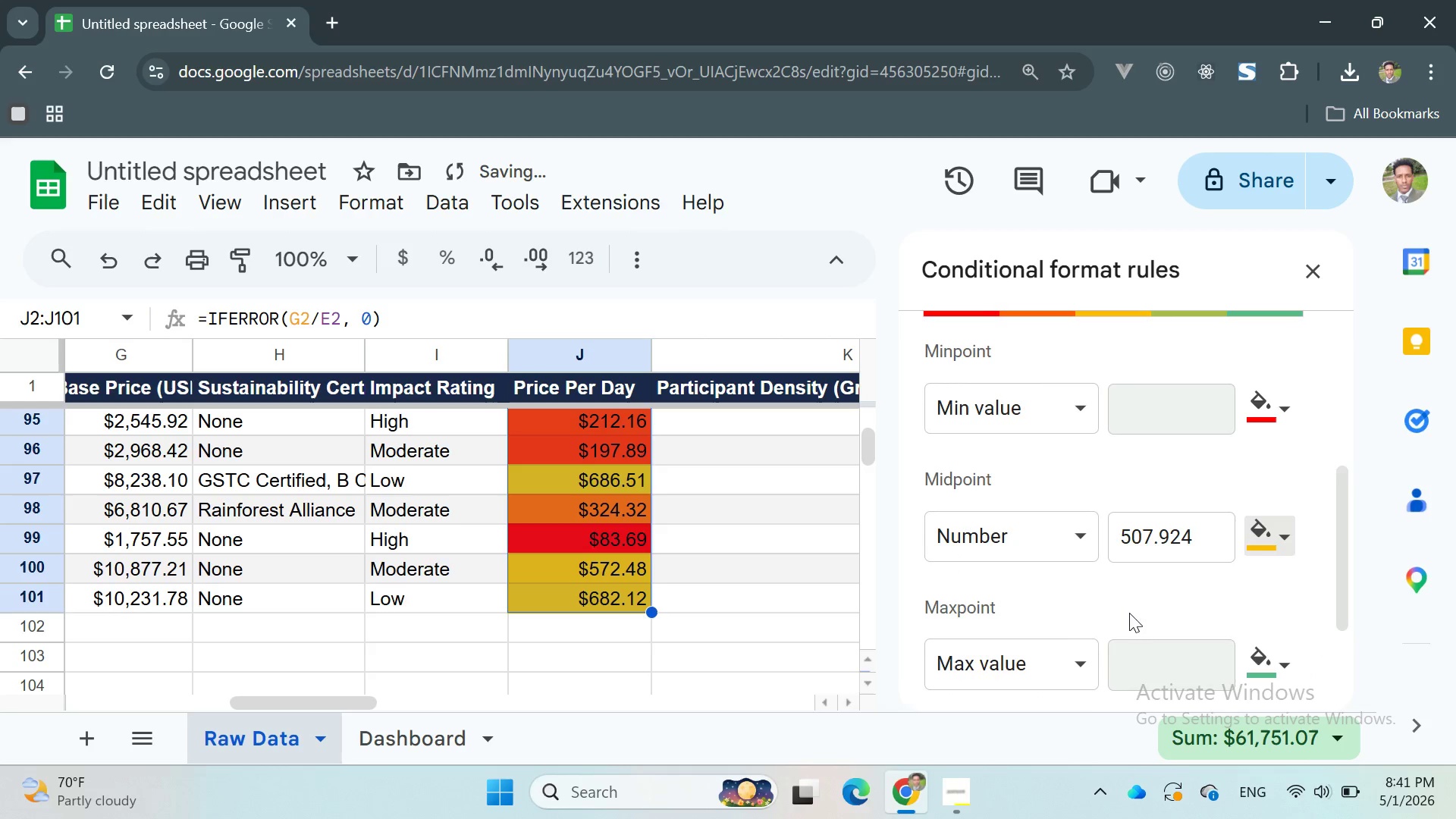 
scroll: coordinate [1136, 604], scroll_direction: down, amount: 1.0
 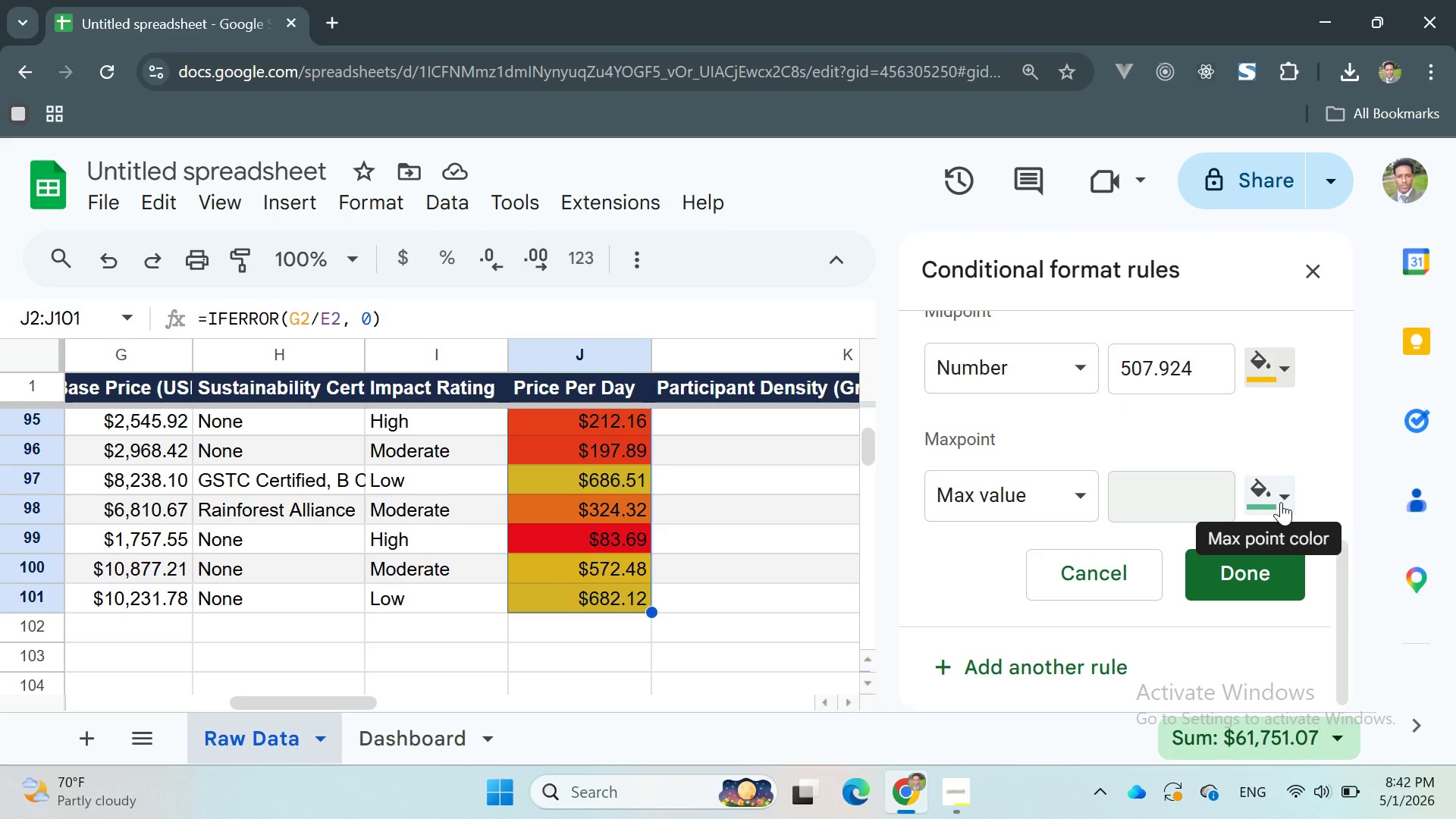 
wait(6.74)
 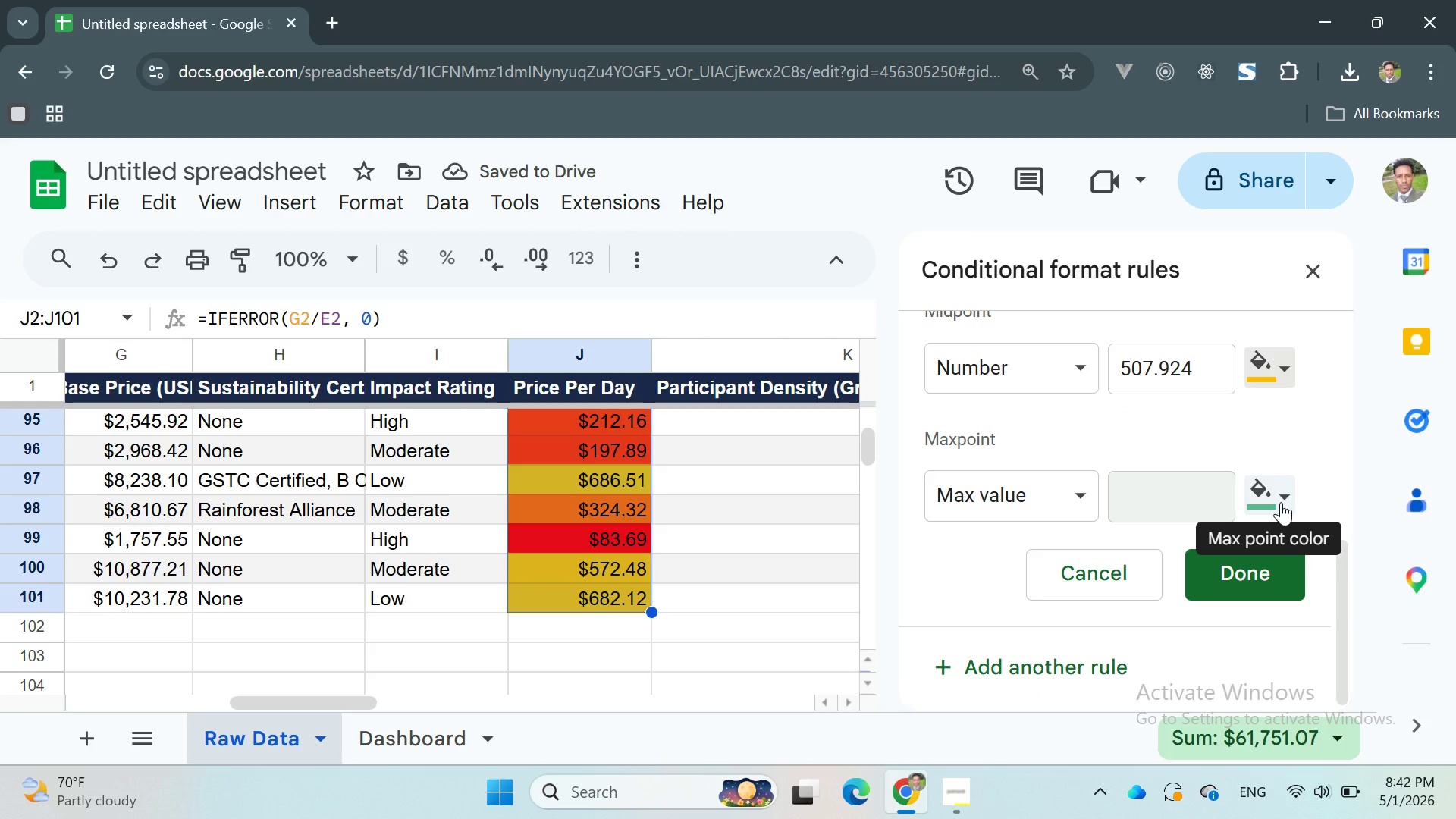 
left_click([1281, 502])
 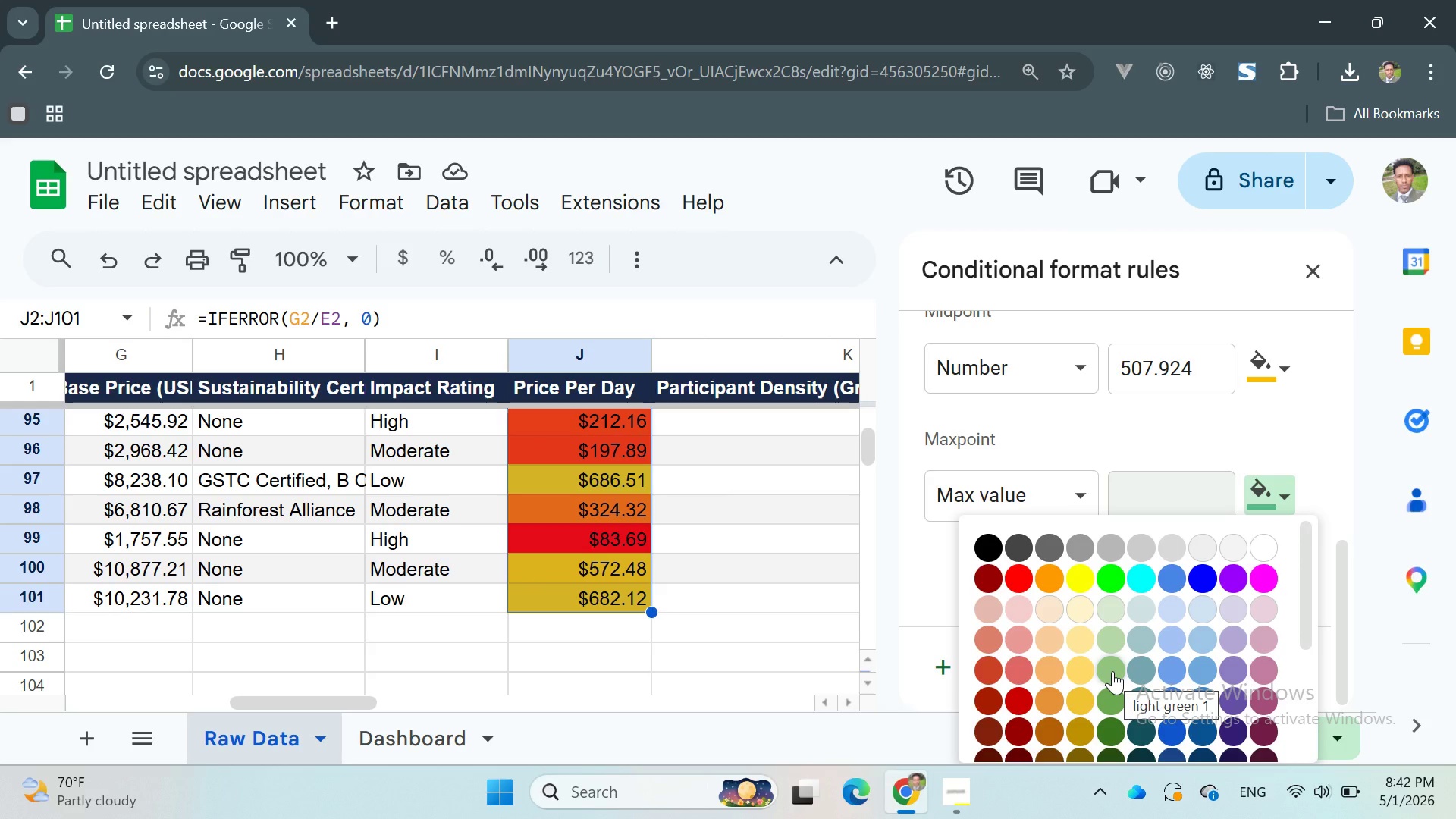 
wait(5.03)
 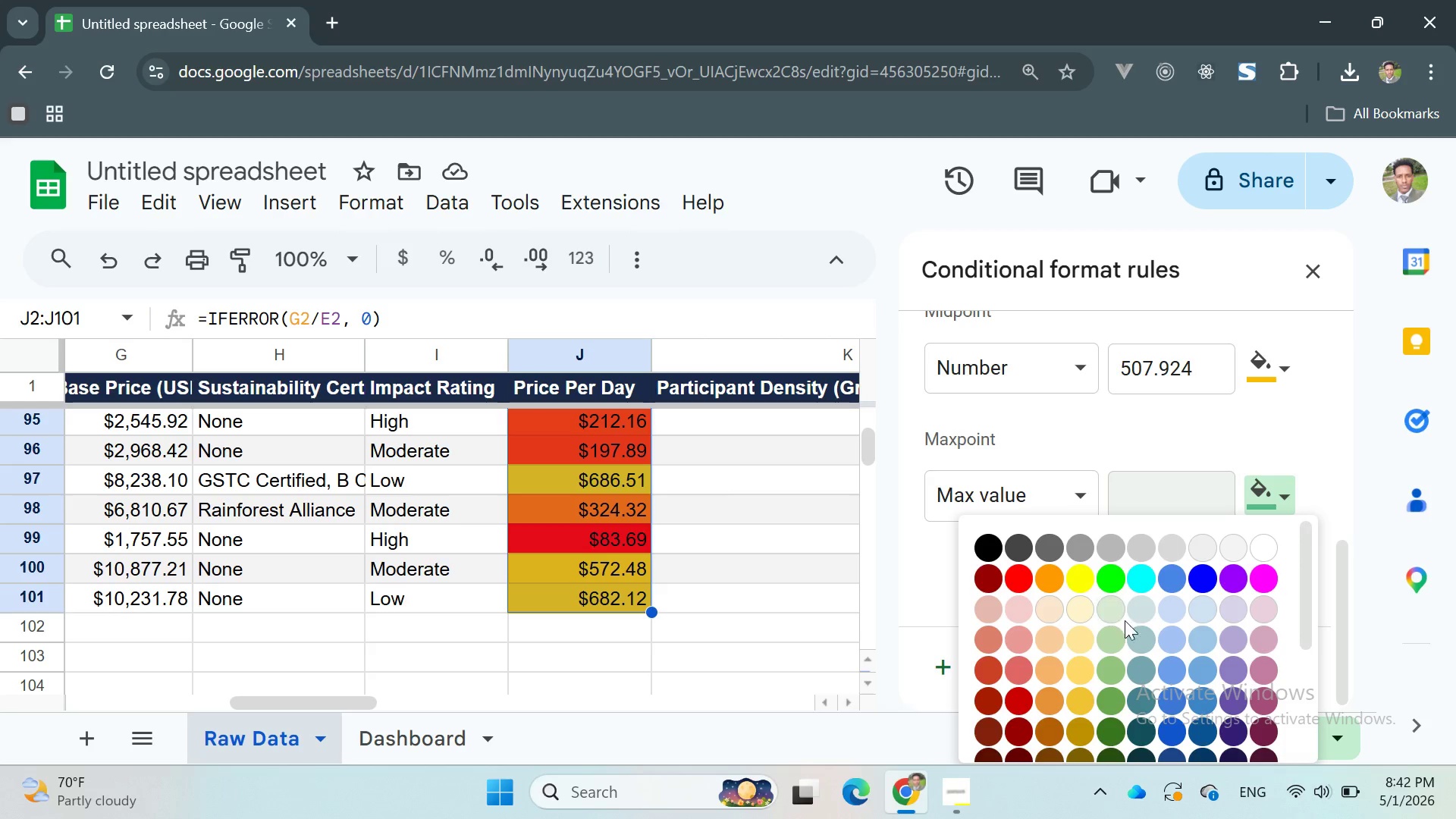 
left_click([1110, 665])
 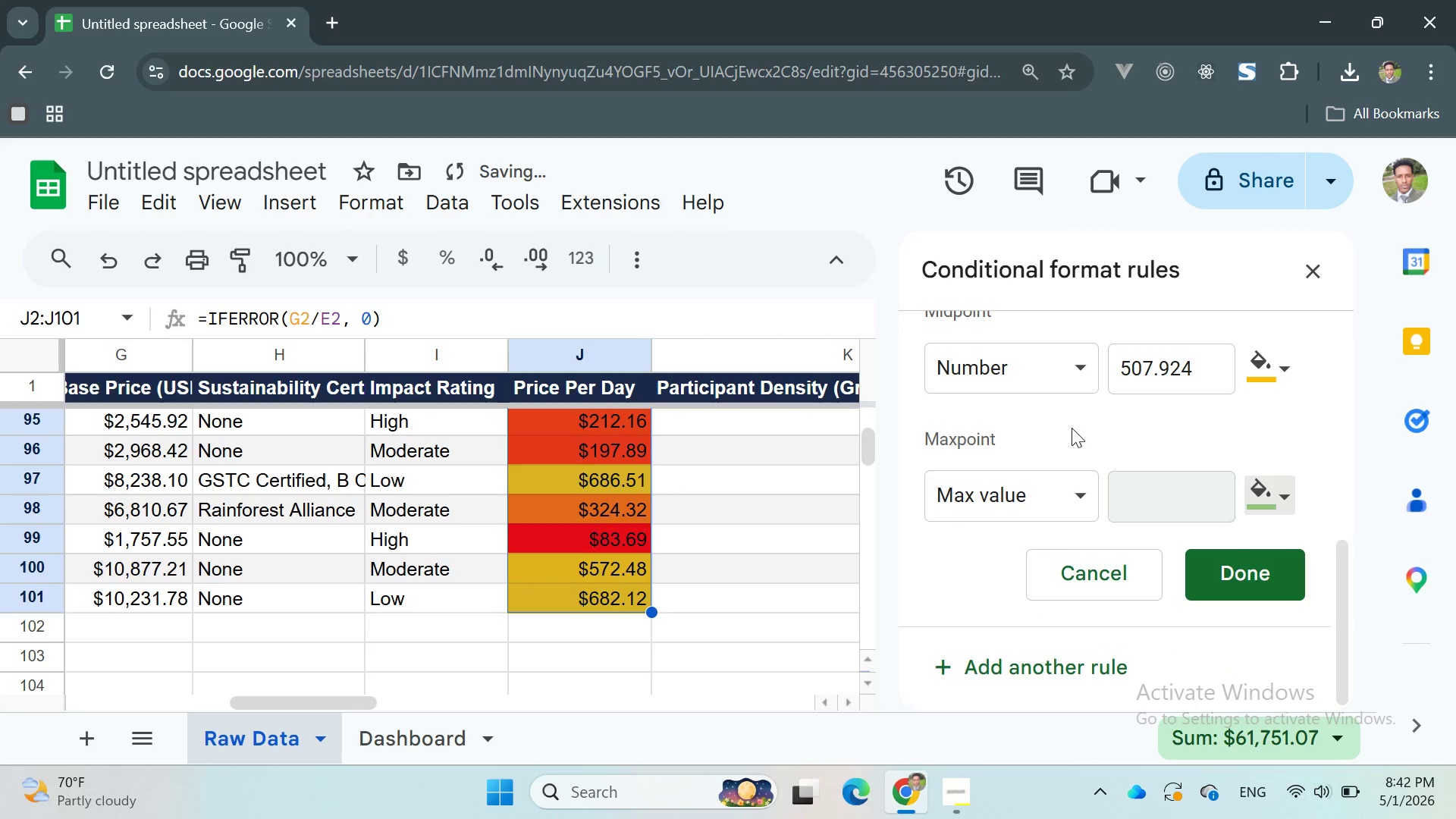 
scroll: coordinate [1066, 425], scroll_direction: up, amount: 1.0
 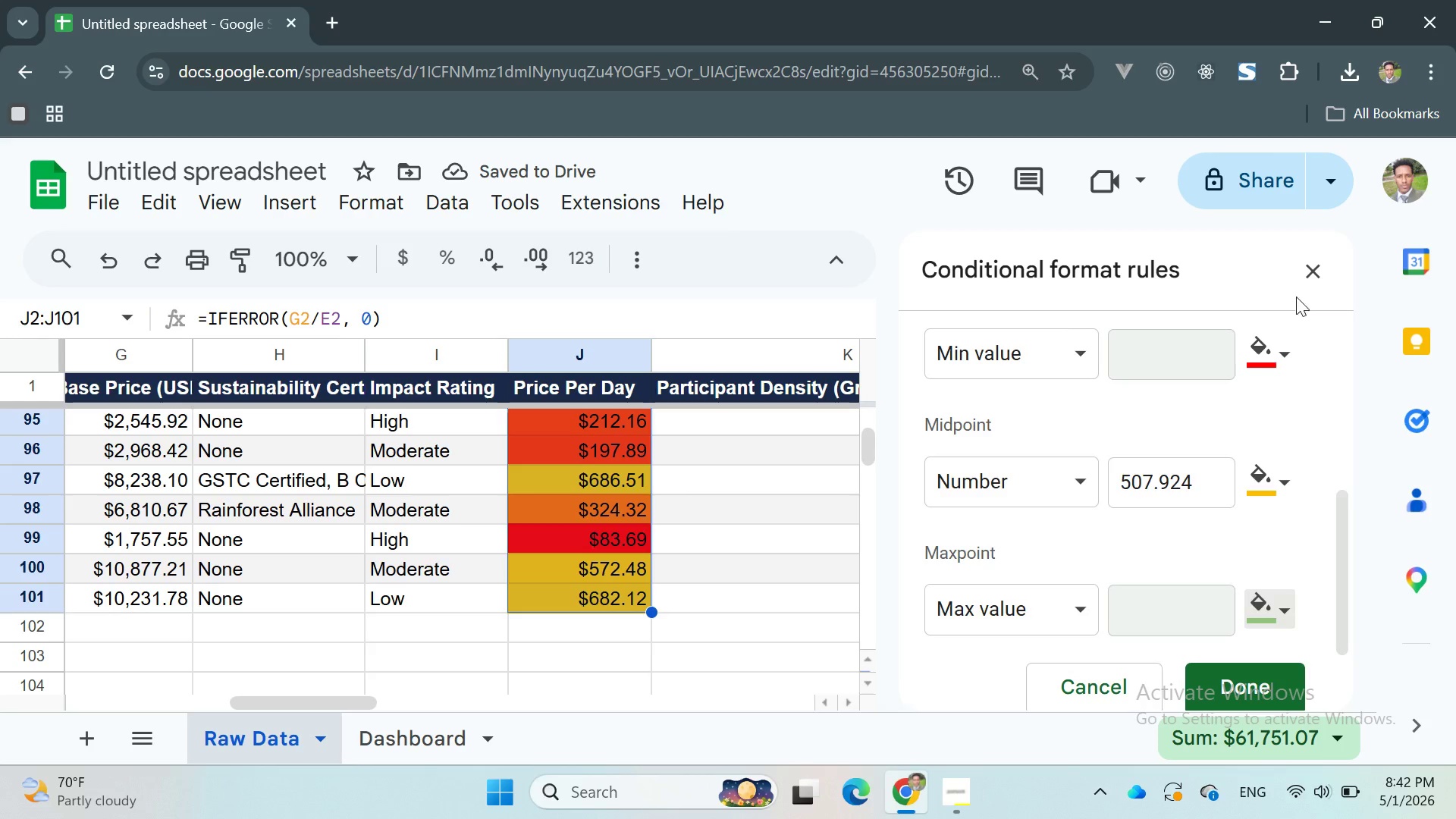 
left_click([1307, 268])
 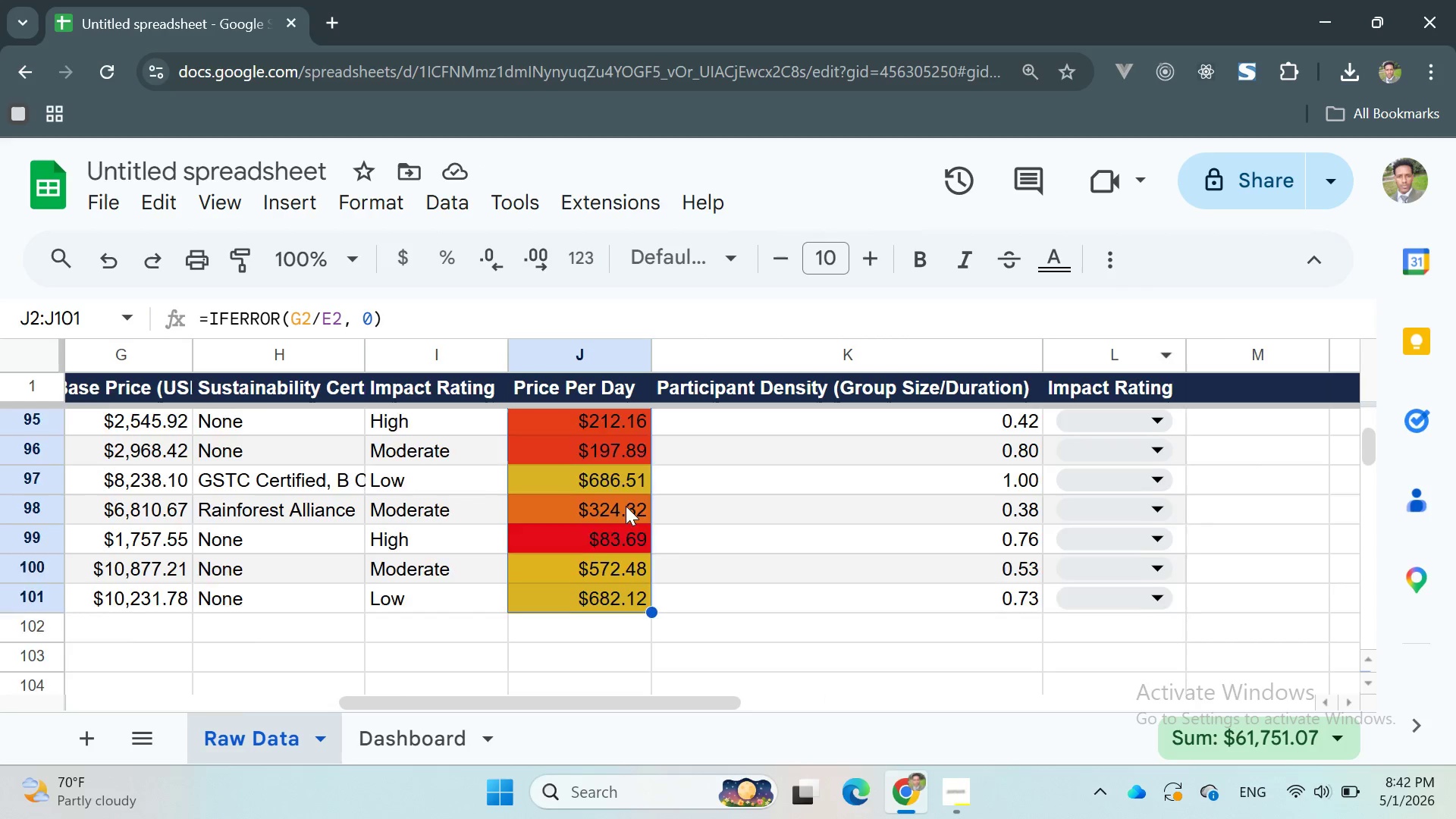 
scroll: coordinate [637, 549], scroll_direction: up, amount: 19.0
 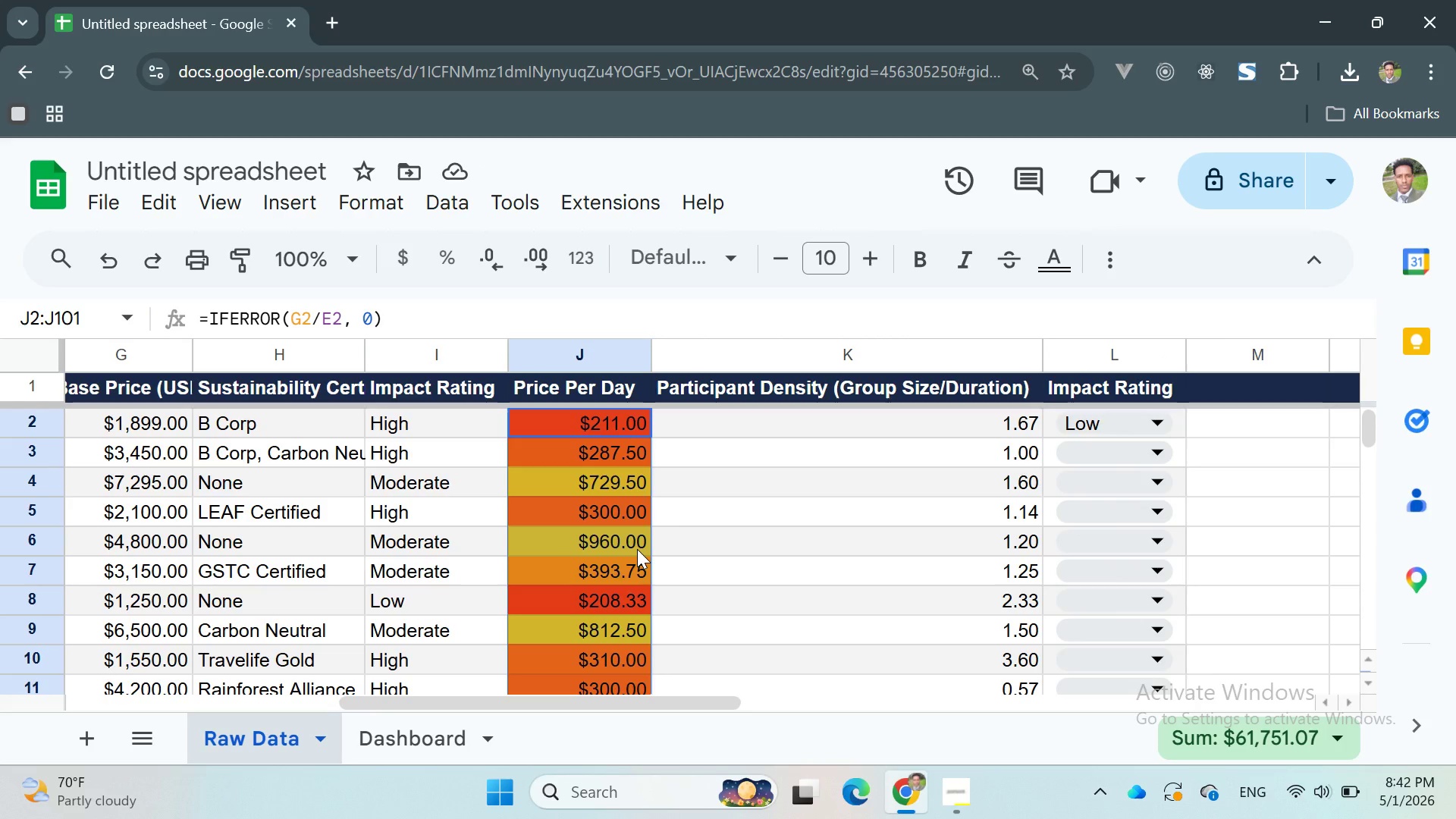 
scroll: coordinate [637, 549], scroll_direction: down, amount: 8.0
 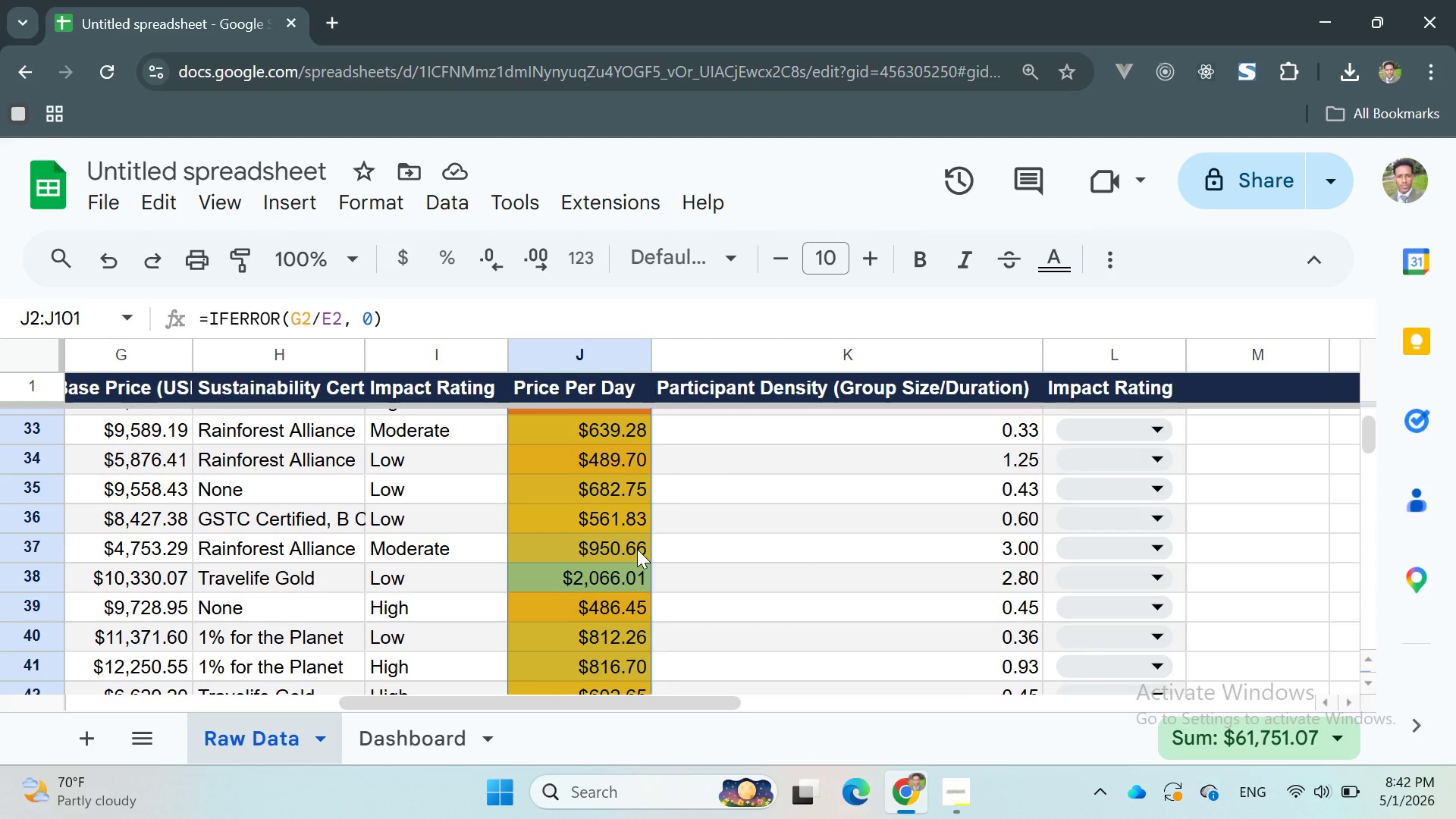 
scroll: coordinate [637, 542], scroll_direction: up, amount: 22.0
 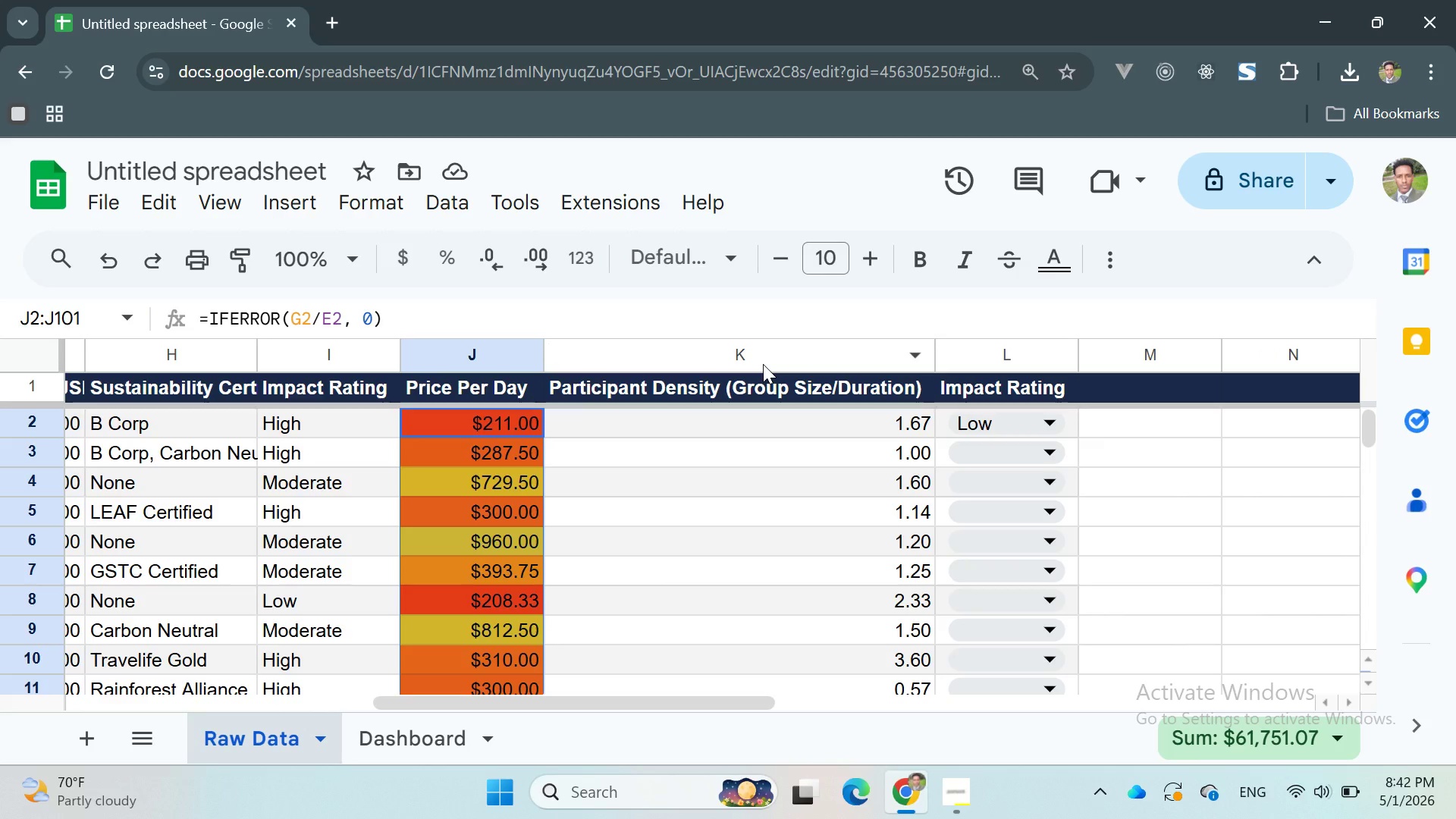 
wait(22.85)
 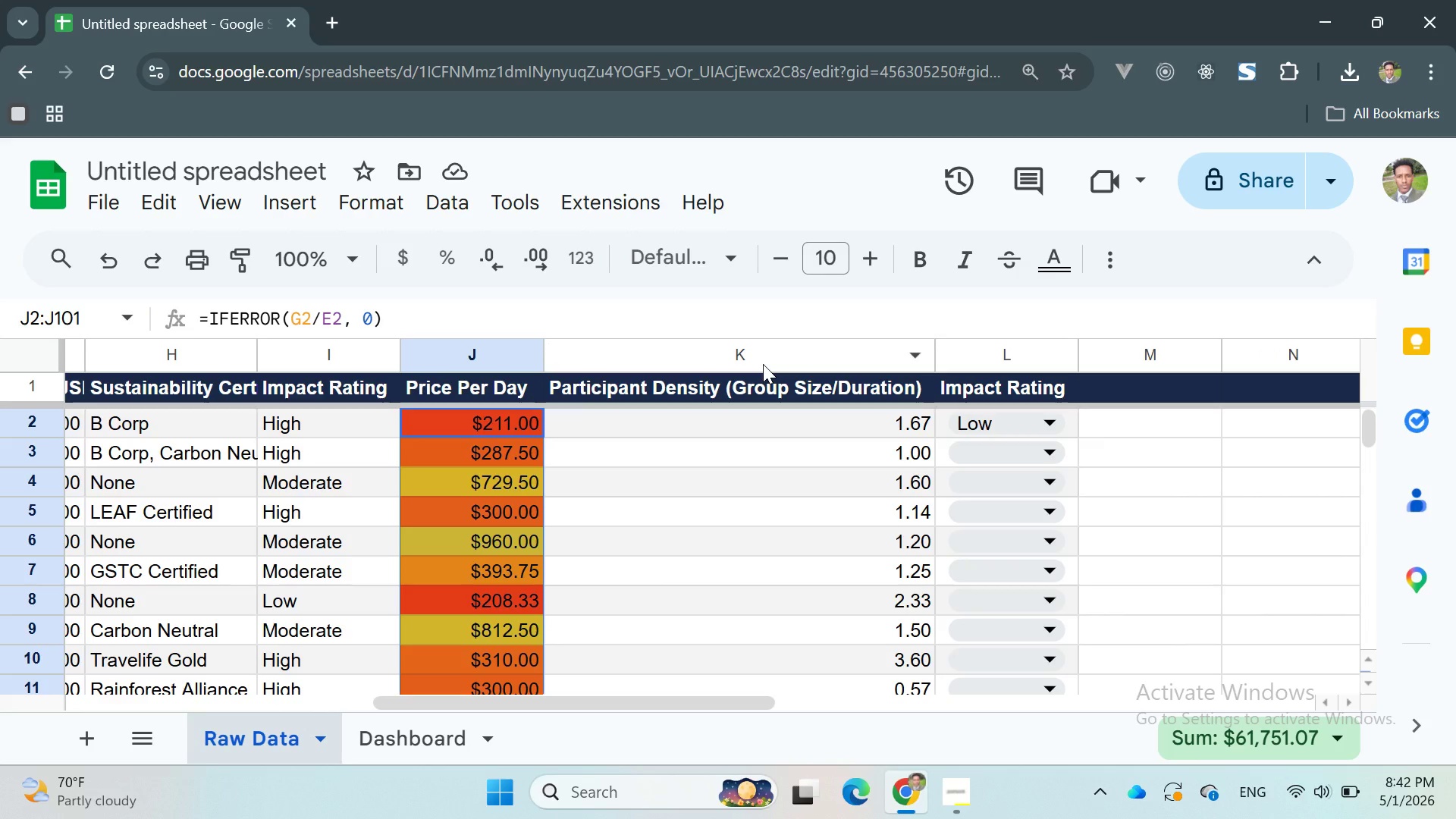 
left_click_drag(start_coordinate=[951, 418], to_coordinate=[974, 496])
 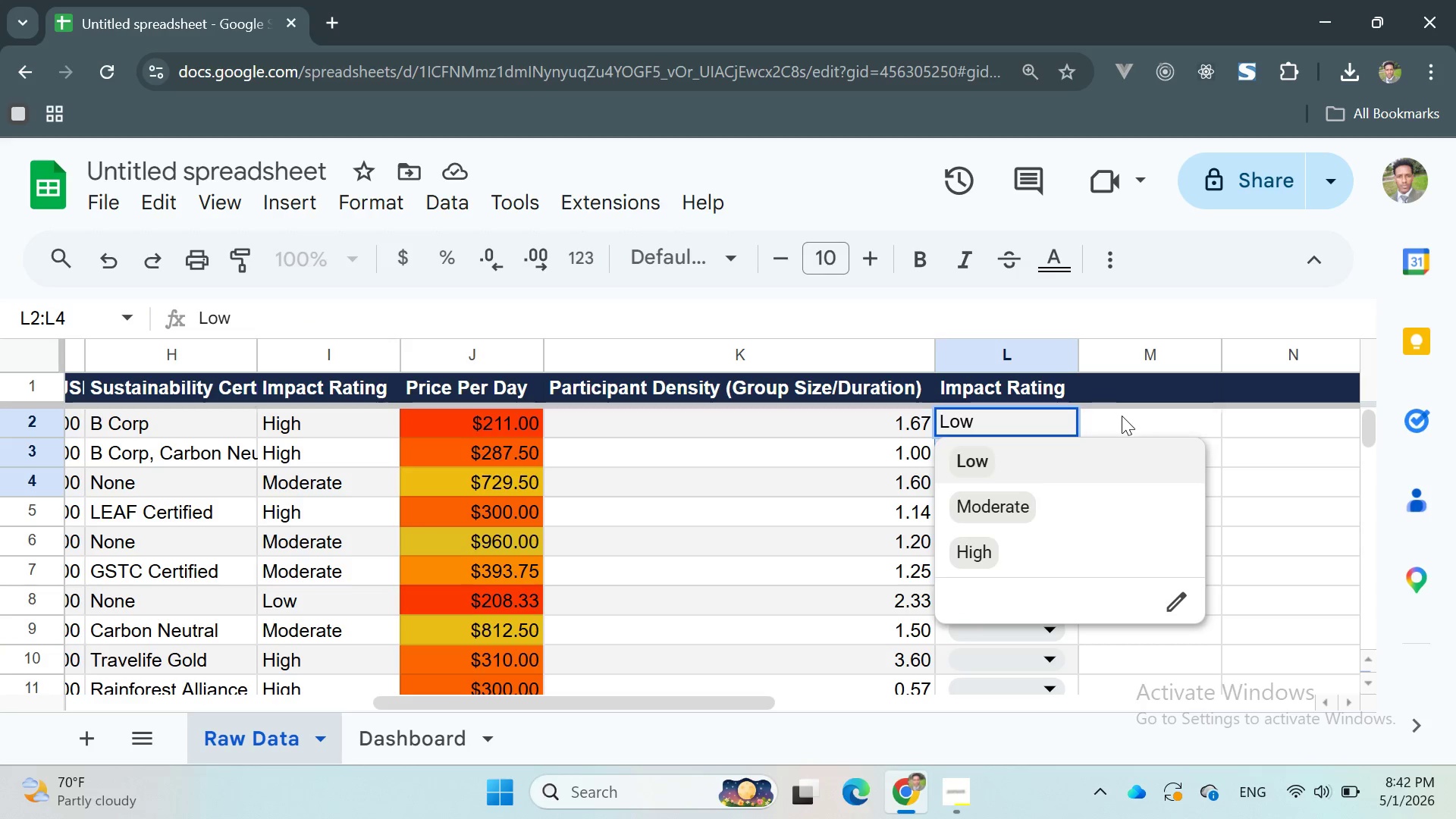 
left_click([1122, 416])
 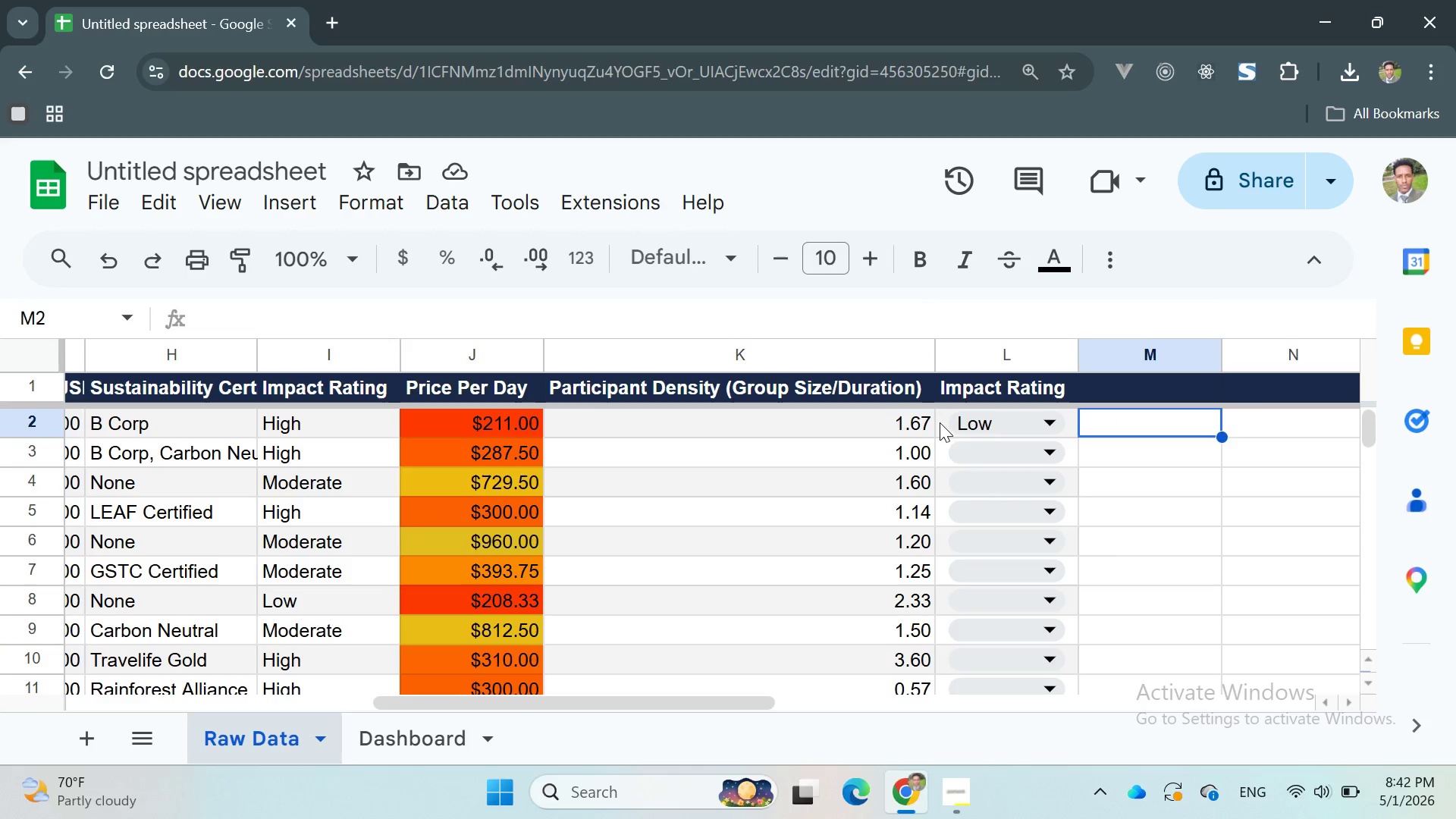 
left_click_drag(start_coordinate=[939, 417], to_coordinate=[1021, 586])
 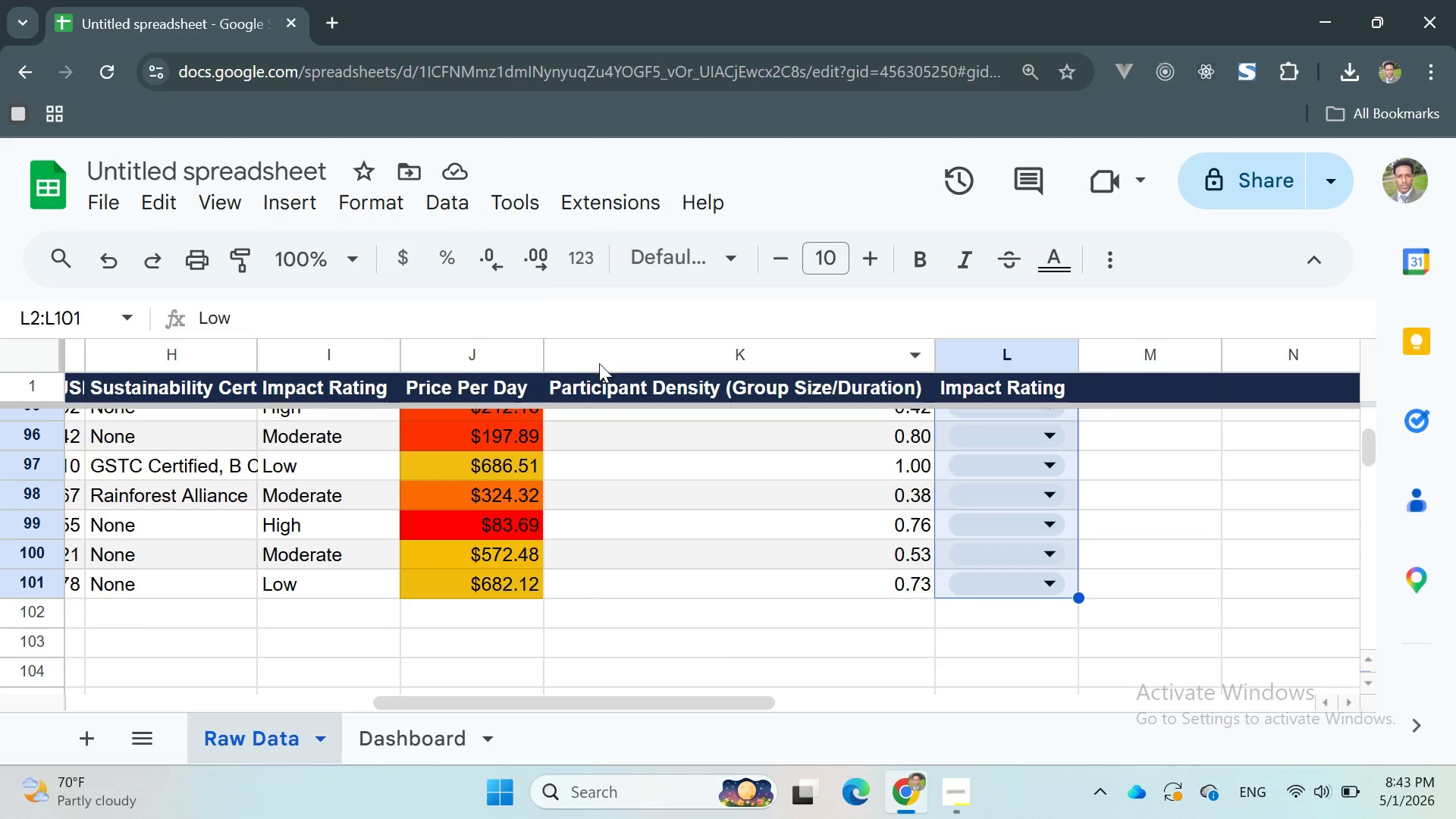 
wait(5.23)
 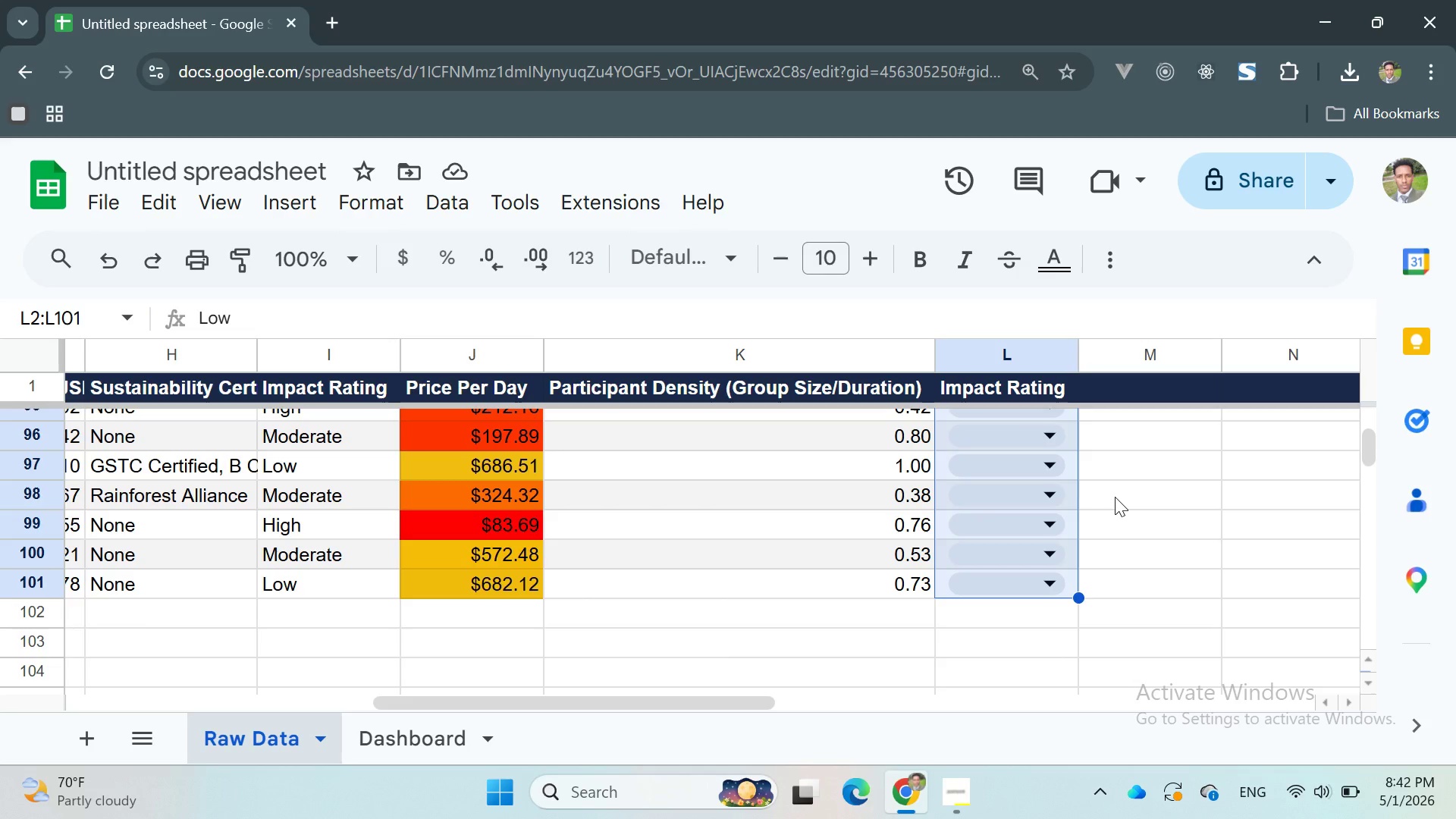 
left_click([367, 204])
 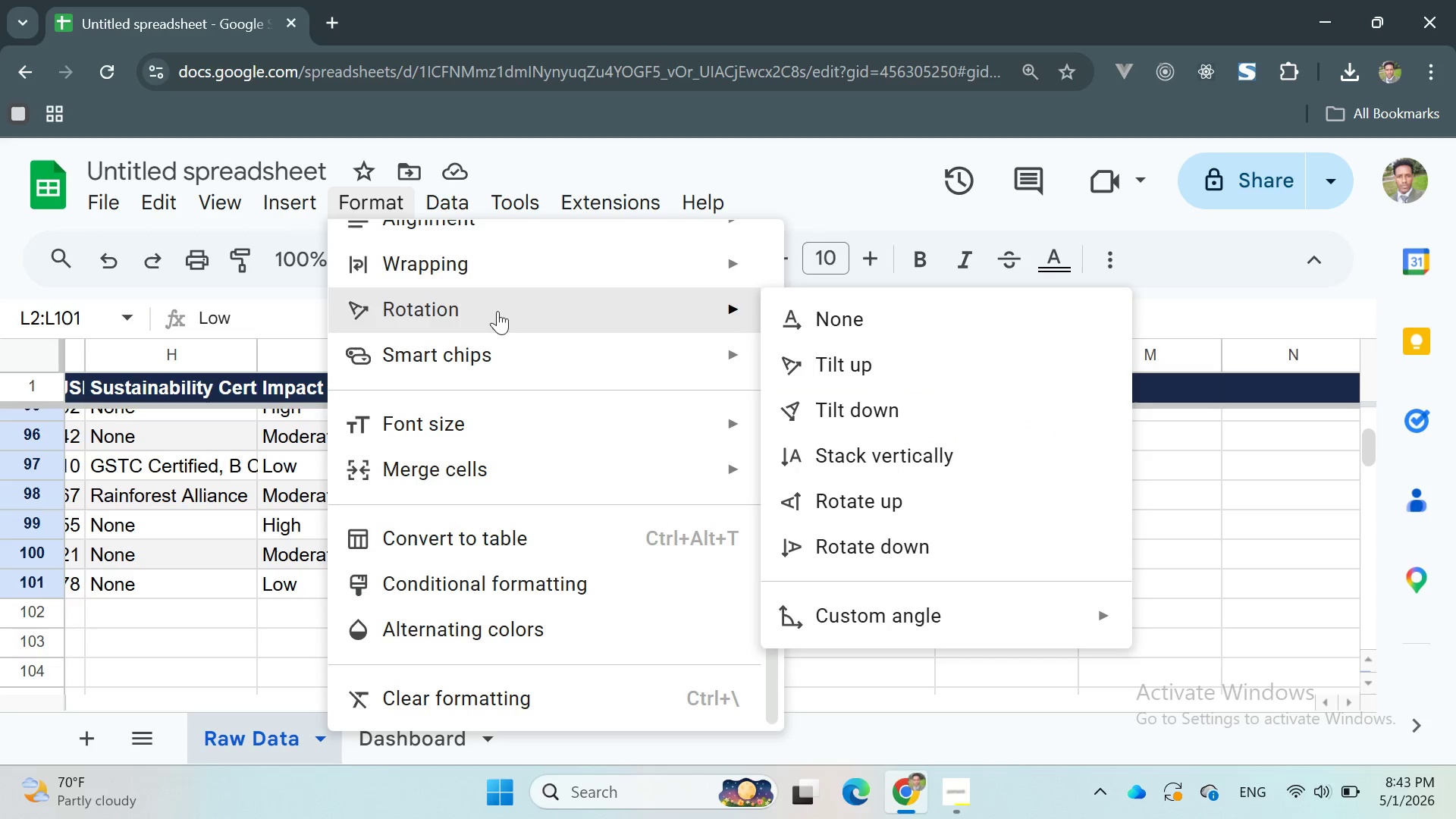 
scroll: coordinate [554, 298], scroll_direction: down, amount: 2.0
 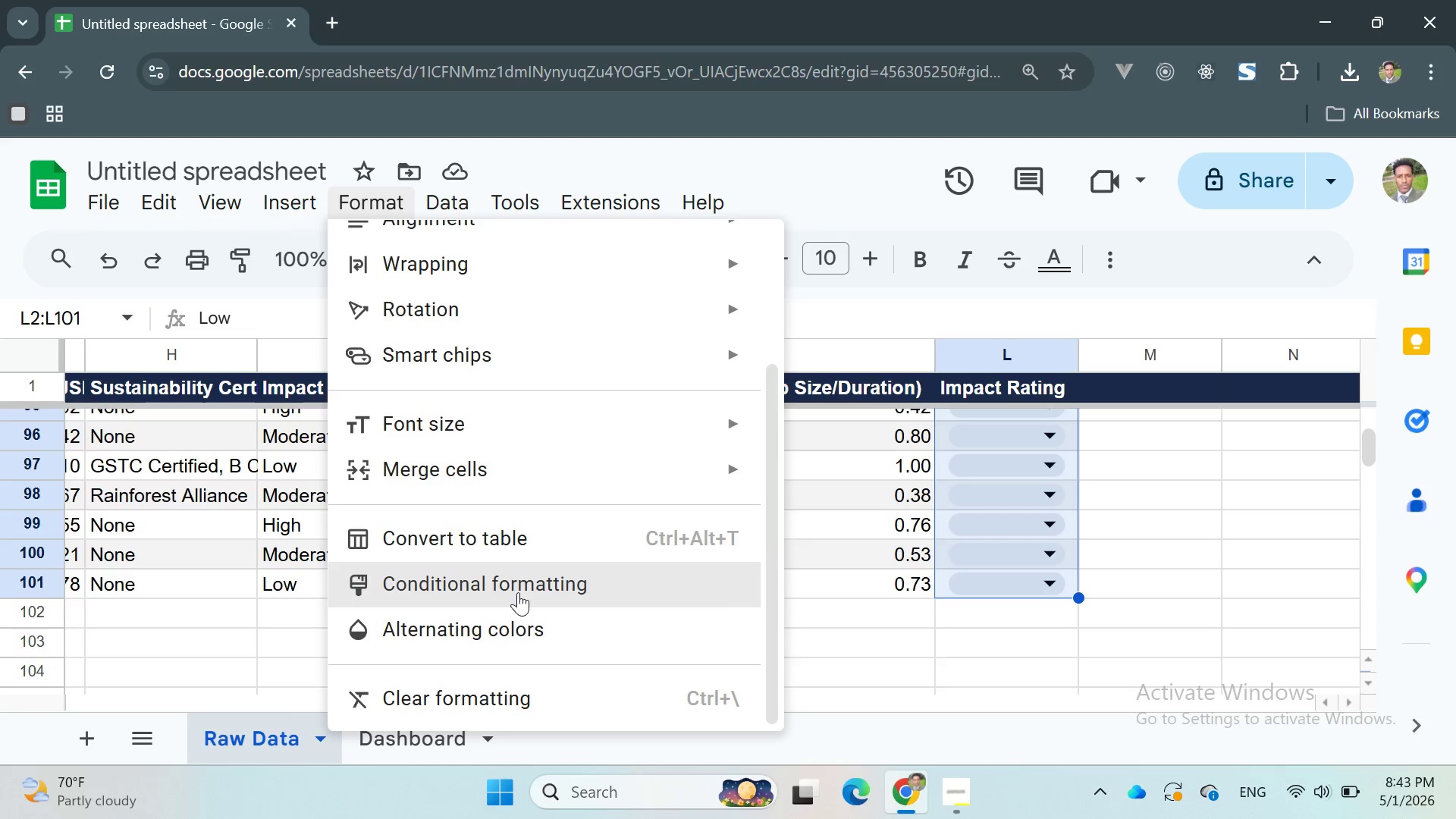 
left_click([516, 587])
 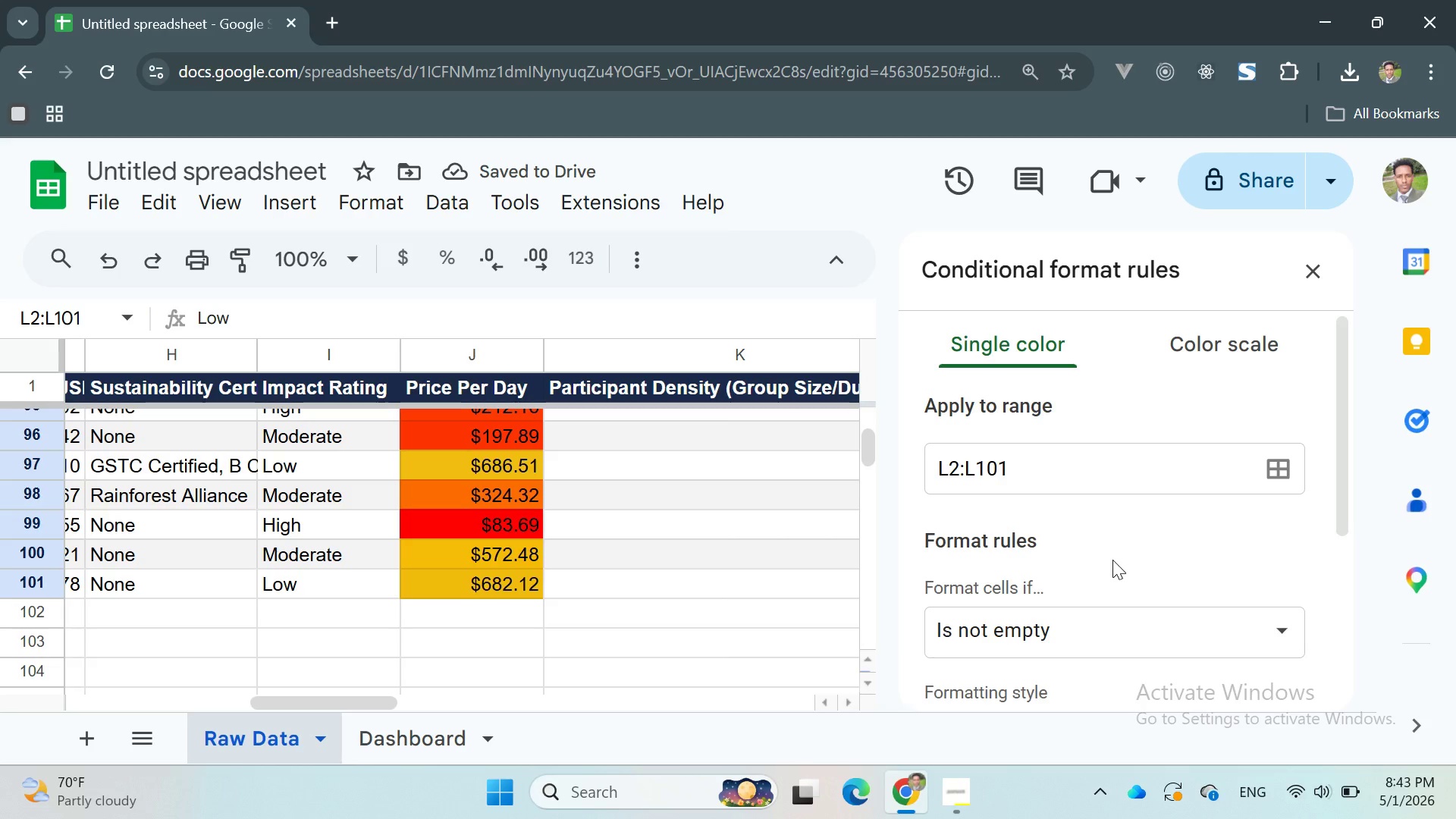 
wait(9.33)
 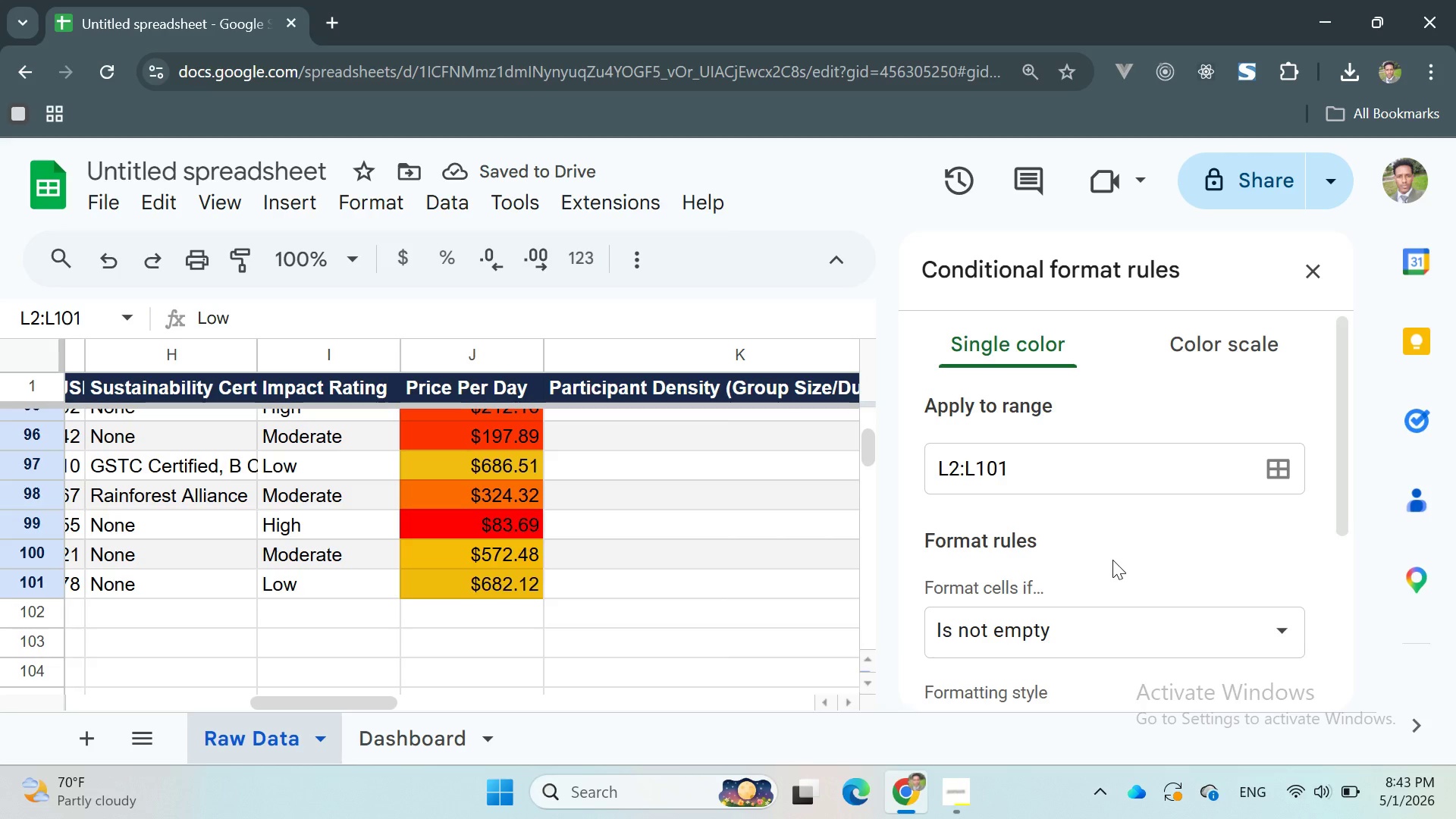 
scroll: coordinate [1124, 563], scroll_direction: down, amount: 2.0
 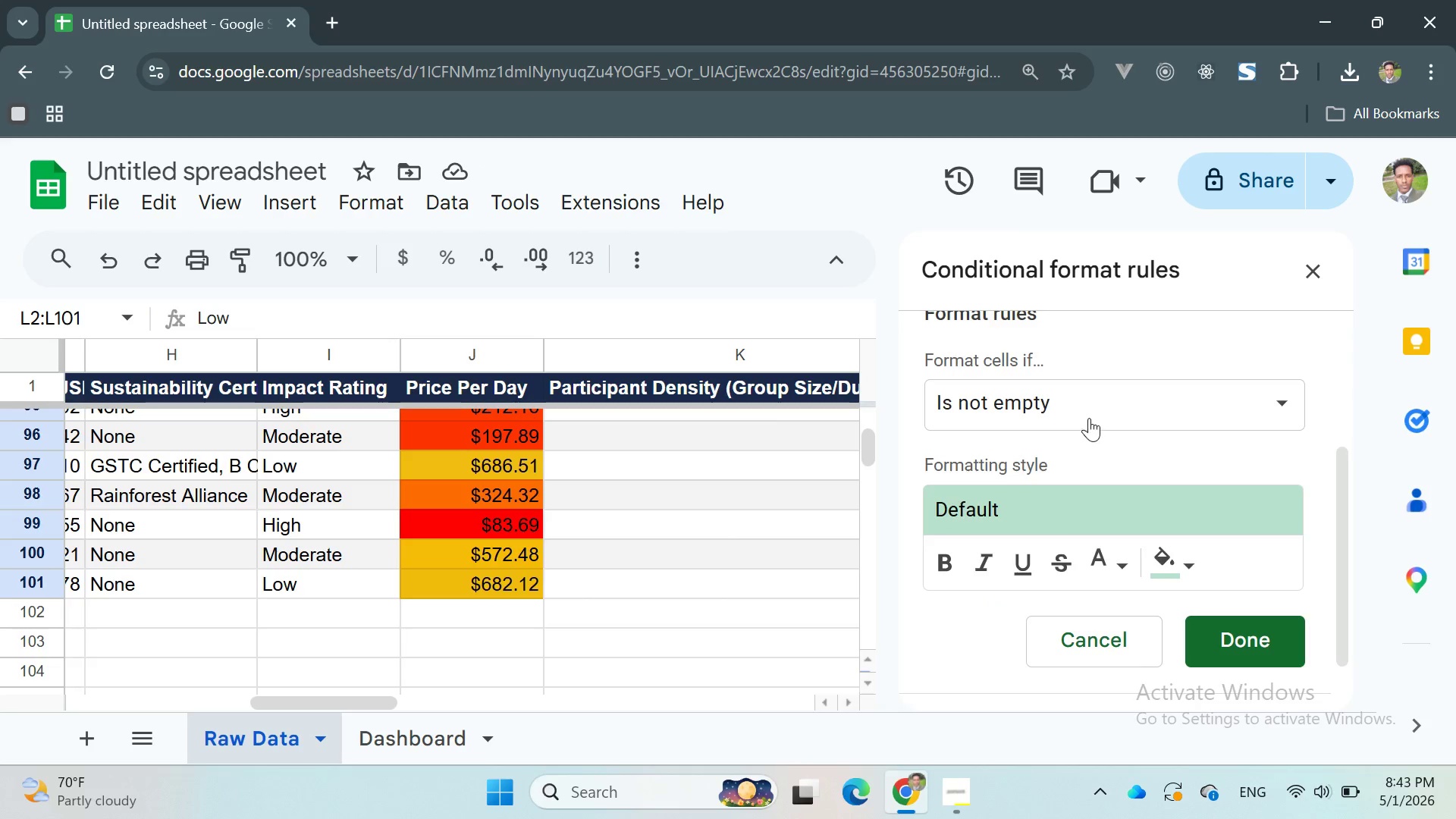 
left_click([1087, 416])
 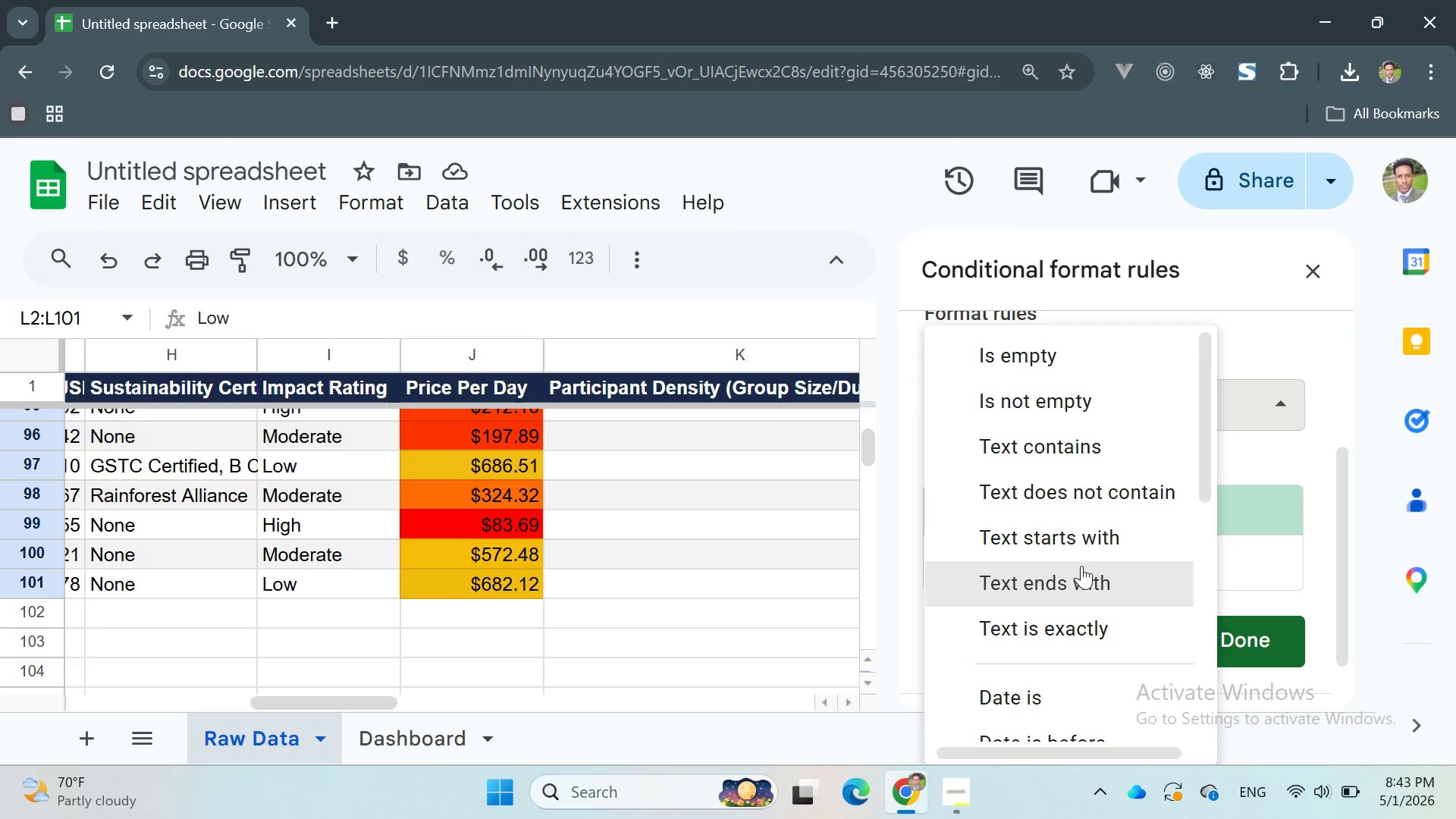 
left_click([1087, 623])
 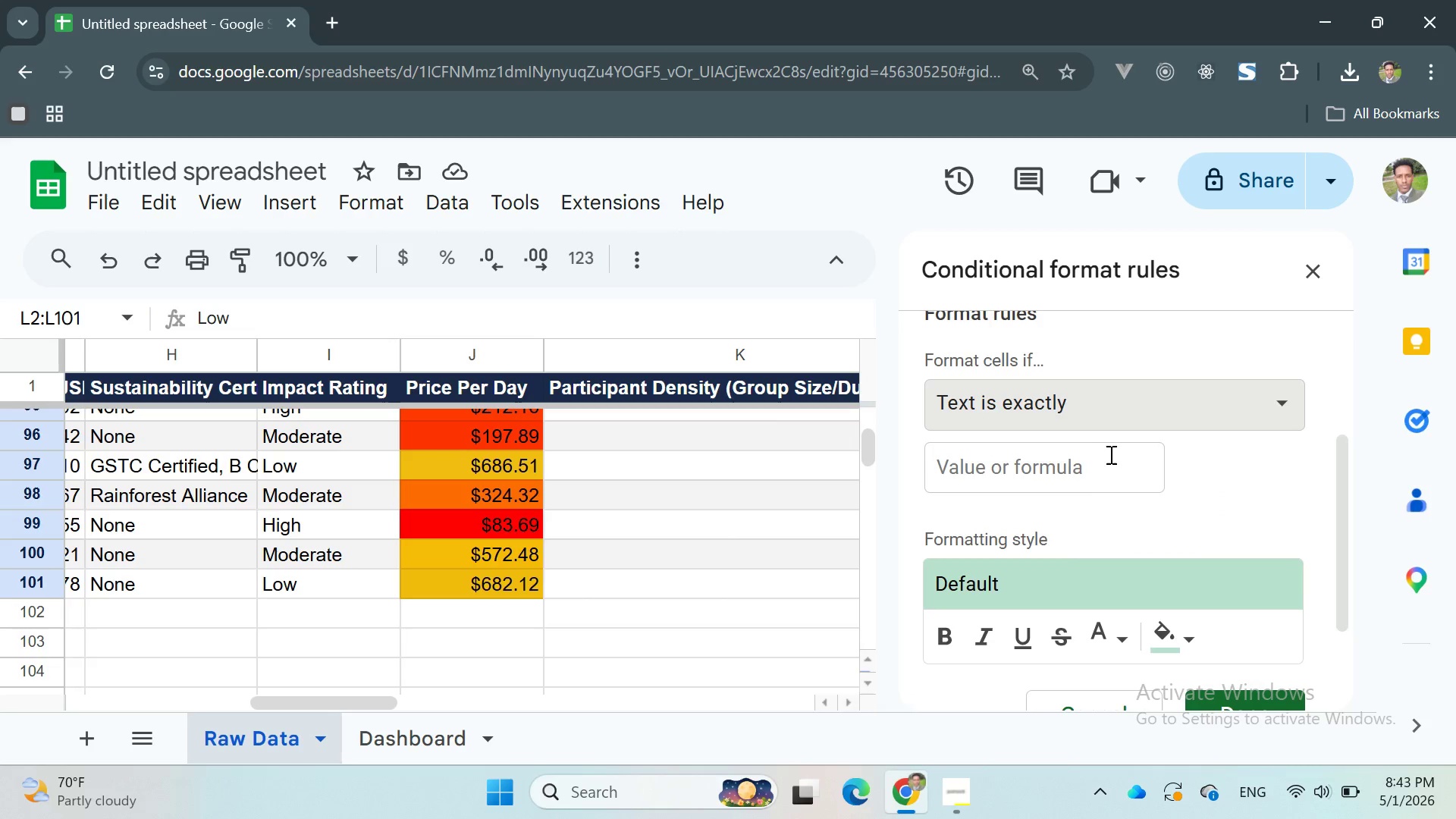 
left_click([1105, 453])
 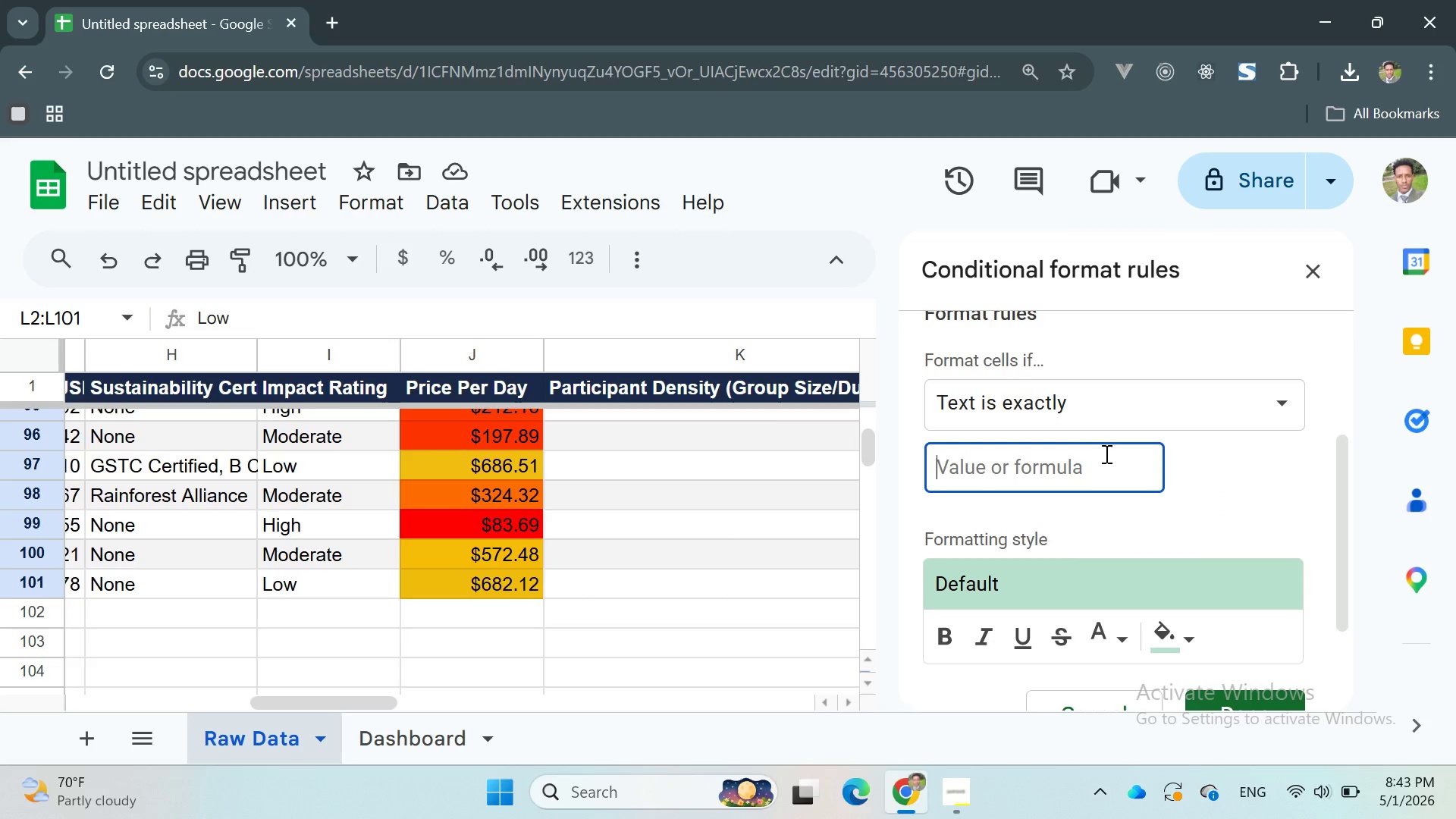 
type(High)
 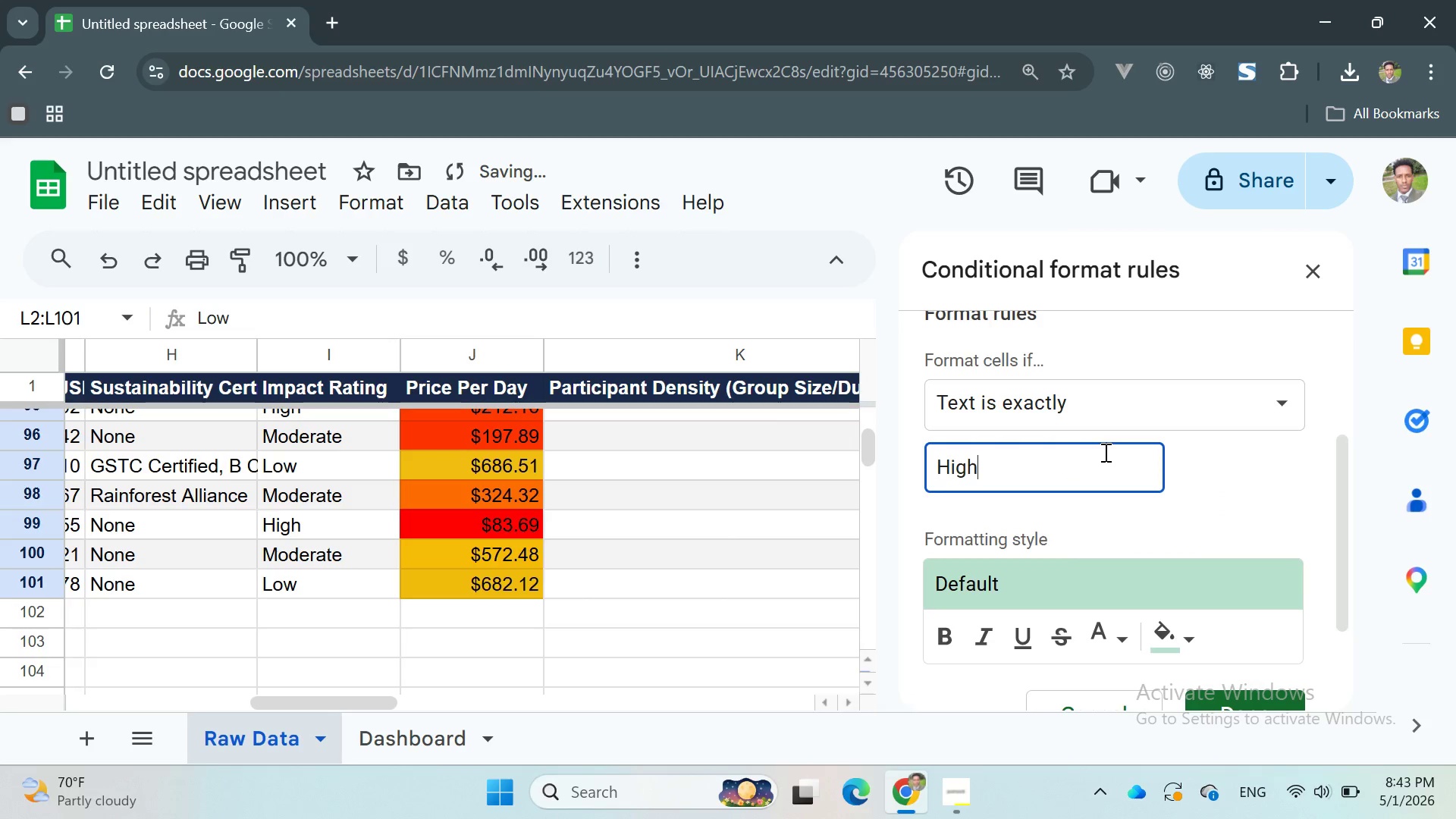 
scroll: coordinate [1128, 529], scroll_direction: down, amount: 3.0
 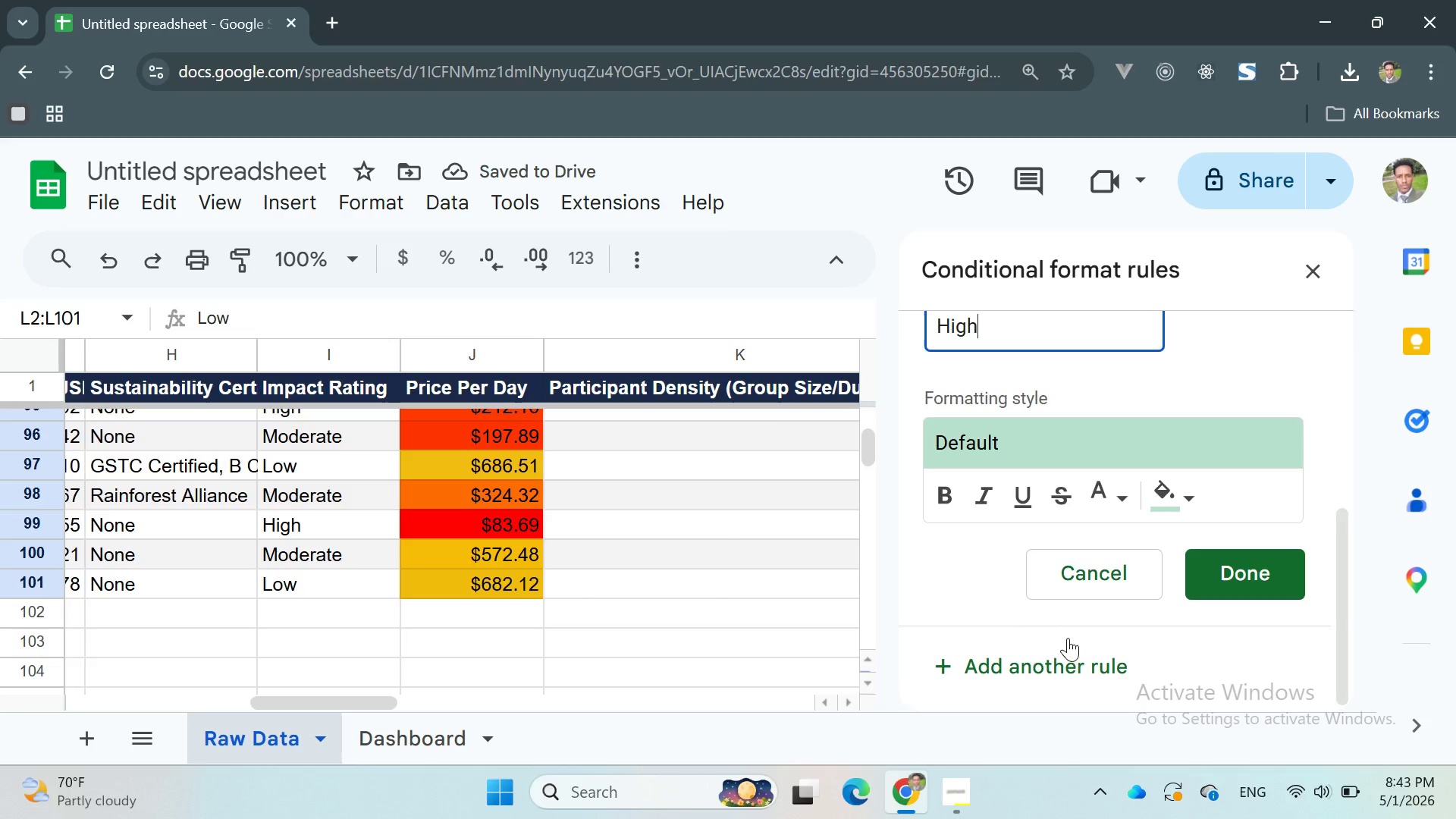 
left_click([1023, 667])
 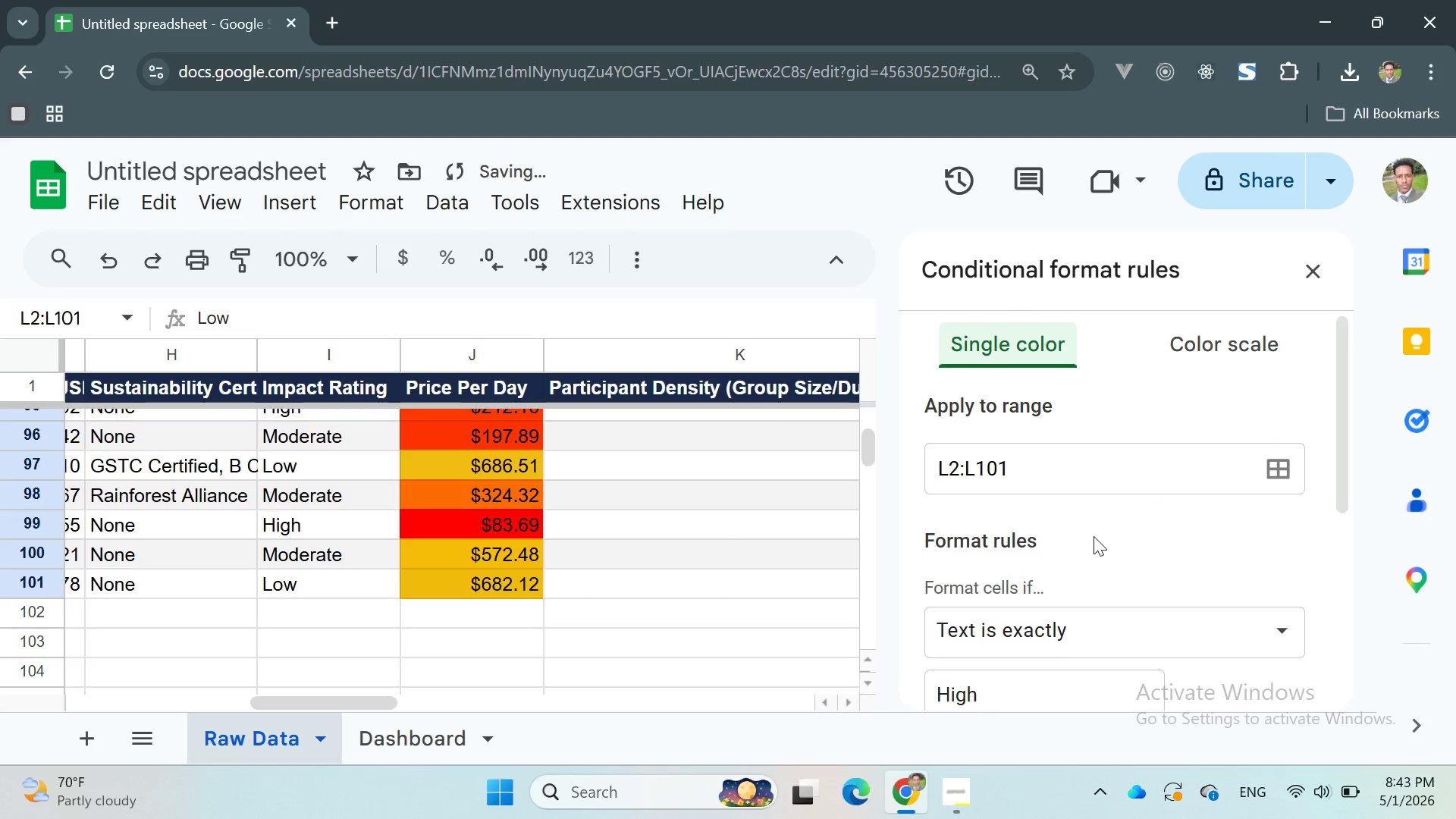 
scroll: coordinate [1150, 466], scroll_direction: up, amount: 2.0
 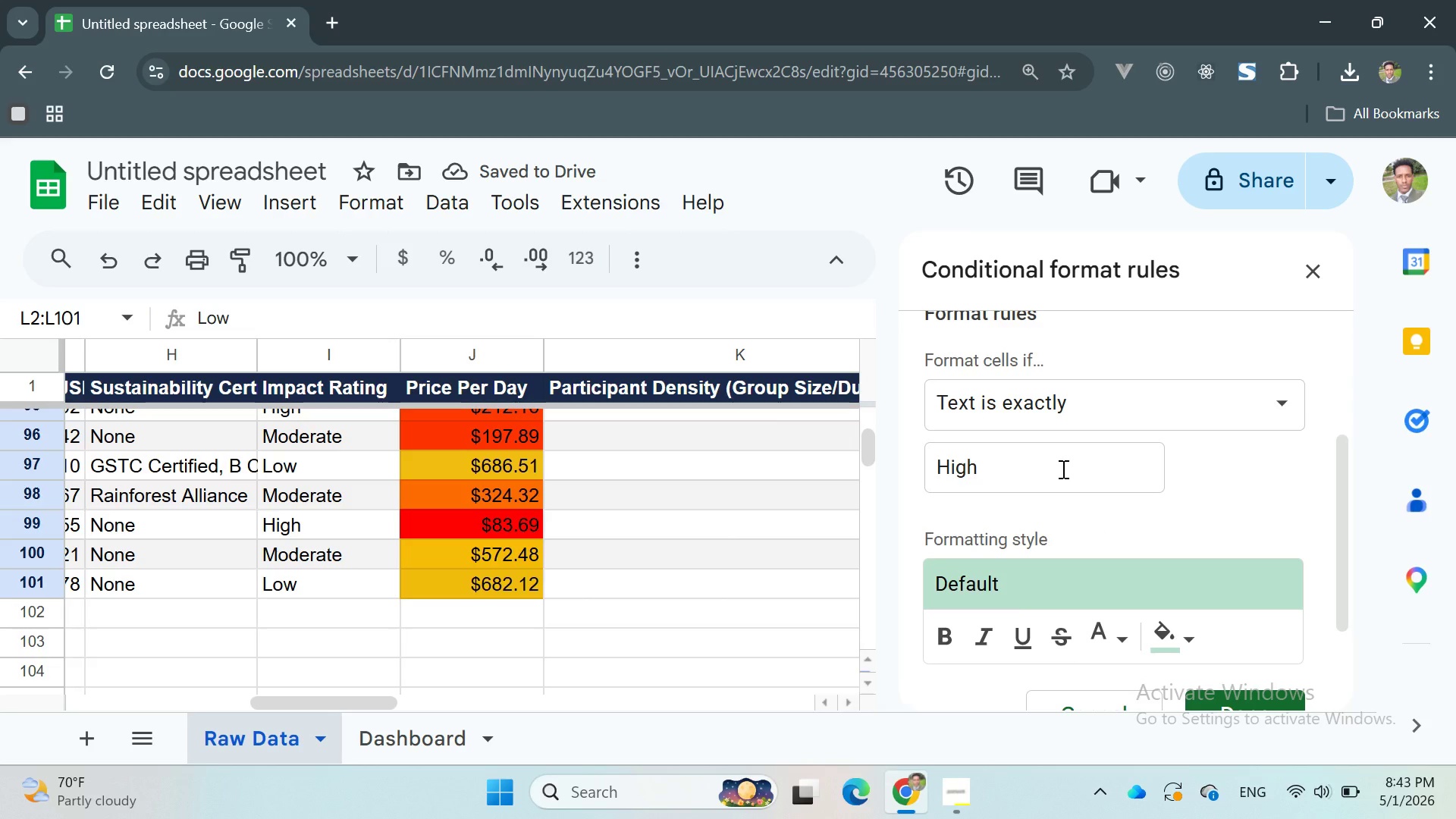 
scroll: coordinate [1080, 474], scroll_direction: down, amount: 5.0
 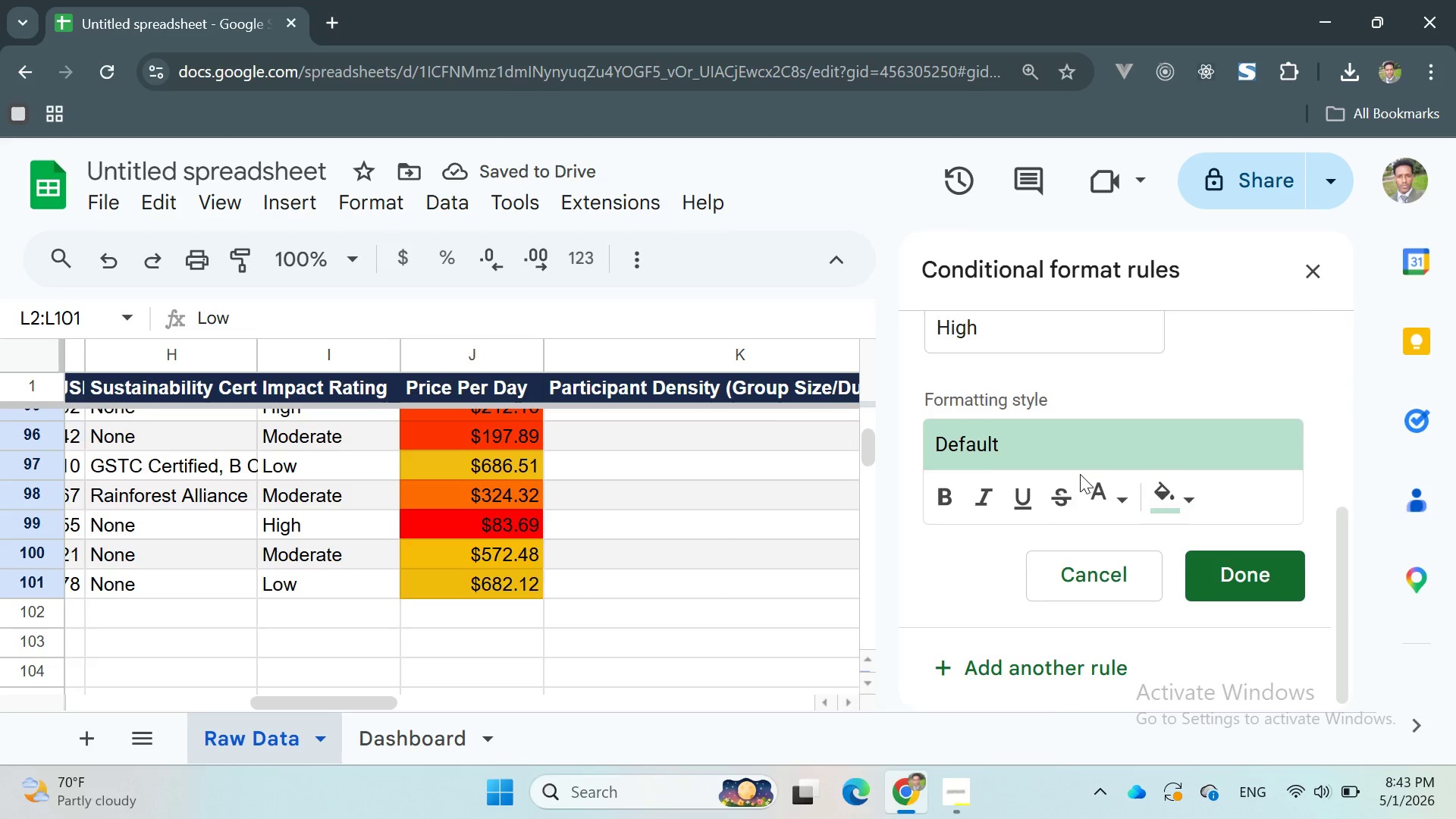 
scroll: coordinate [1087, 469], scroll_direction: up, amount: 5.0
 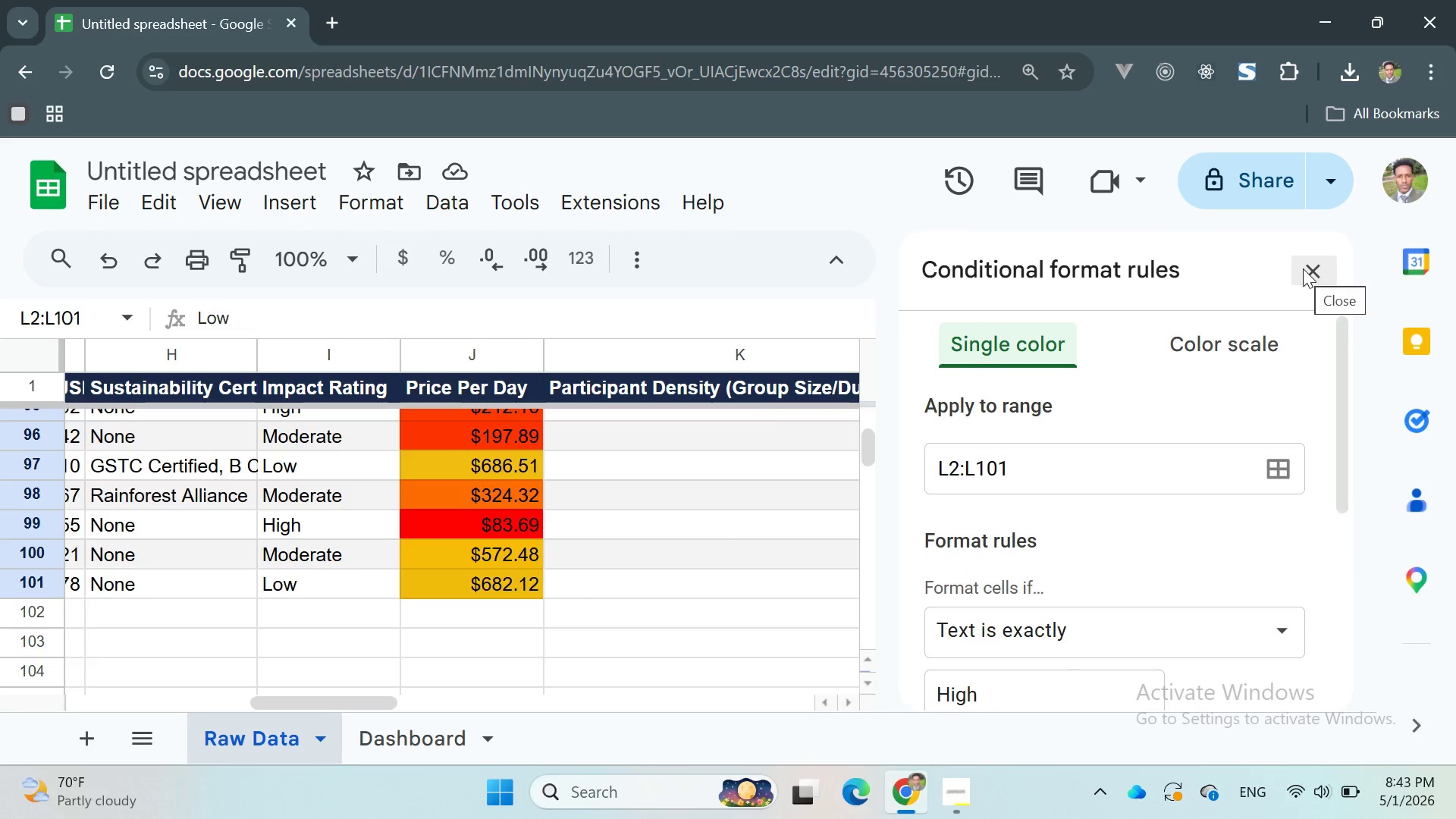 
left_click([1303, 268])
 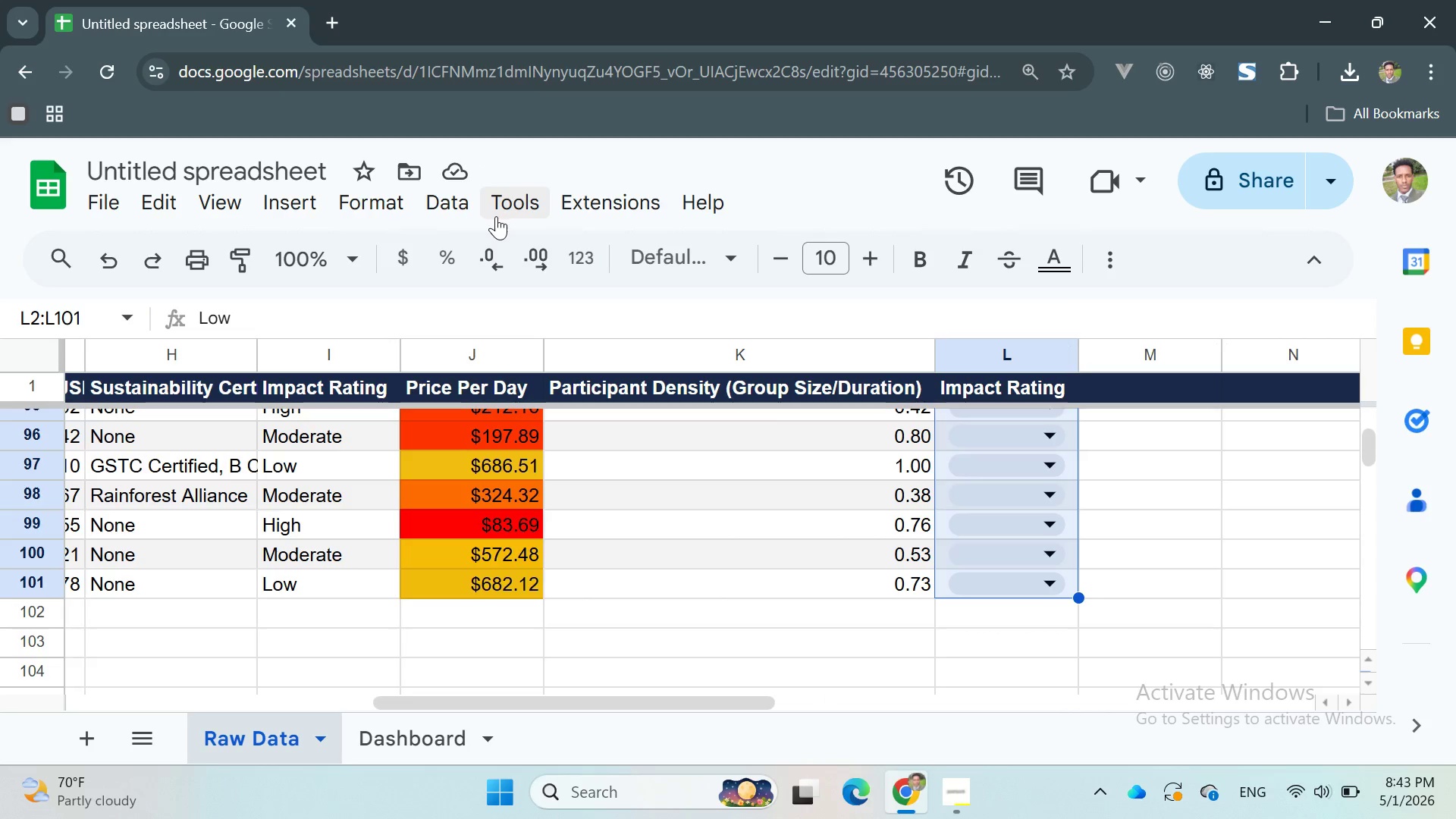 
left_click([378, 202])
 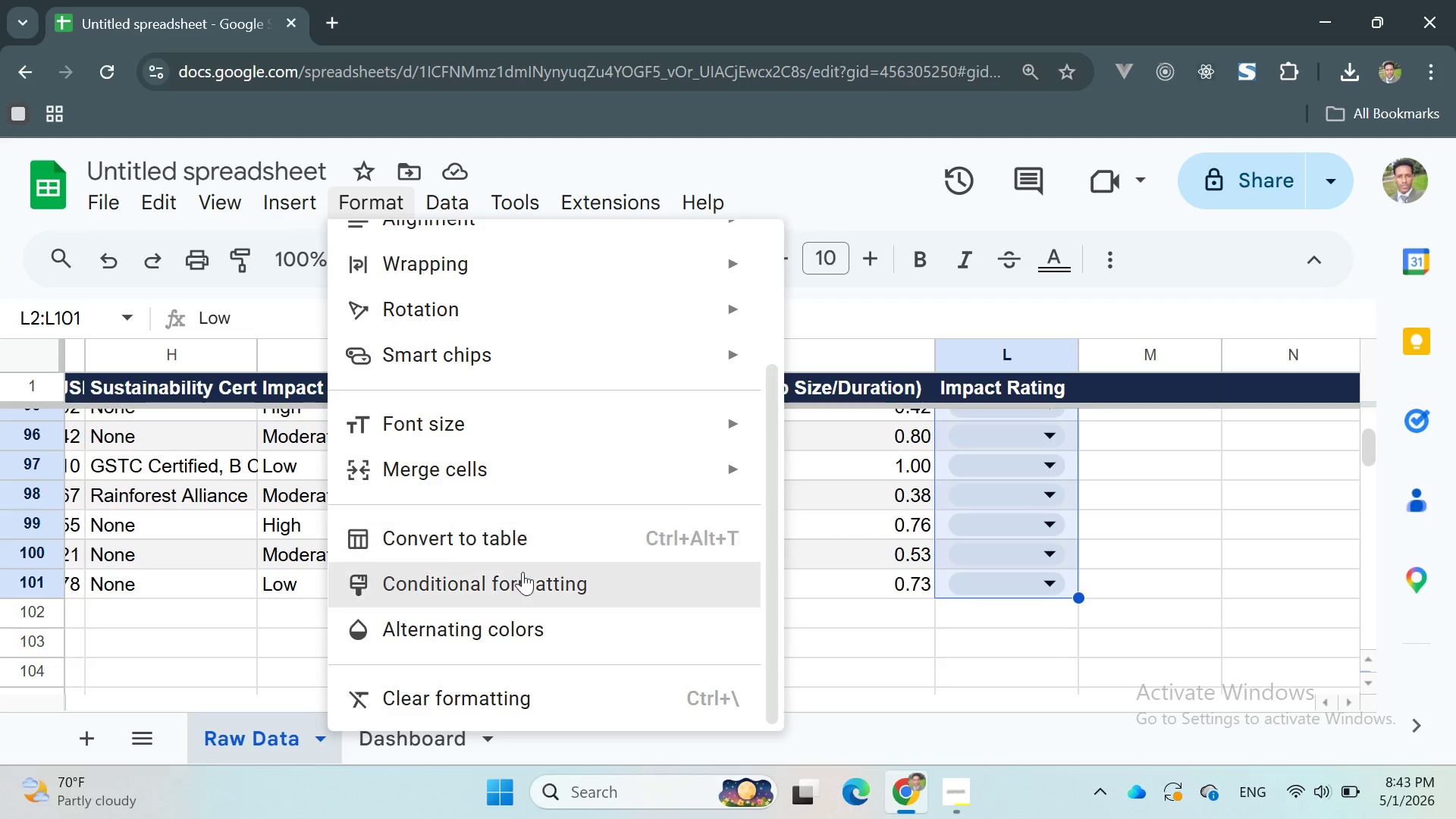 
left_click([524, 580])
 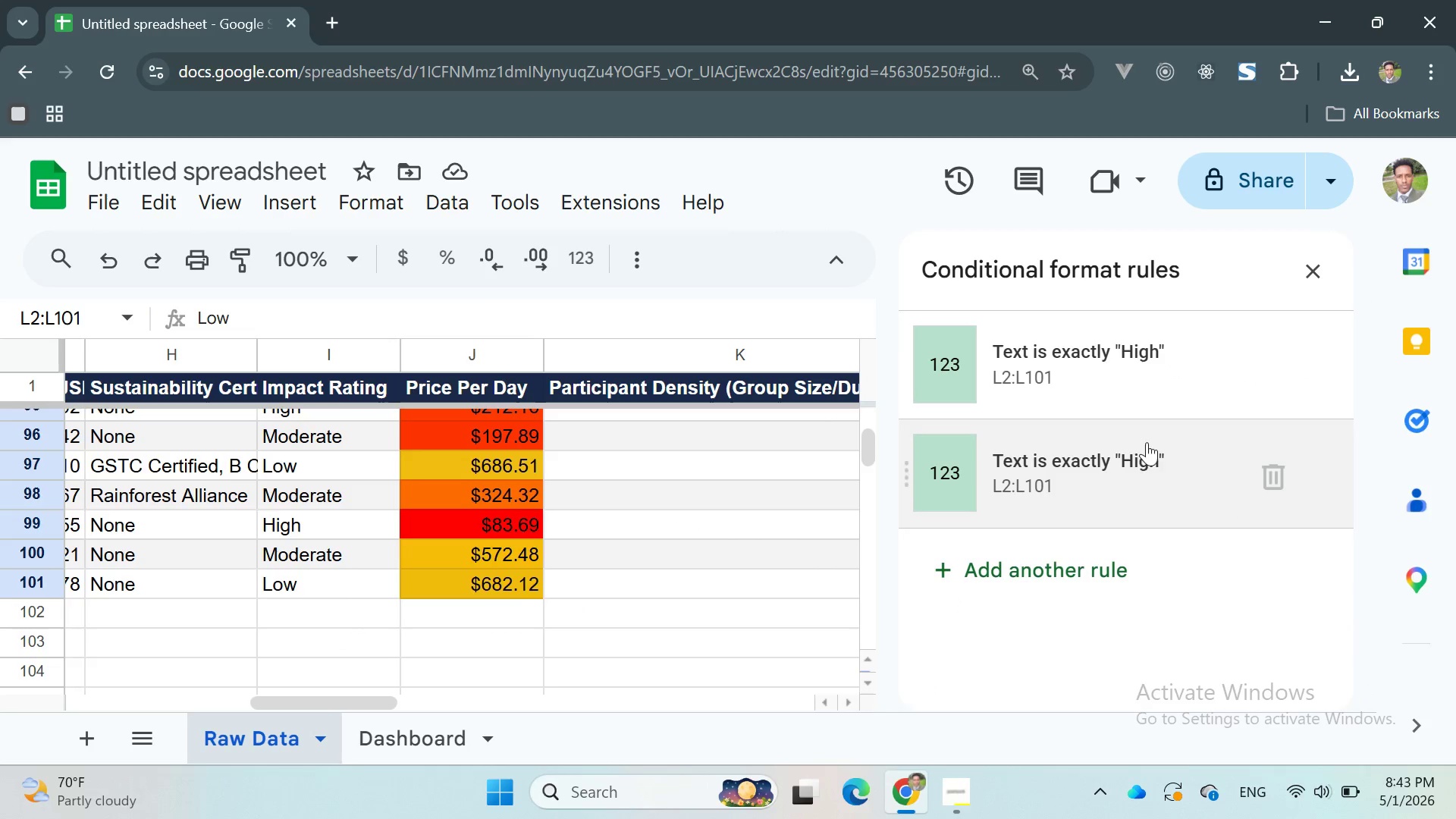 
left_click([1097, 469])
 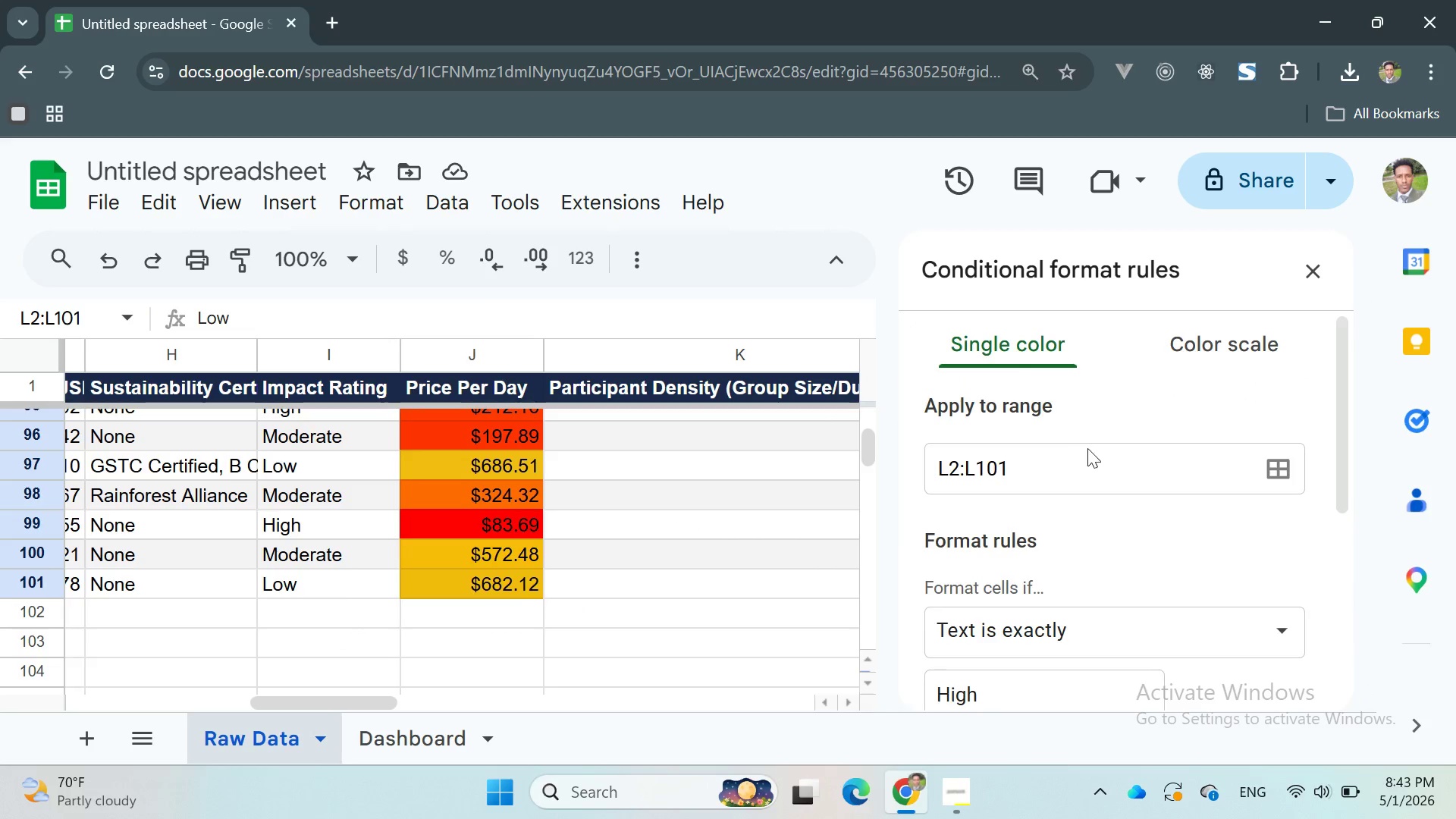 
scroll: coordinate [1087, 448], scroll_direction: down, amount: 1.0
 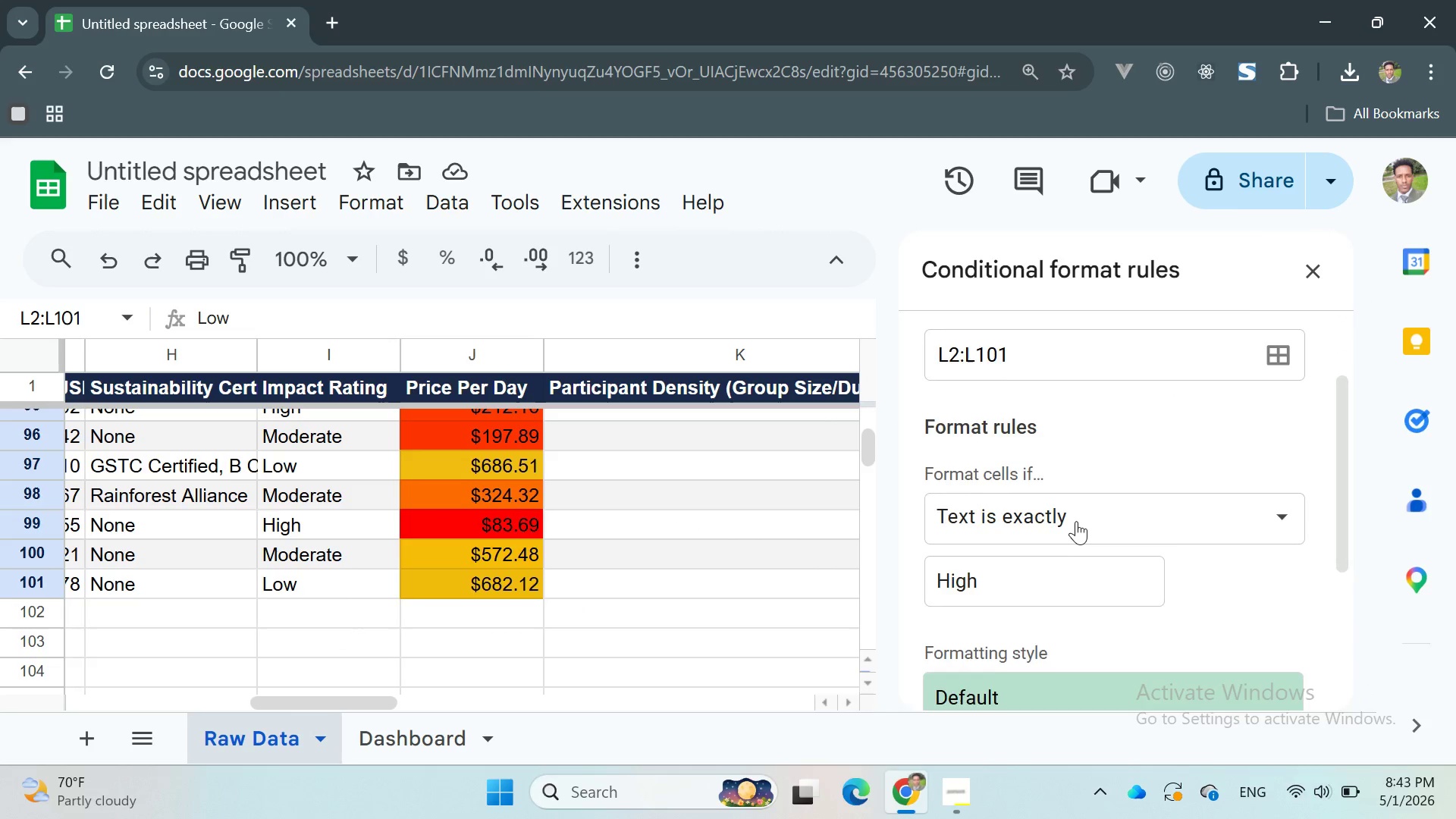 
left_click([1076, 520])
 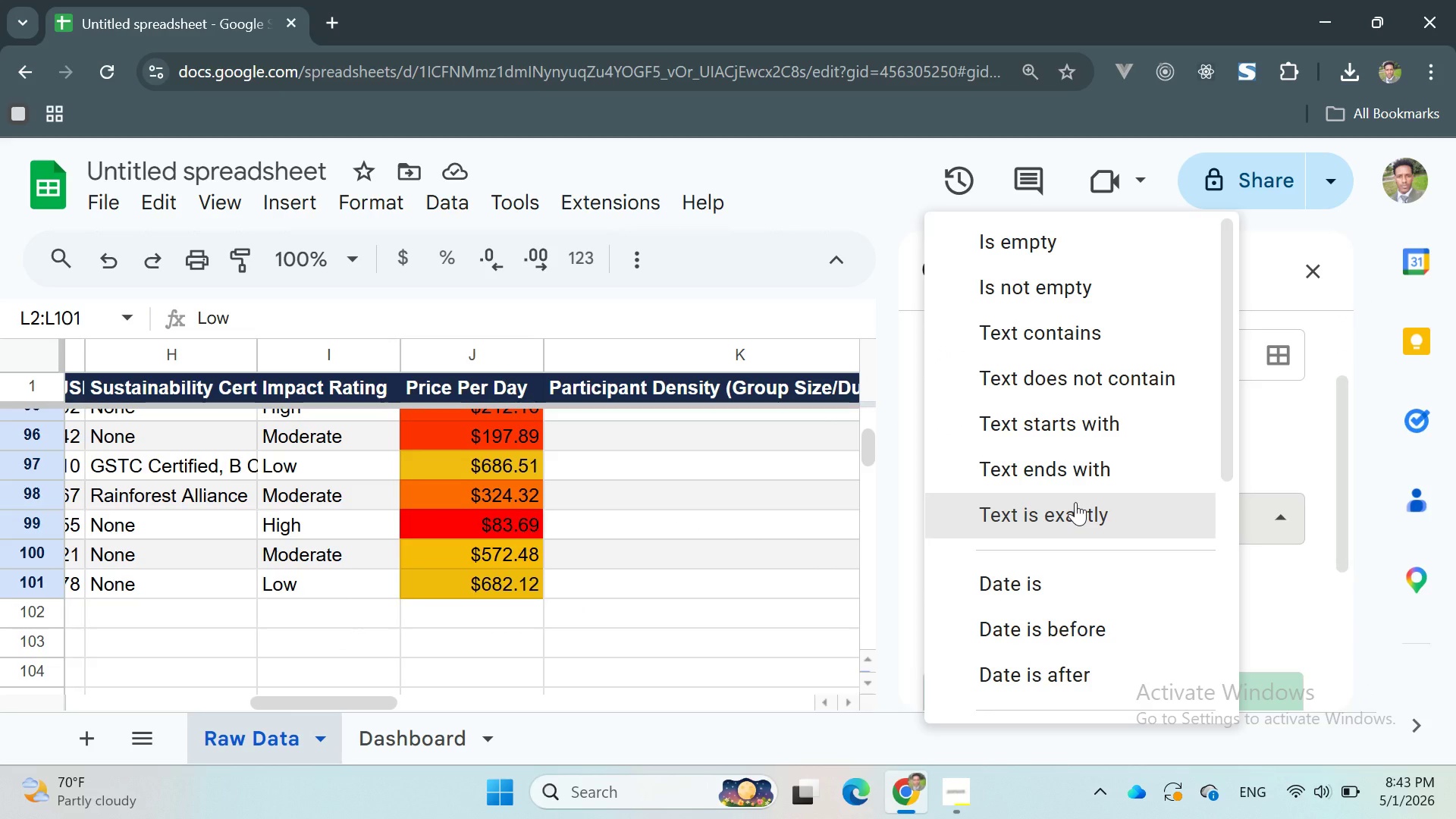 
left_click([1075, 503])
 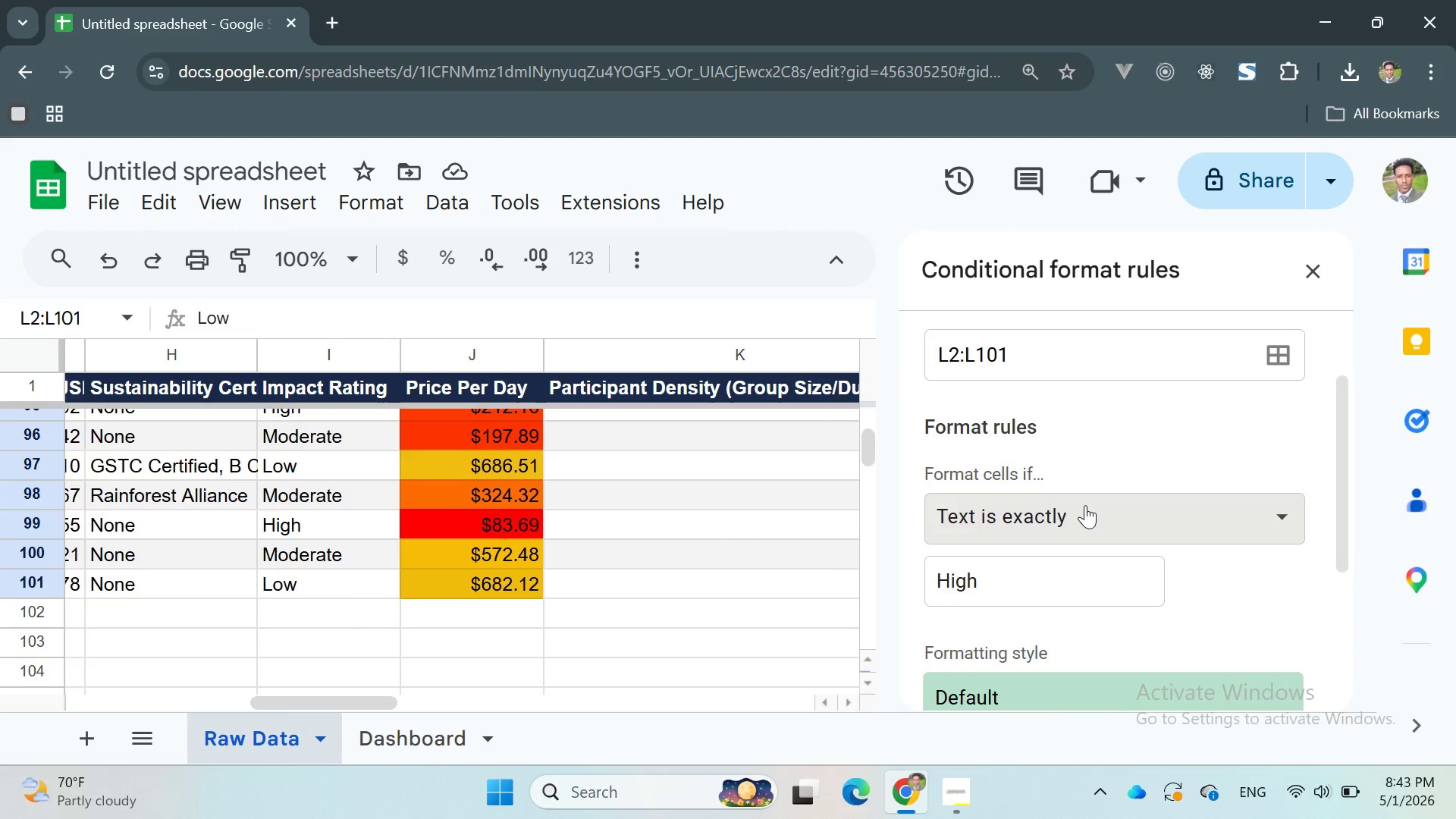 
scroll: coordinate [1086, 504], scroll_direction: down, amount: 1.0
 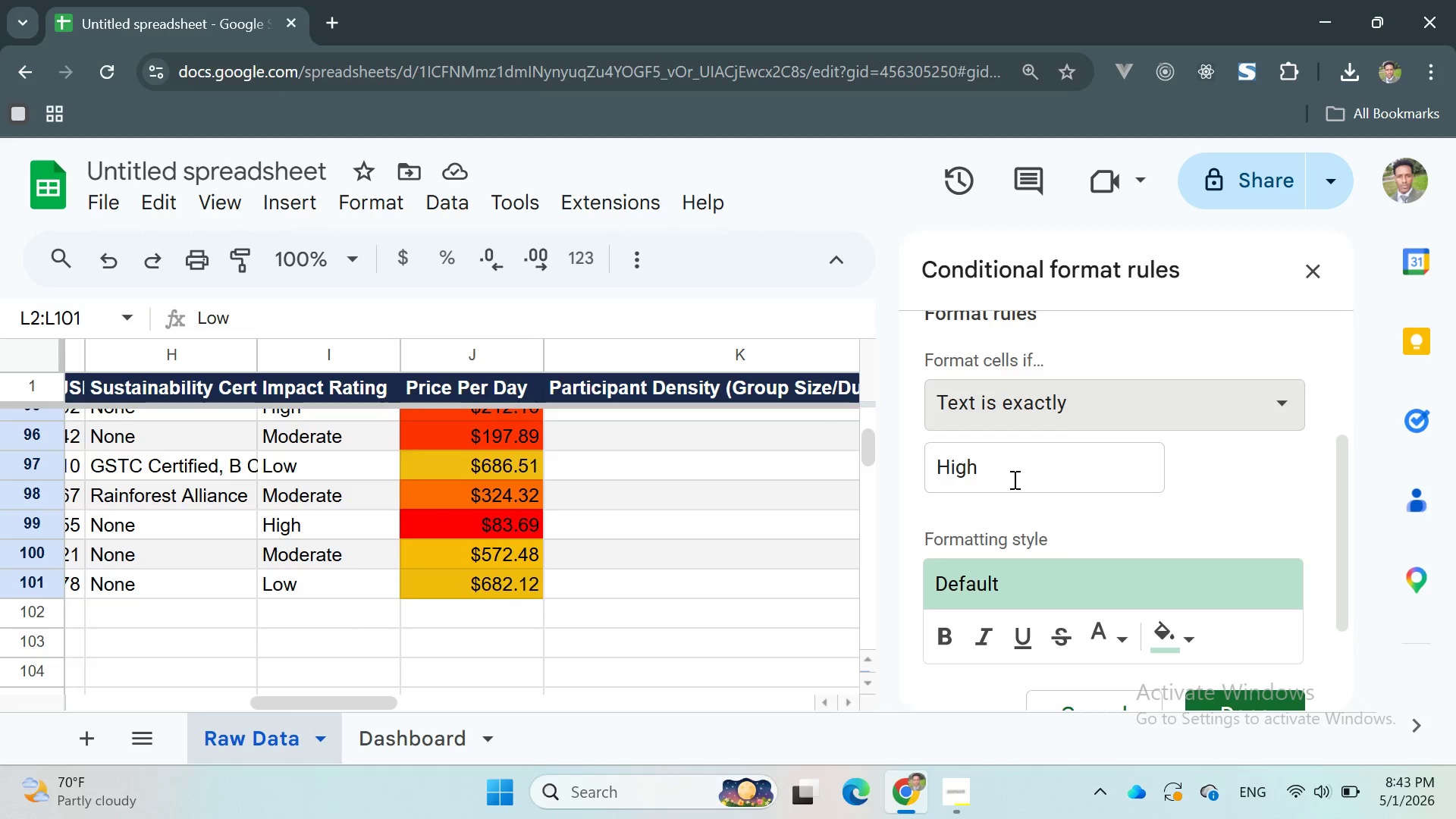 
left_click([1012, 478])
 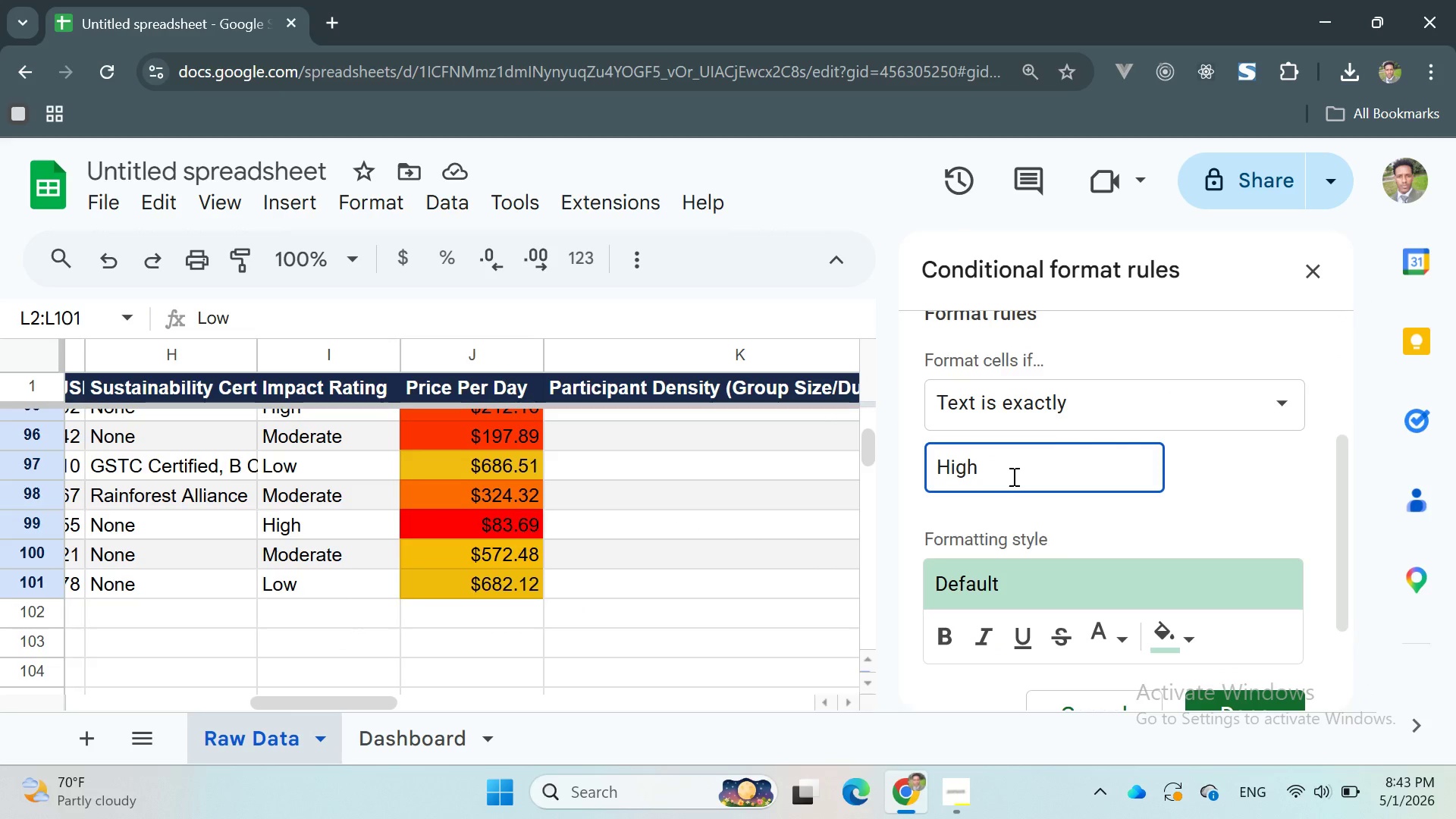 
key(Backspace)
 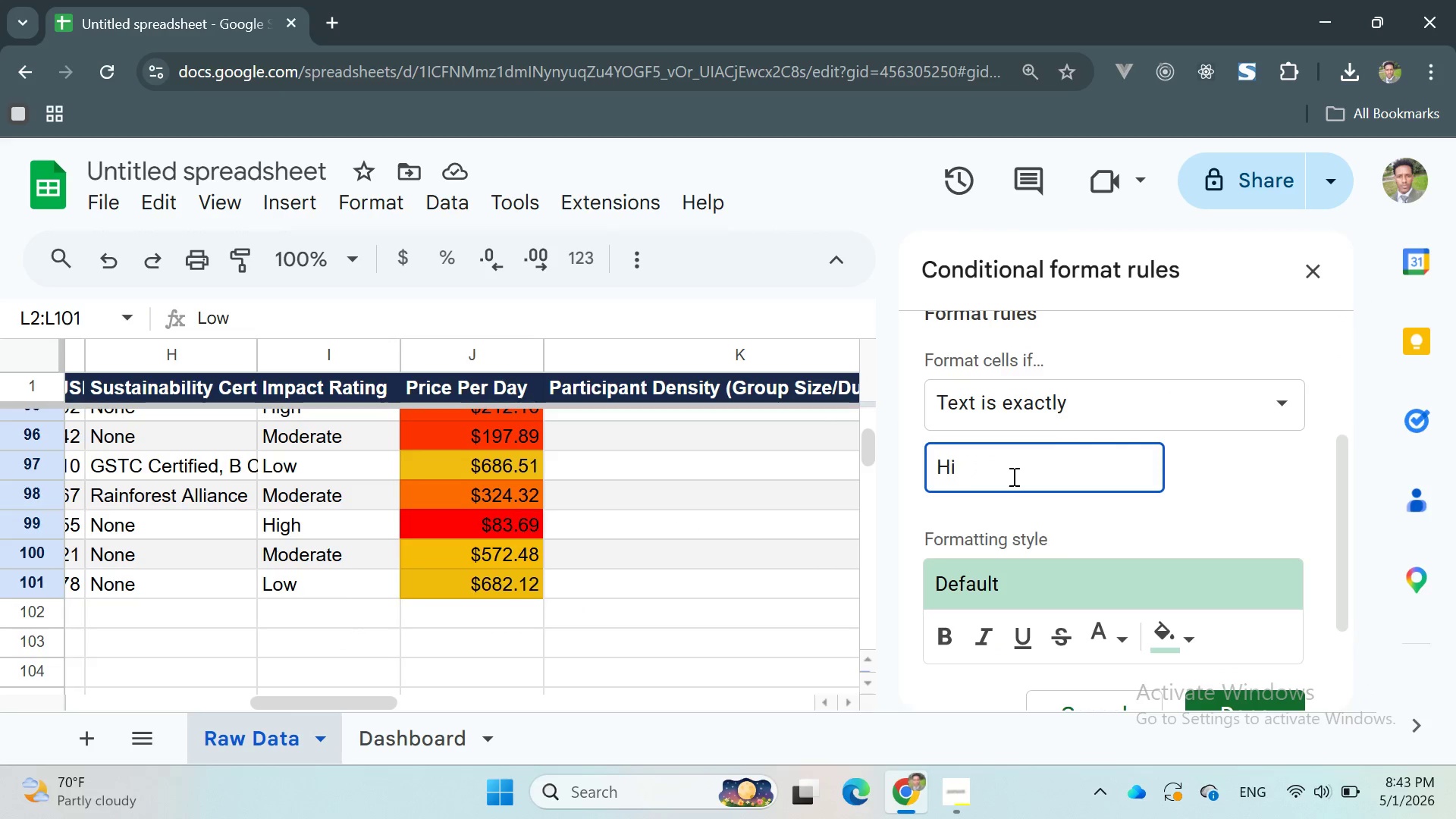 
key(Backspace)
 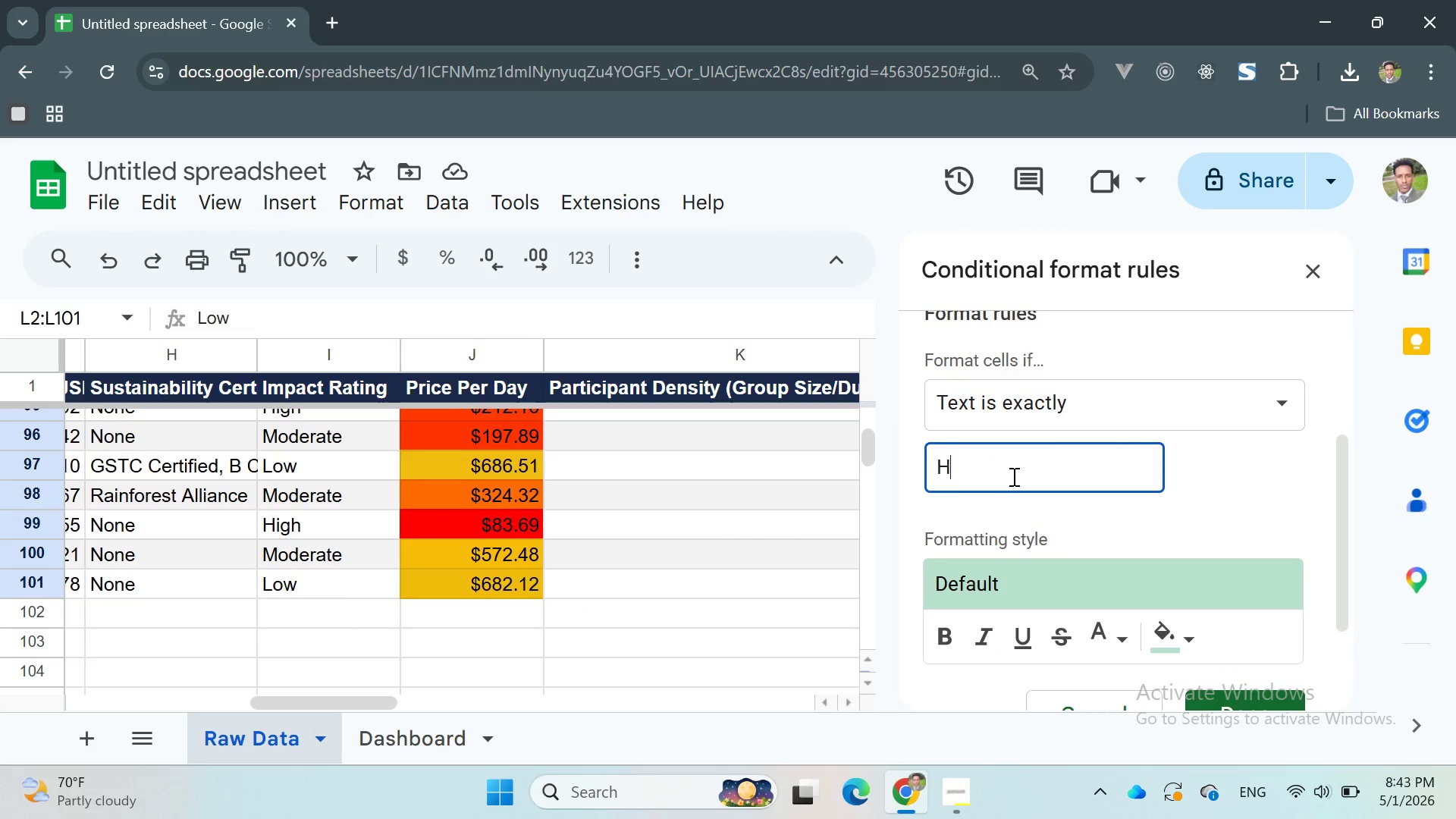 
key(Backspace)
 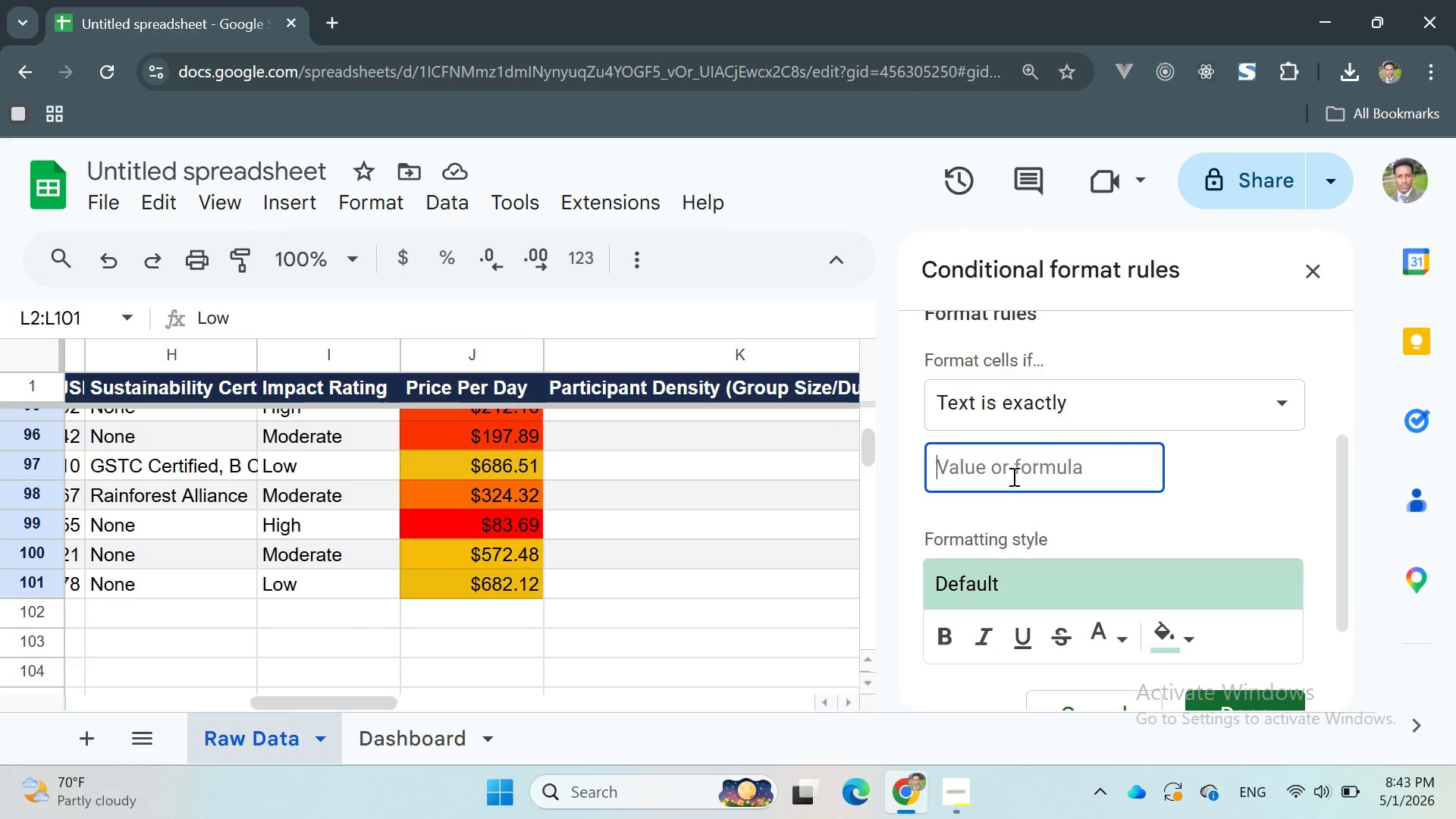 
key(Backspace)
 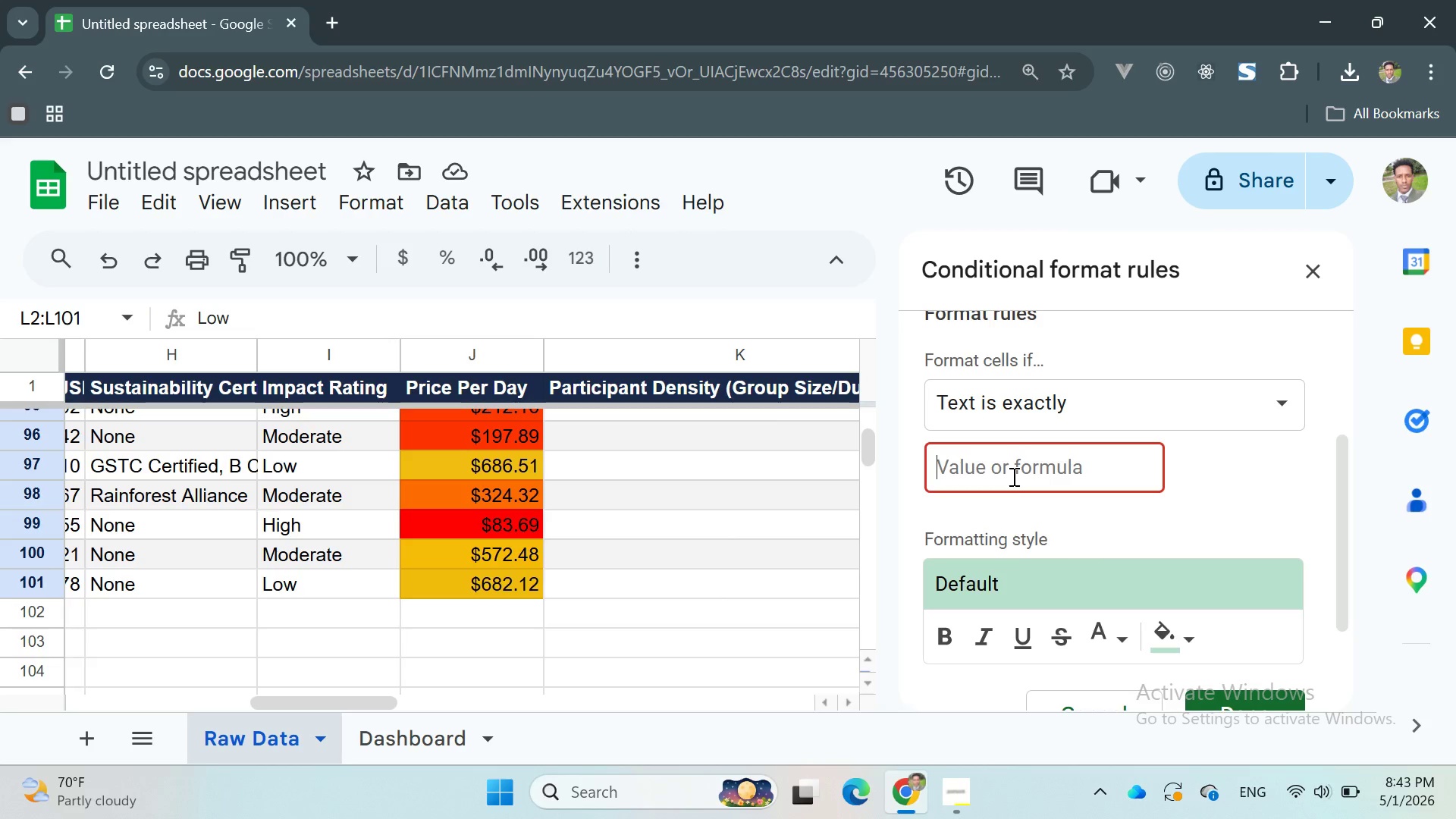 
wait(6.7)
 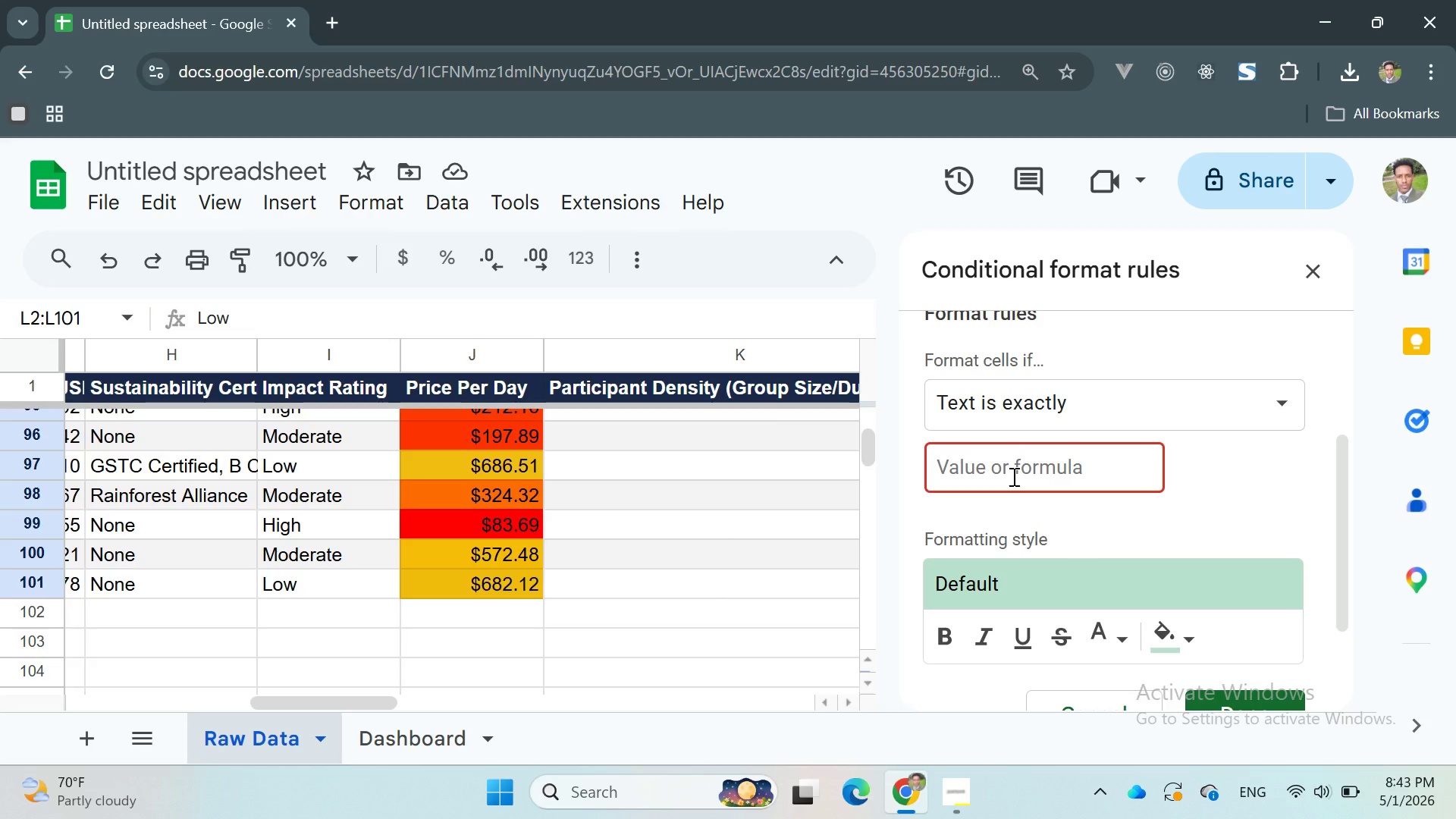 
type(Moderate)
 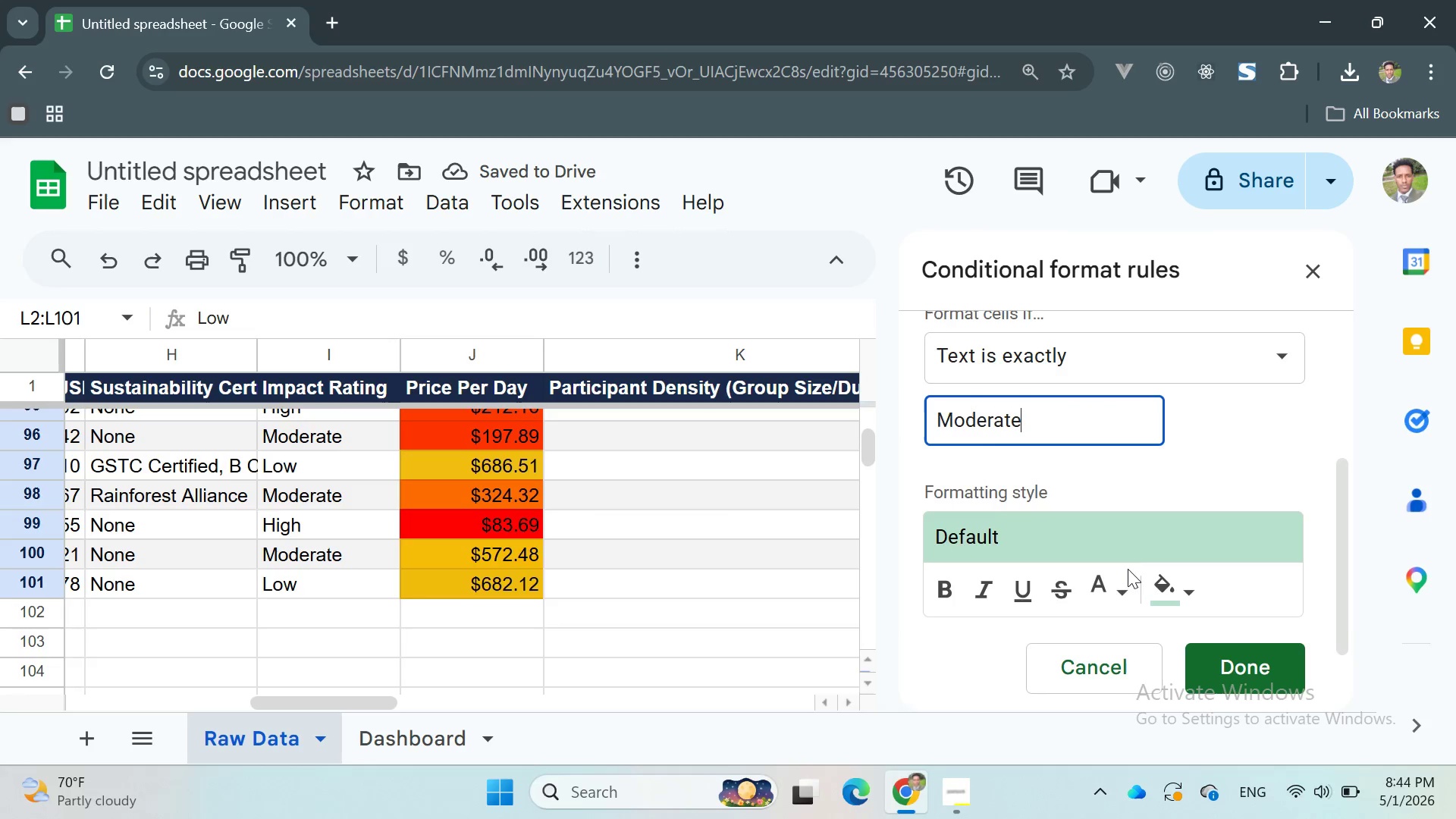 
left_click([1188, 594])
 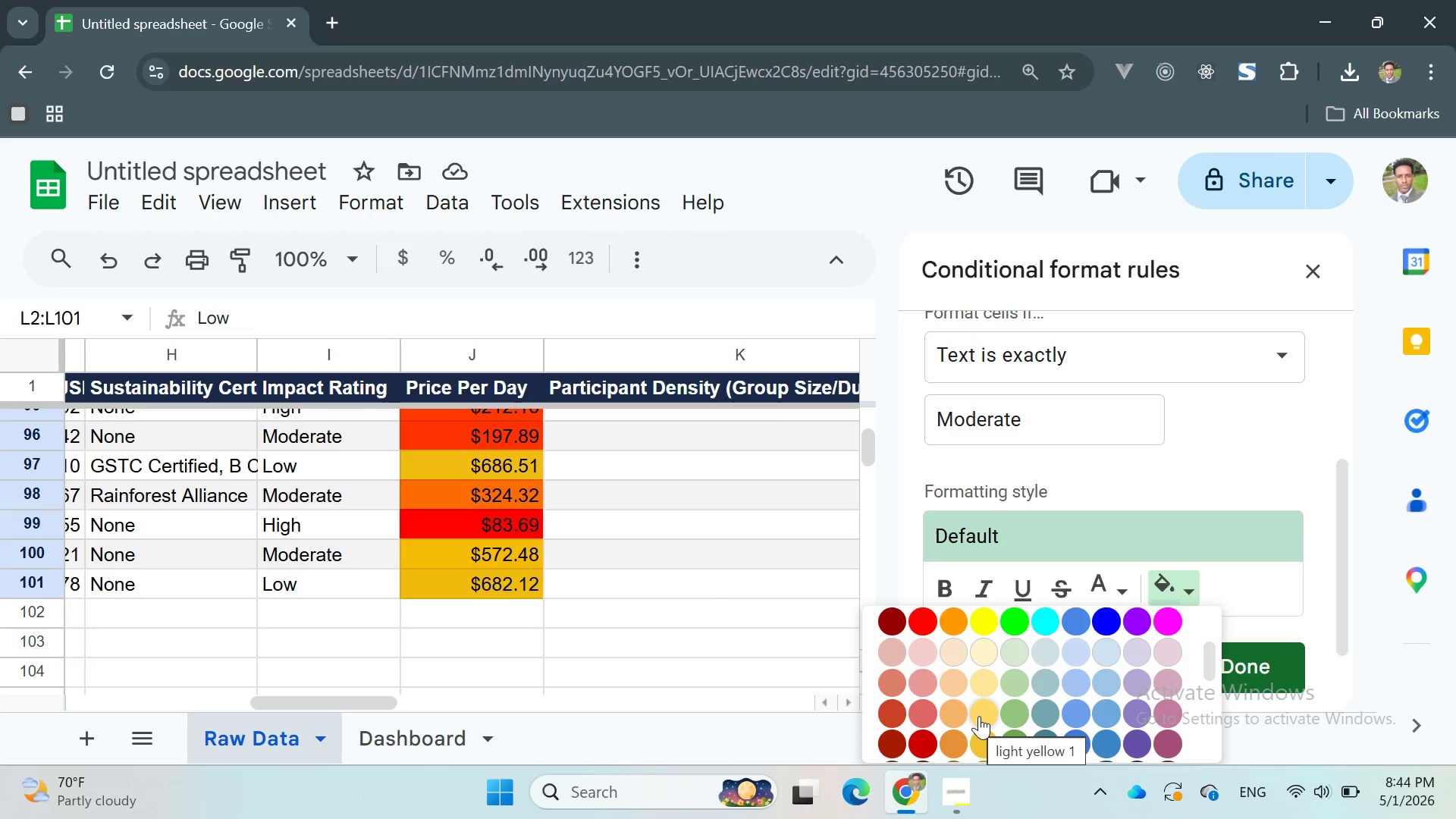 
mouse_move([993, 686])
 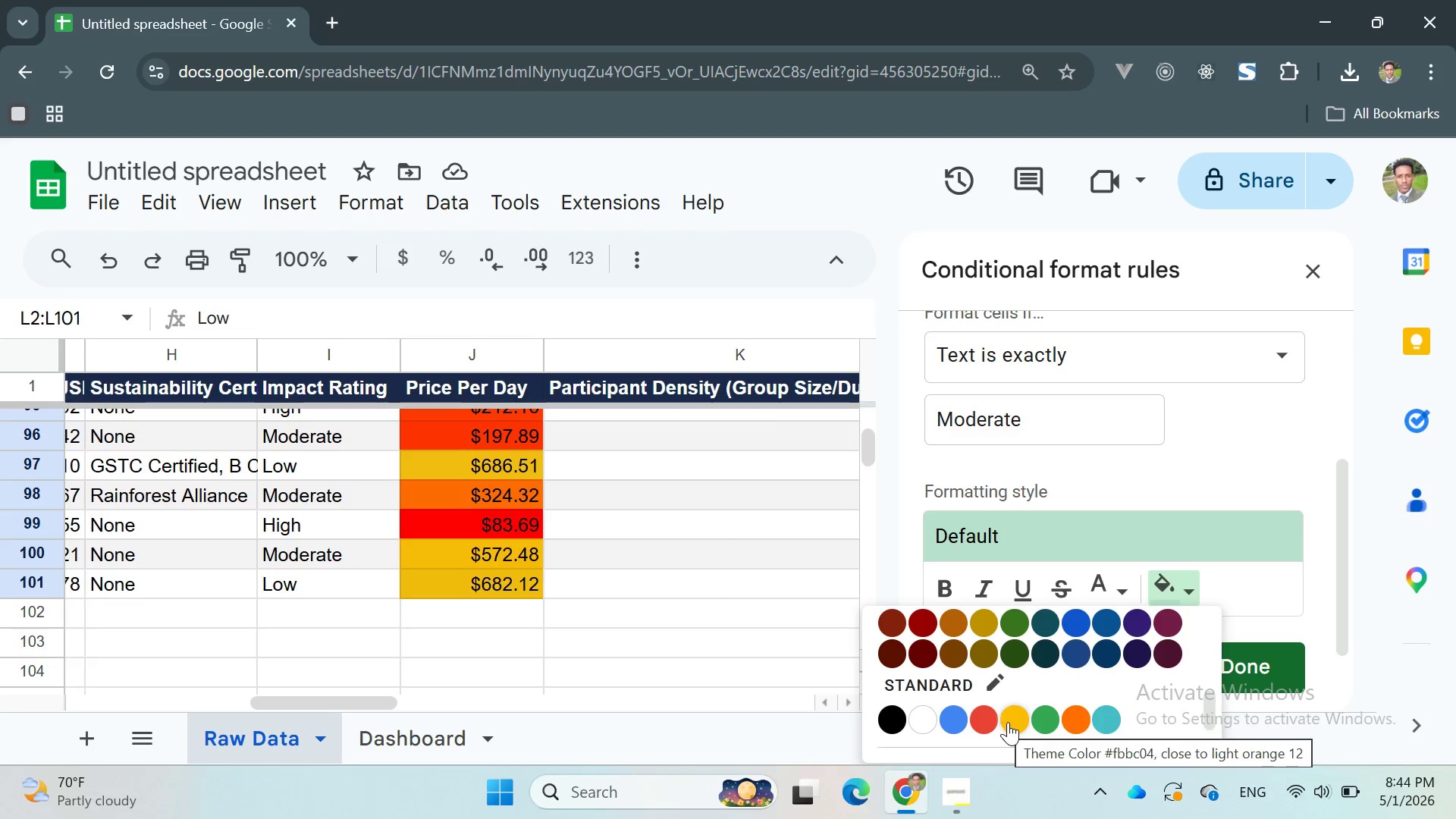 
left_click([1010, 720])
 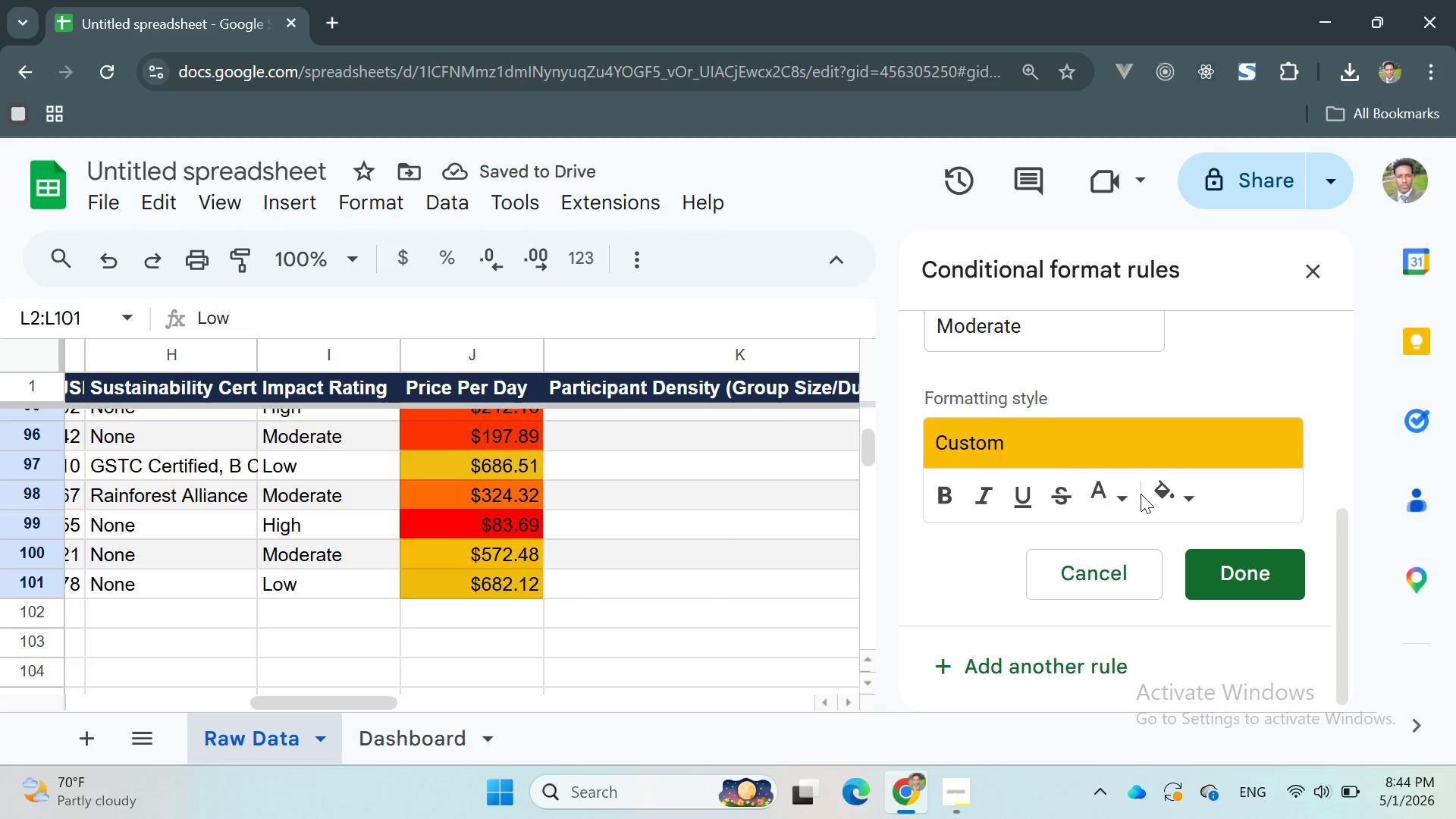 
left_click([1053, 653])
 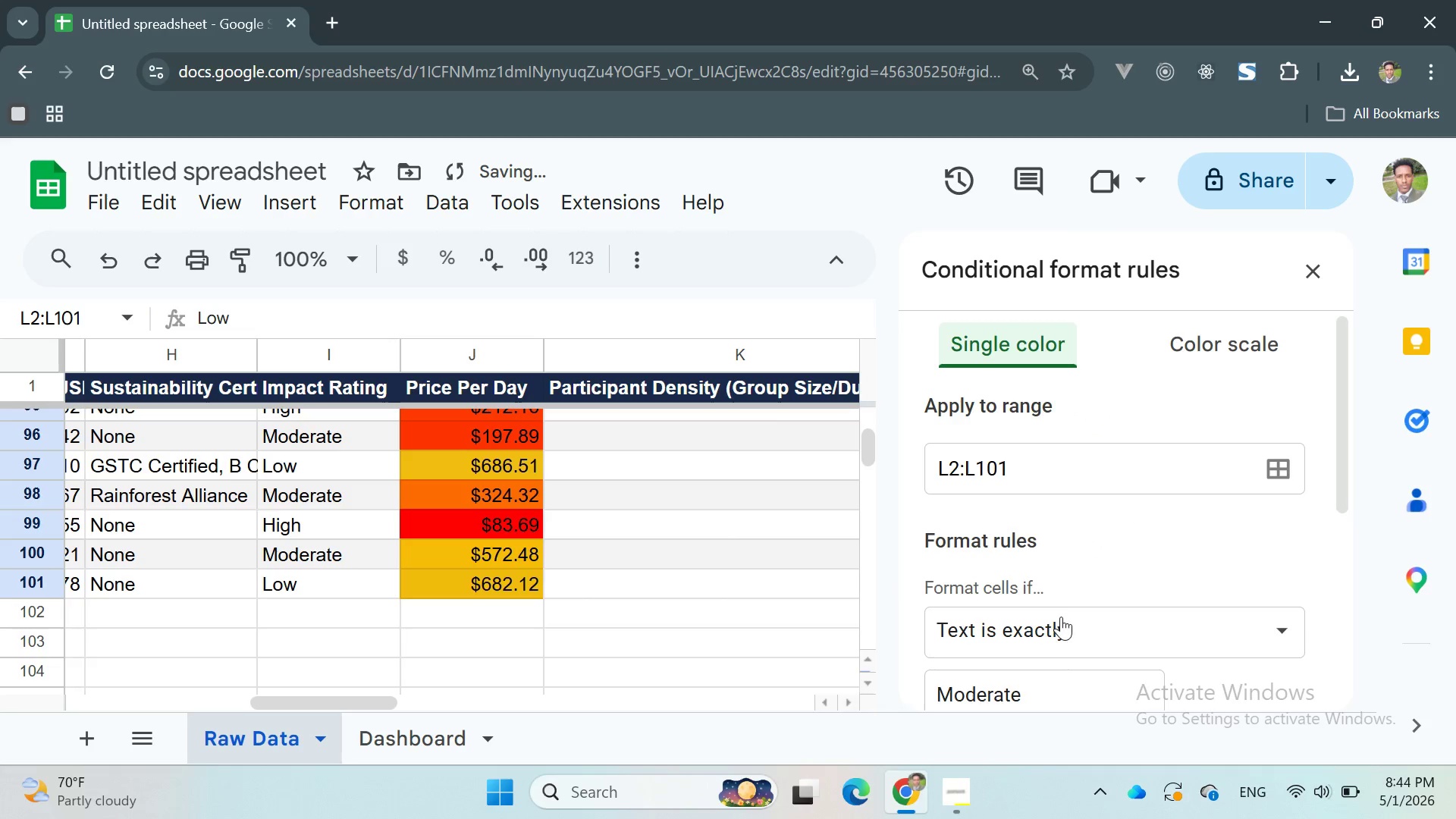 
left_click([1083, 639])
 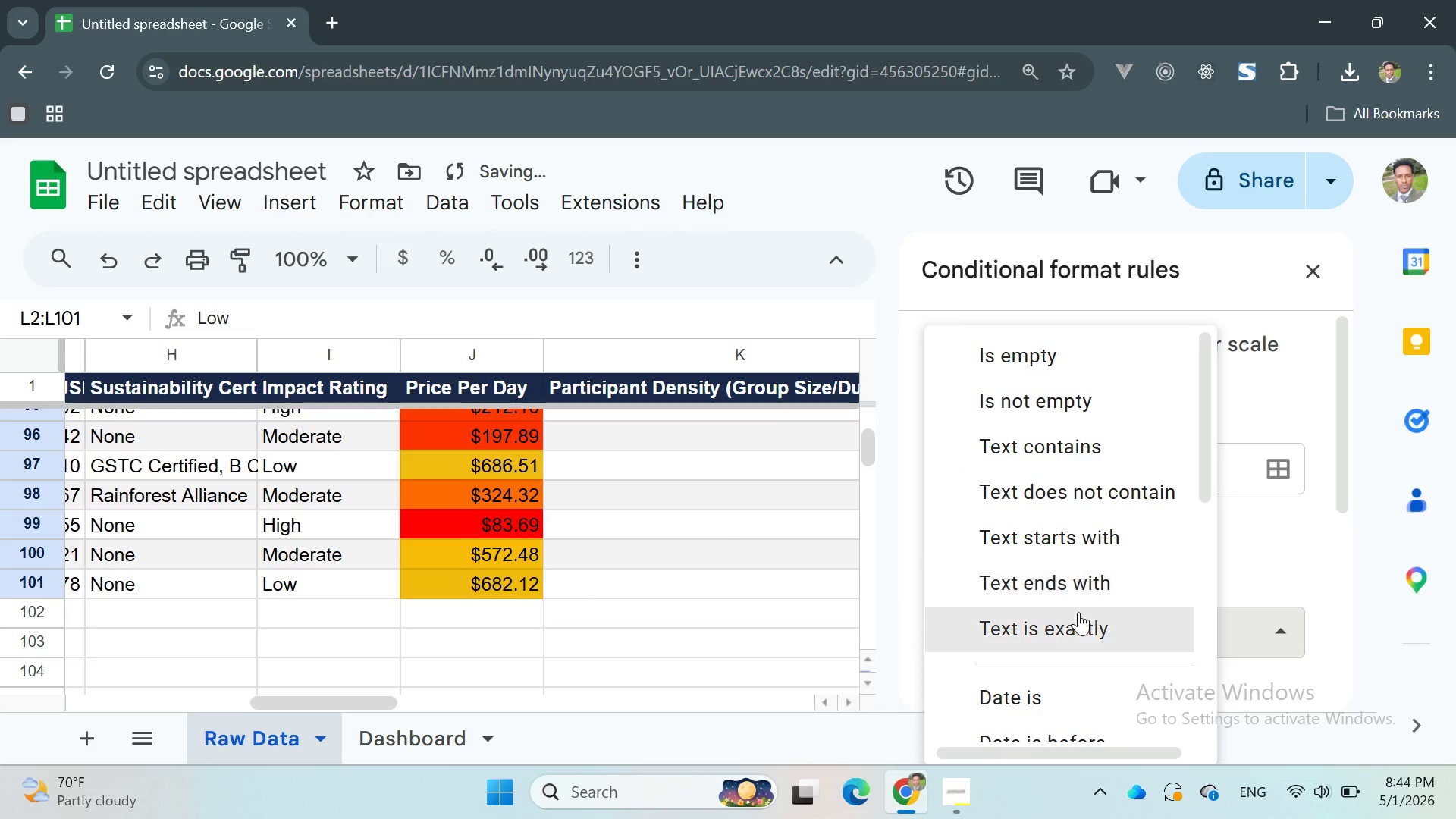 
left_click([1067, 629])
 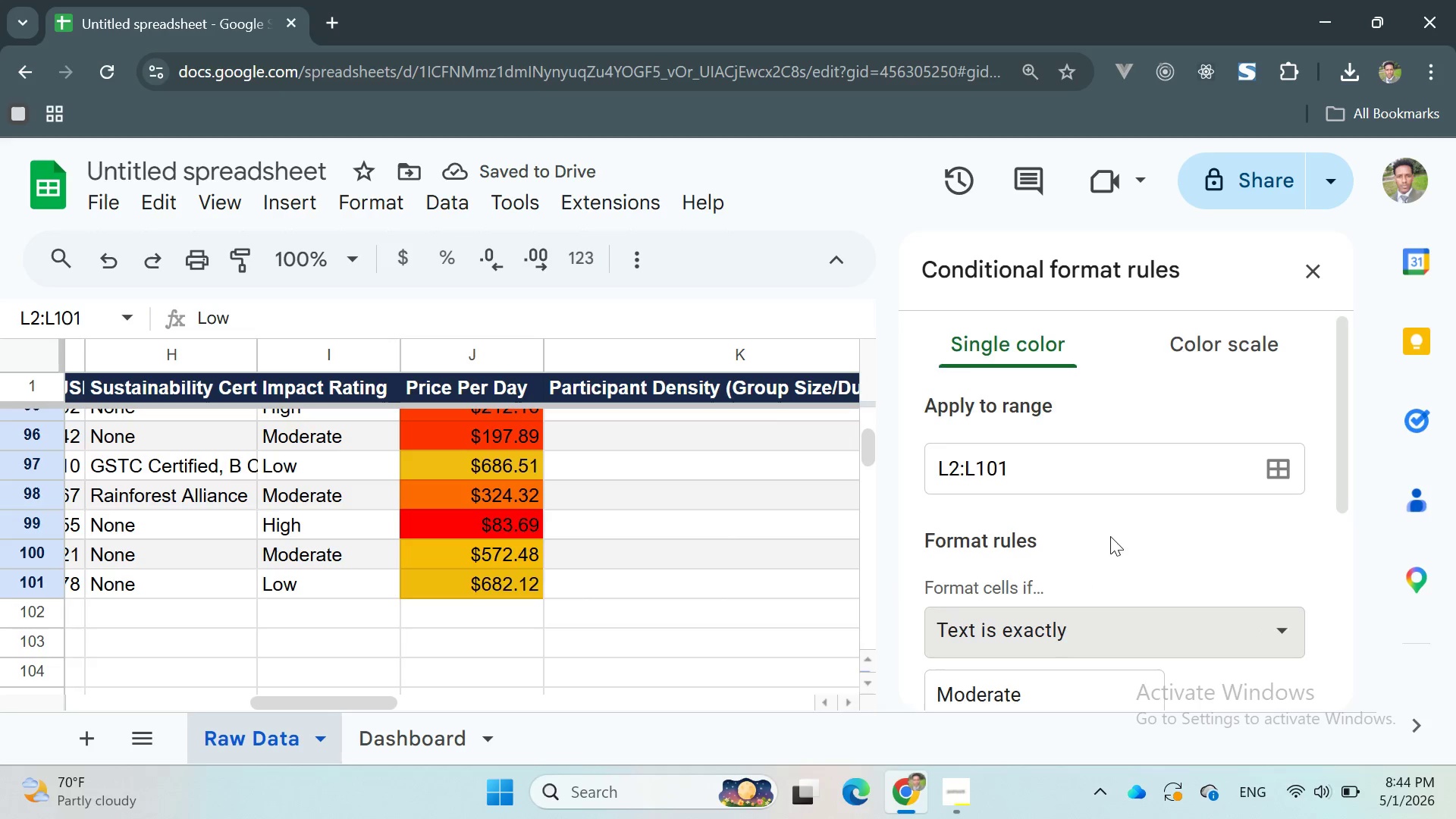 
scroll: coordinate [1109, 547], scroll_direction: none, amount: 0.0
 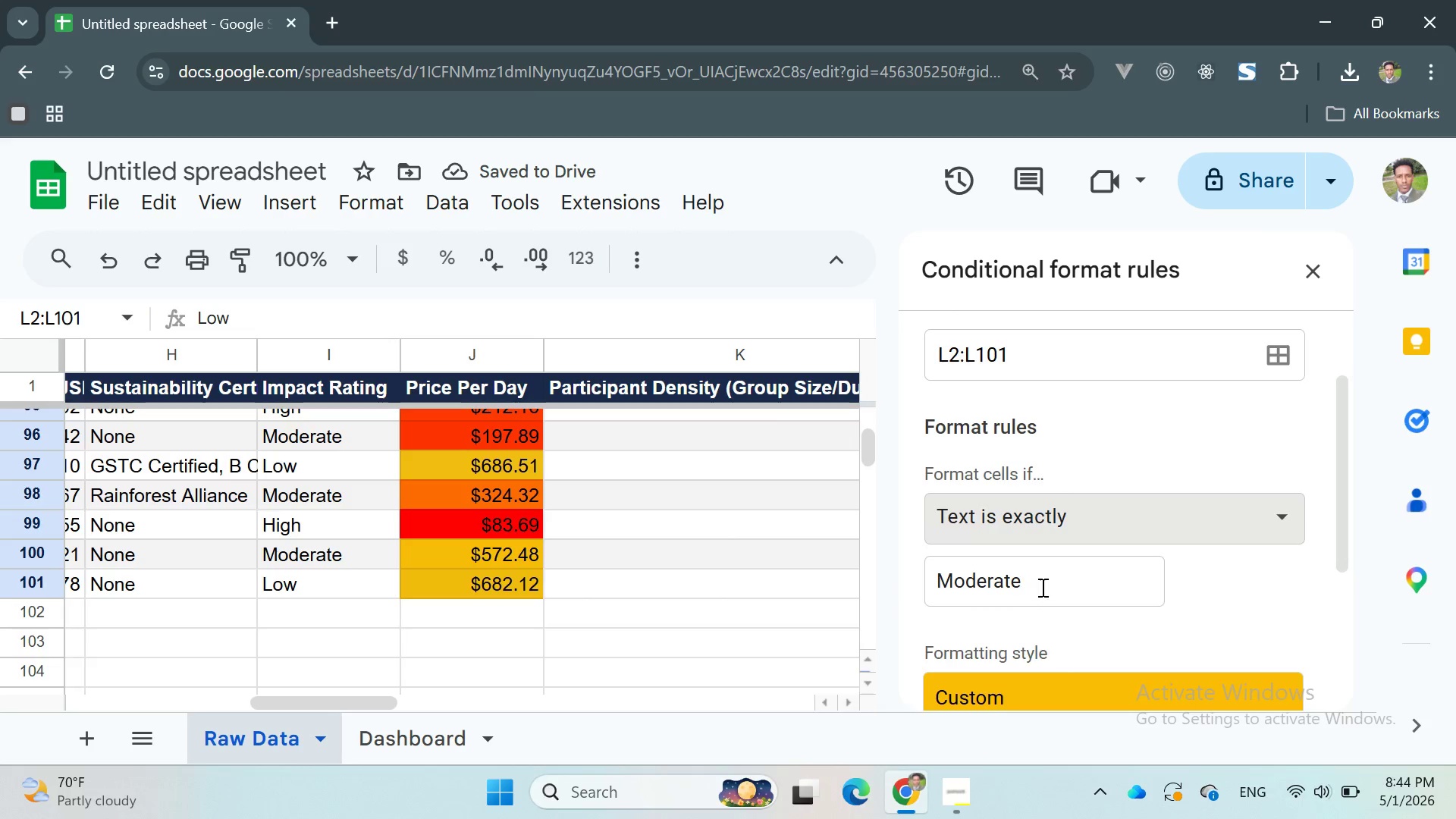 
left_click_drag(start_coordinate=[1041, 587], to_coordinate=[896, 563])
 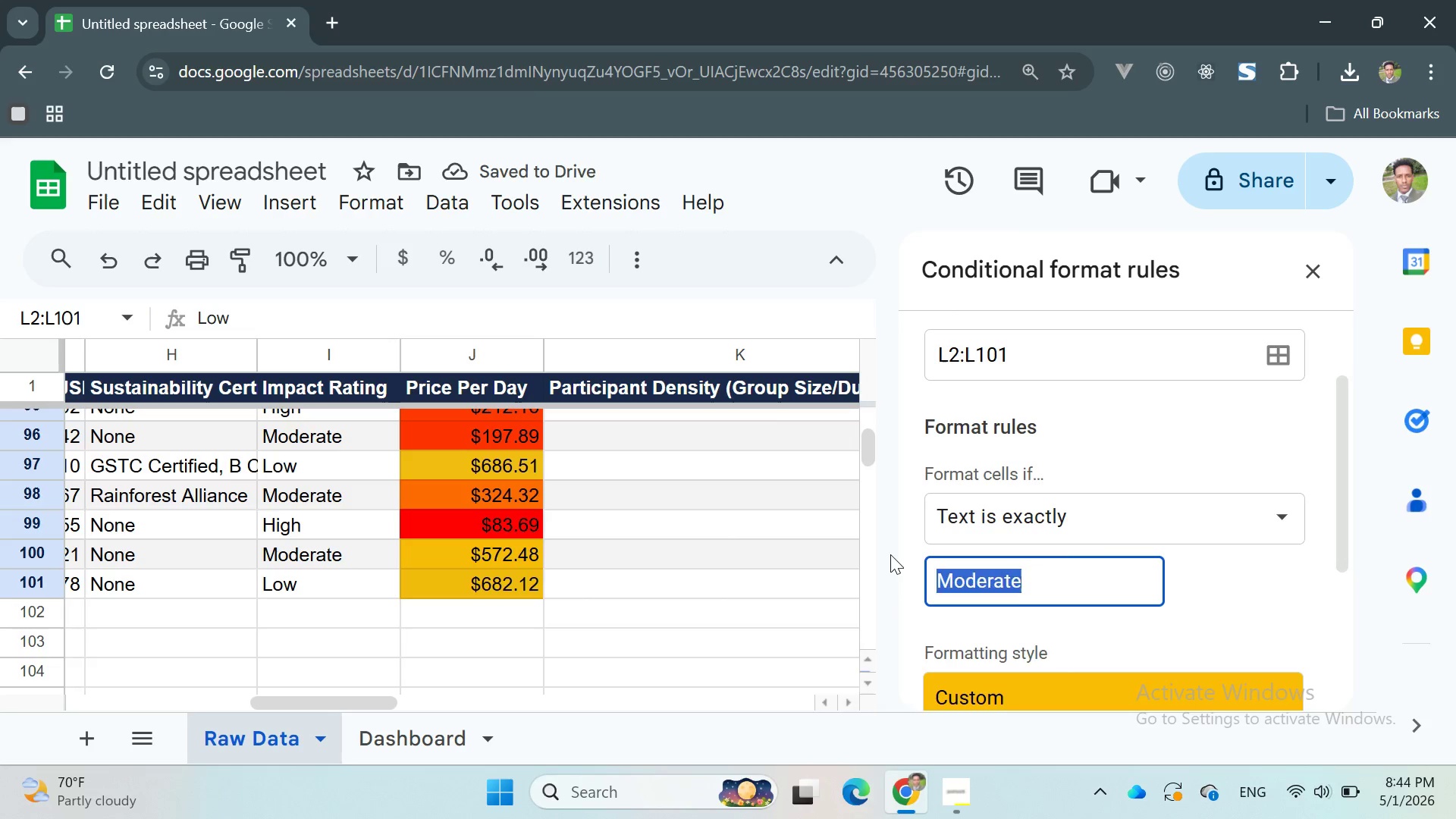 
key(Backspace)
type(Low)
 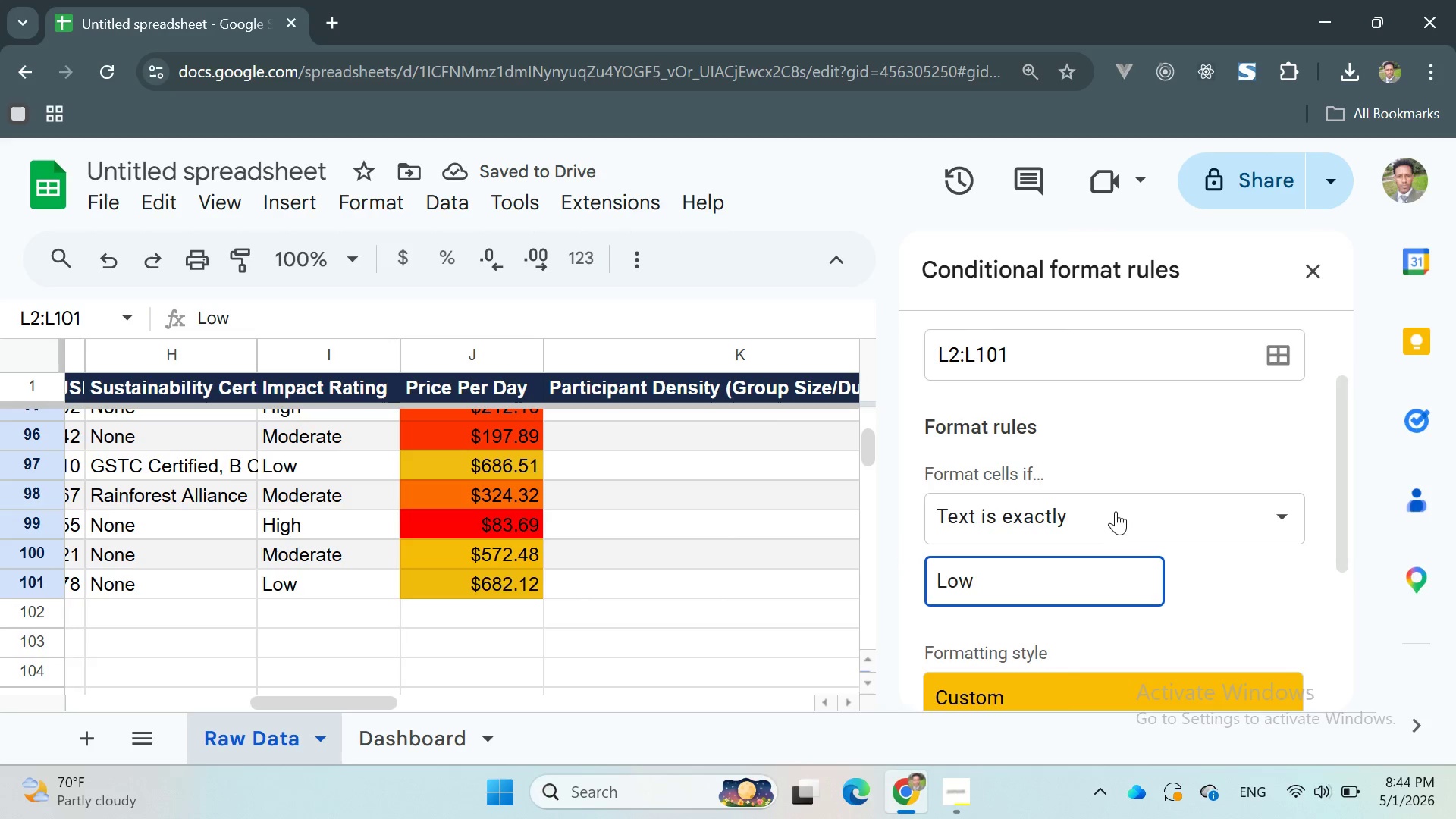 
scroll: coordinate [1102, 500], scroll_direction: down, amount: 2.0
 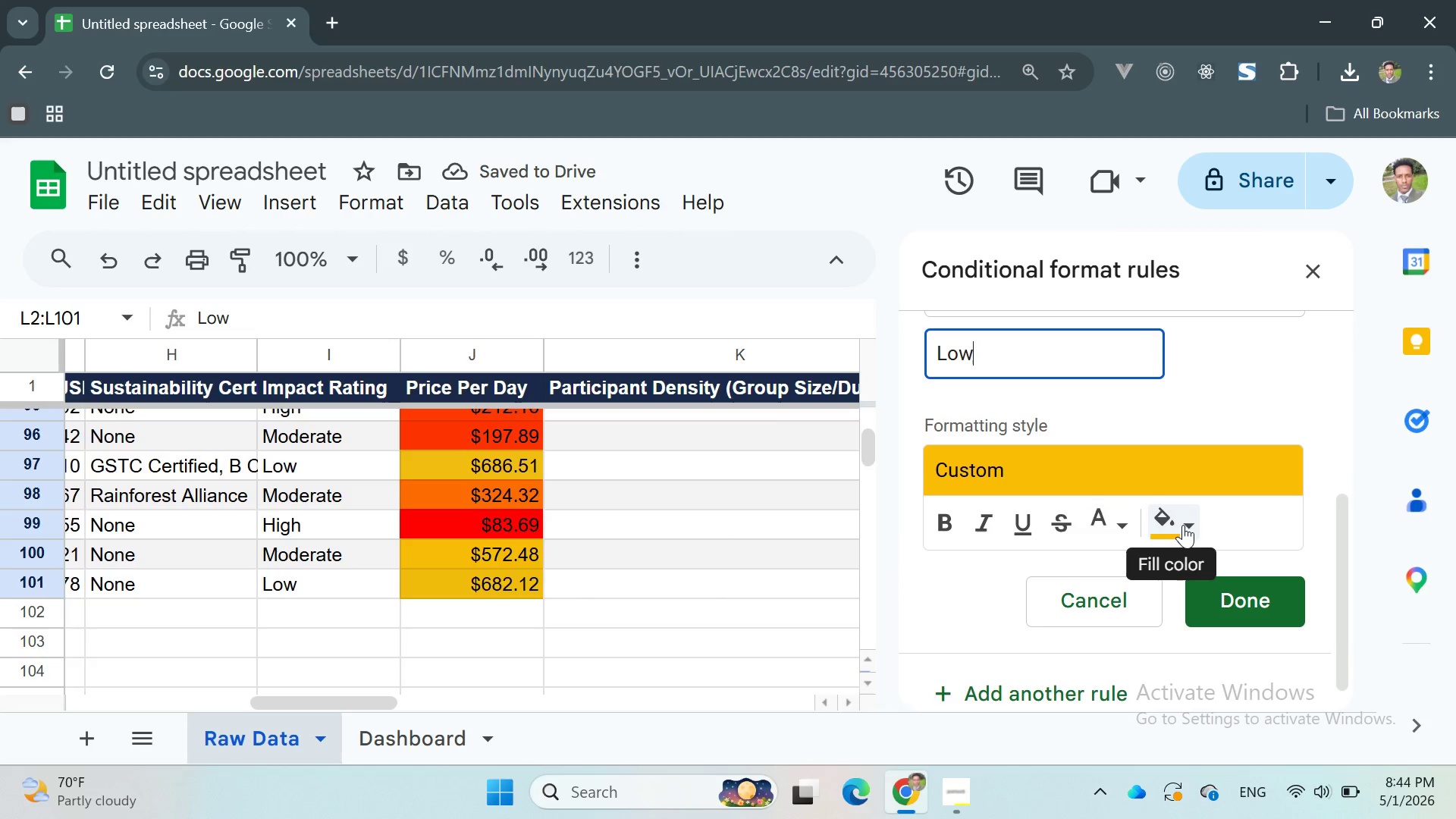 
left_click([1183, 525])
 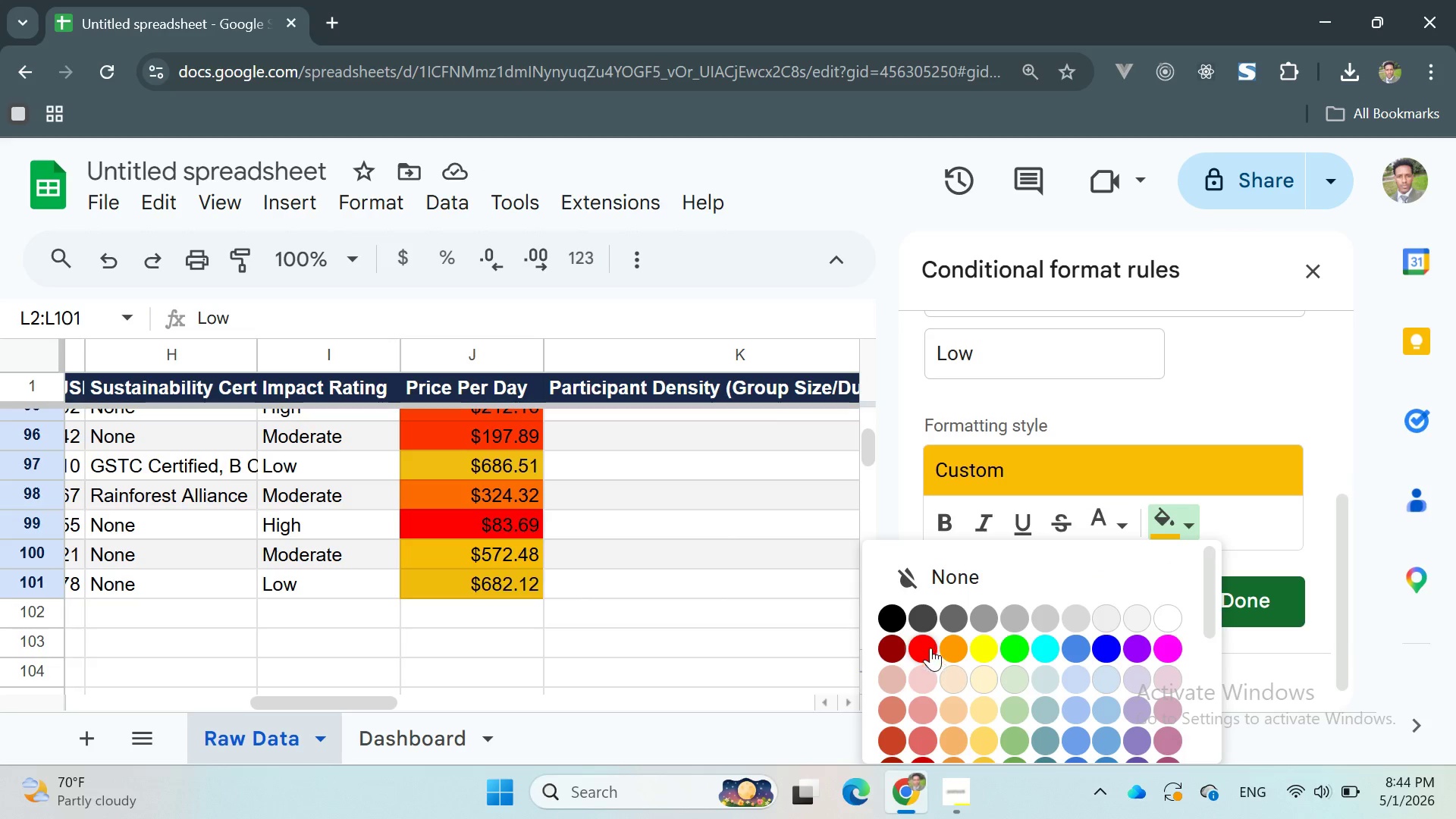 
scroll: coordinate [1034, 619], scroll_direction: down, amount: 2.0
 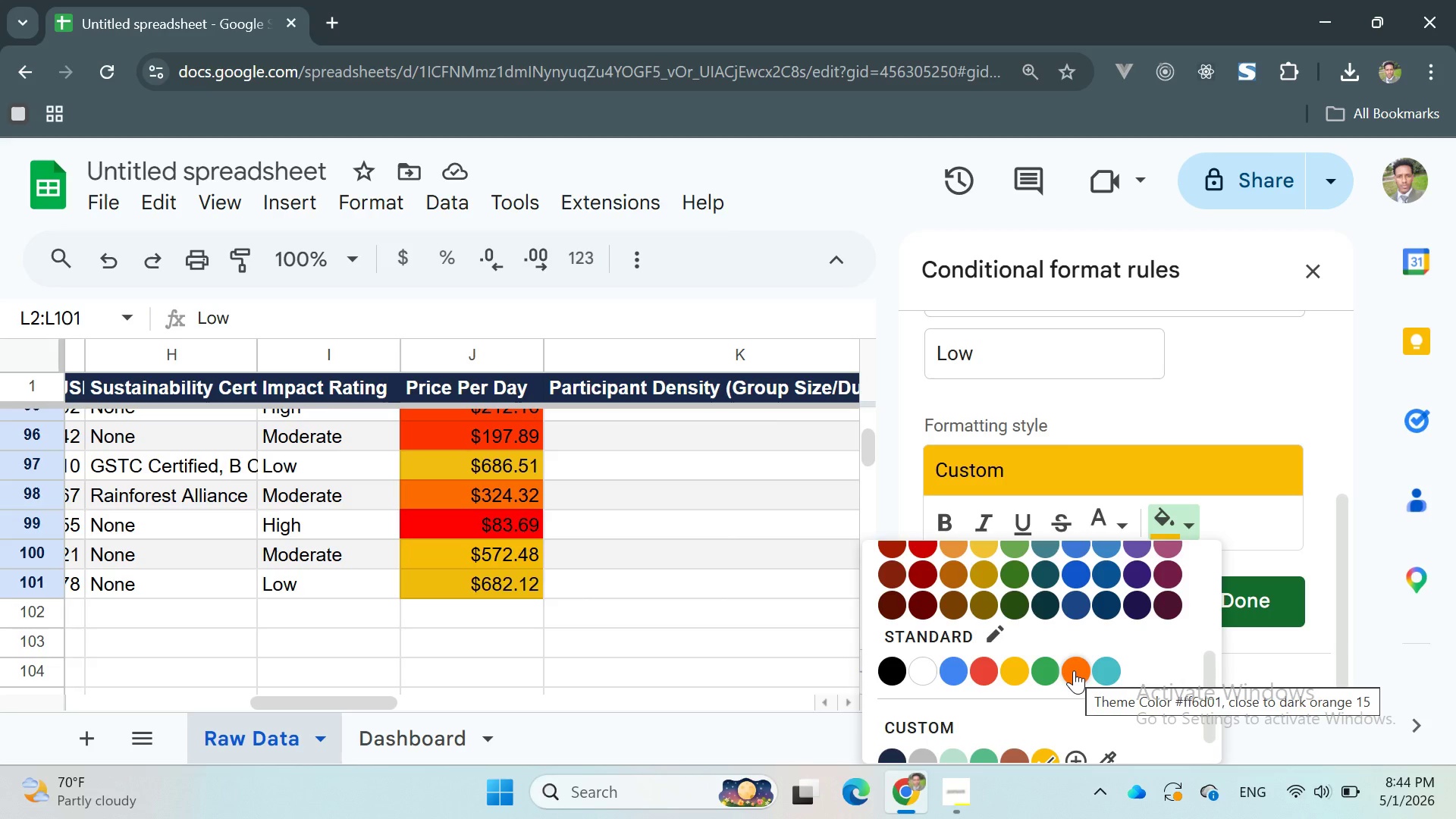 
wait(6.11)
 